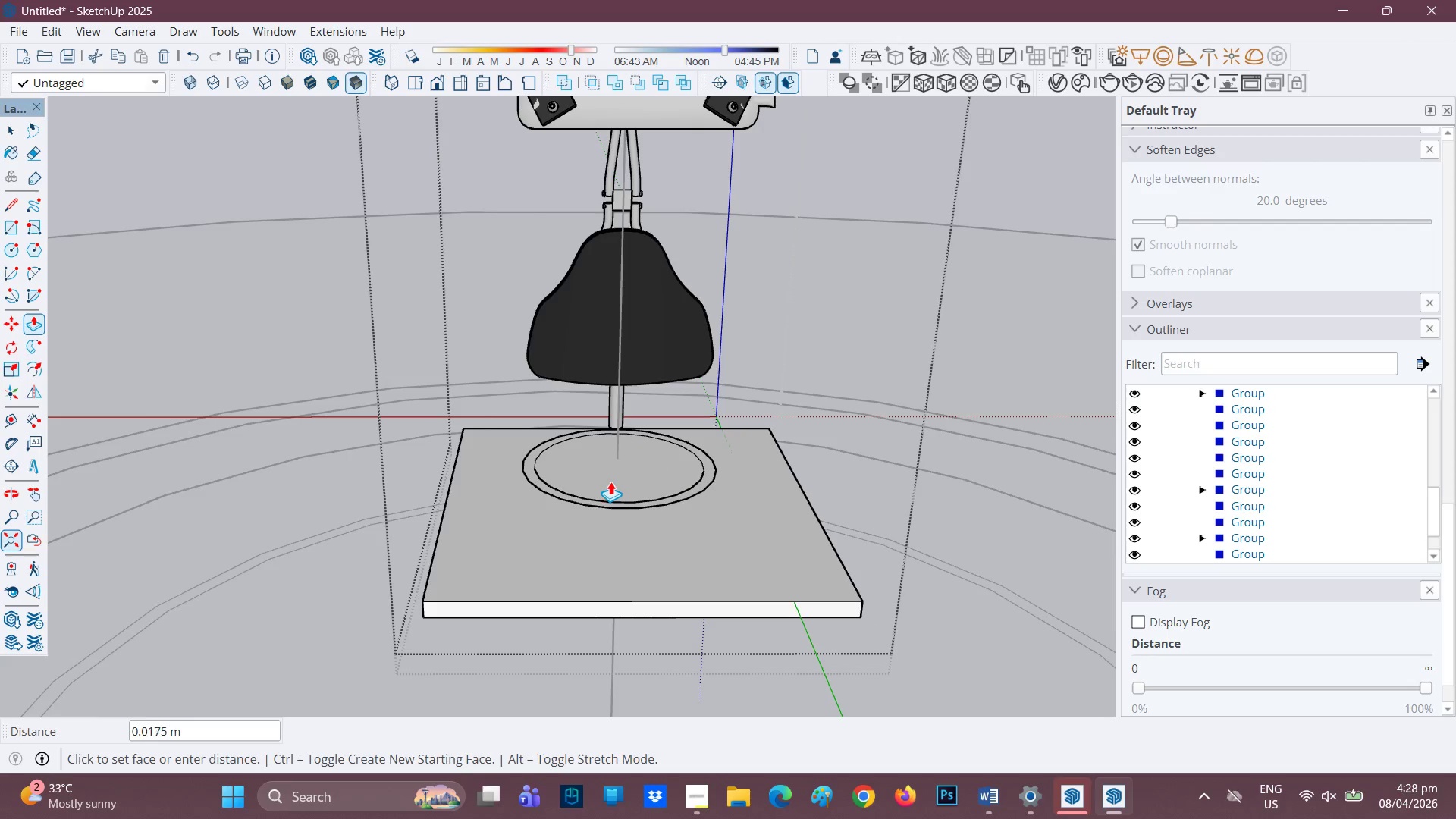 
left_click([592, 493])
 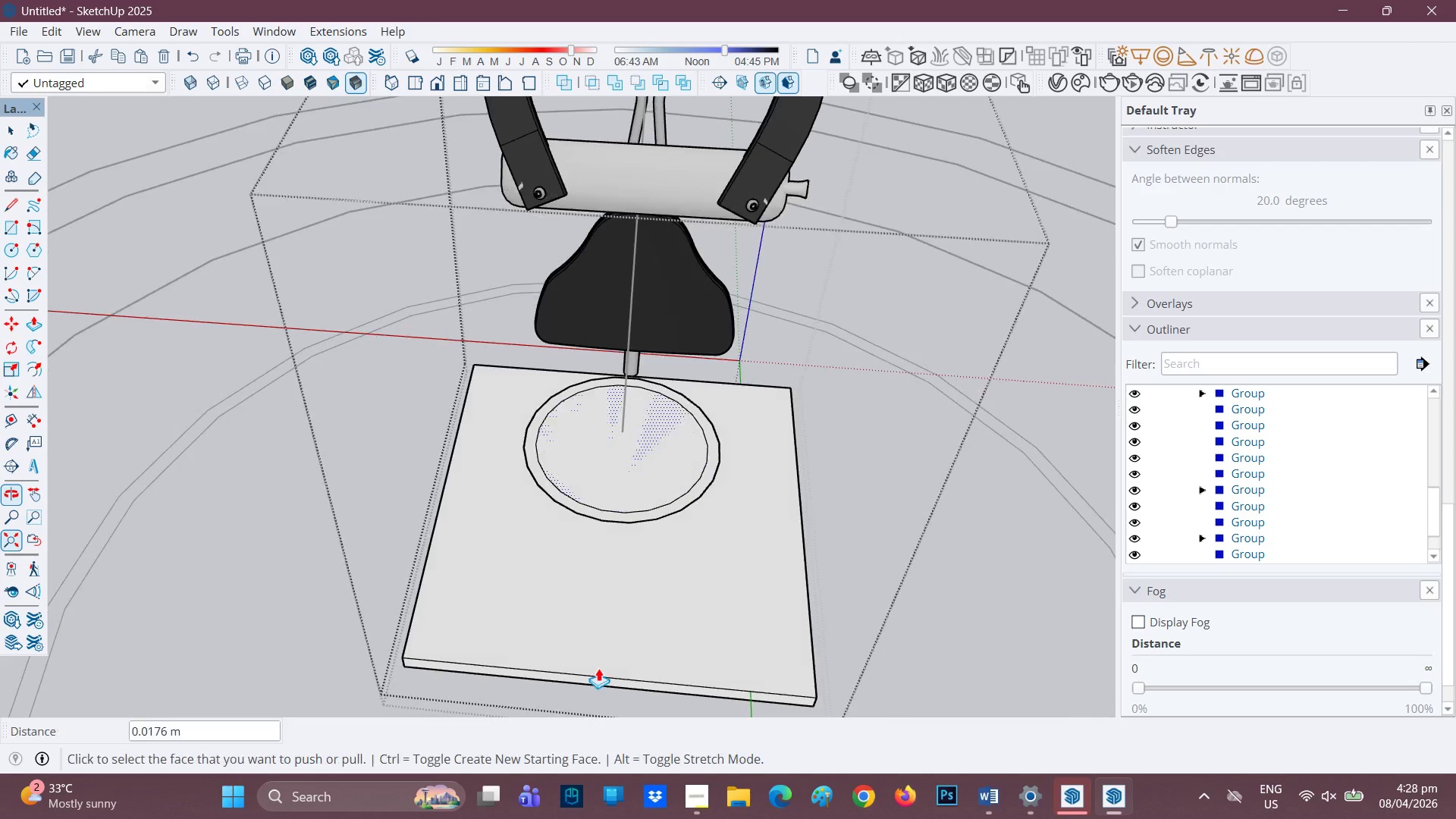 
scroll: coordinate [598, 507], scroll_direction: down, amount: 2.0
 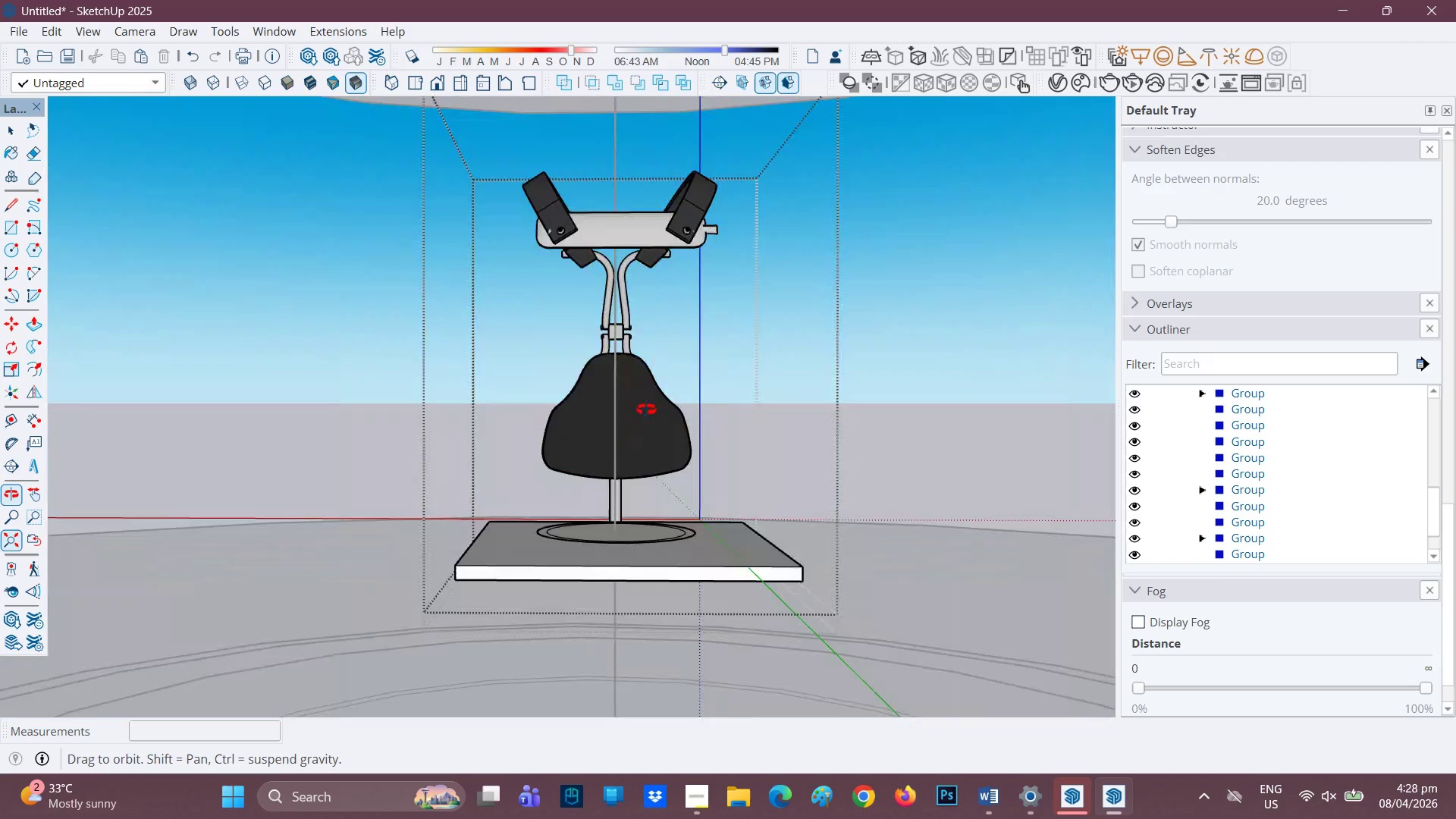 
scroll: coordinate [654, 497], scroll_direction: up, amount: 7.0
 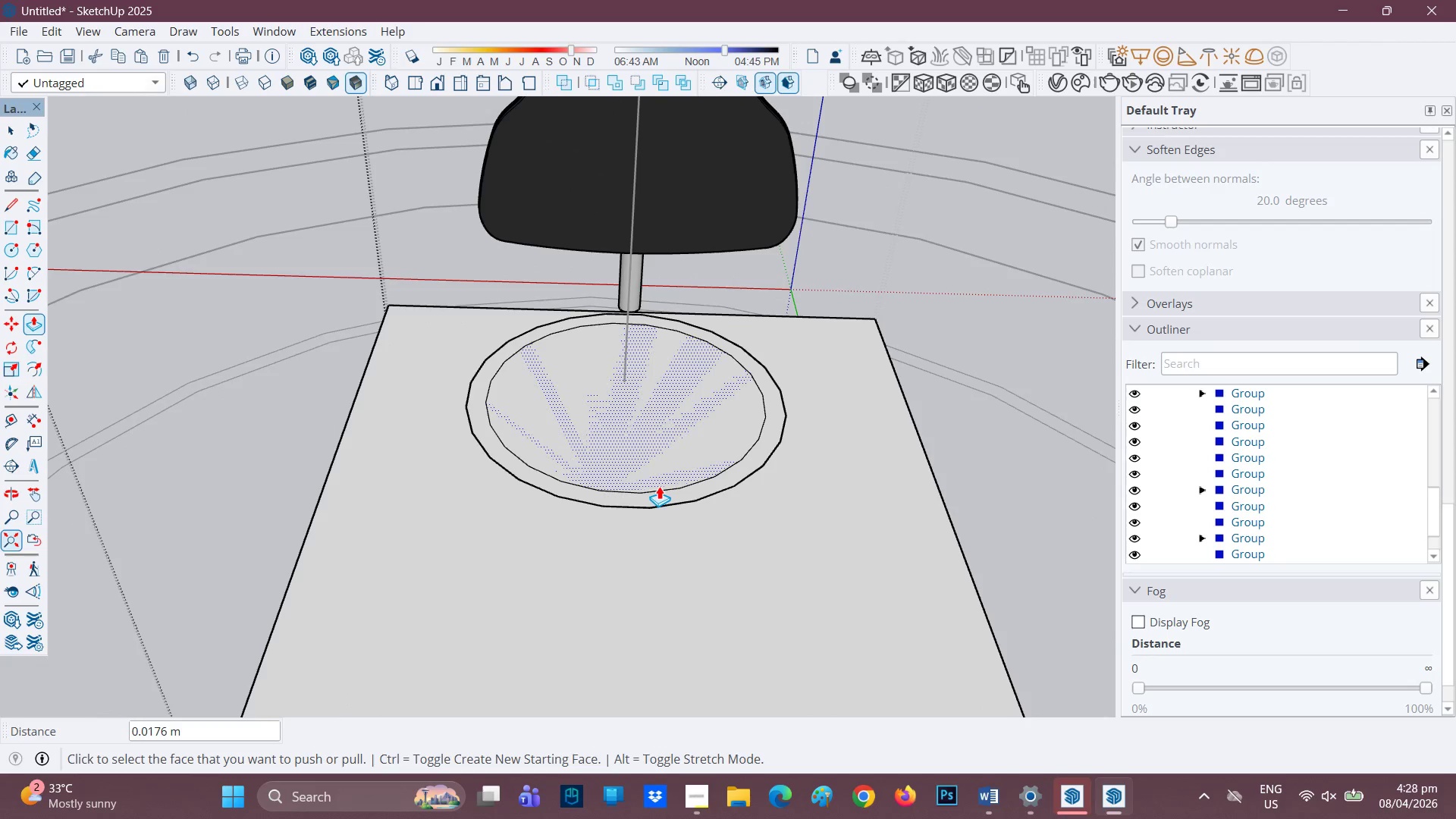 
scroll: coordinate [658, 487], scroll_direction: down, amount: 6.0
 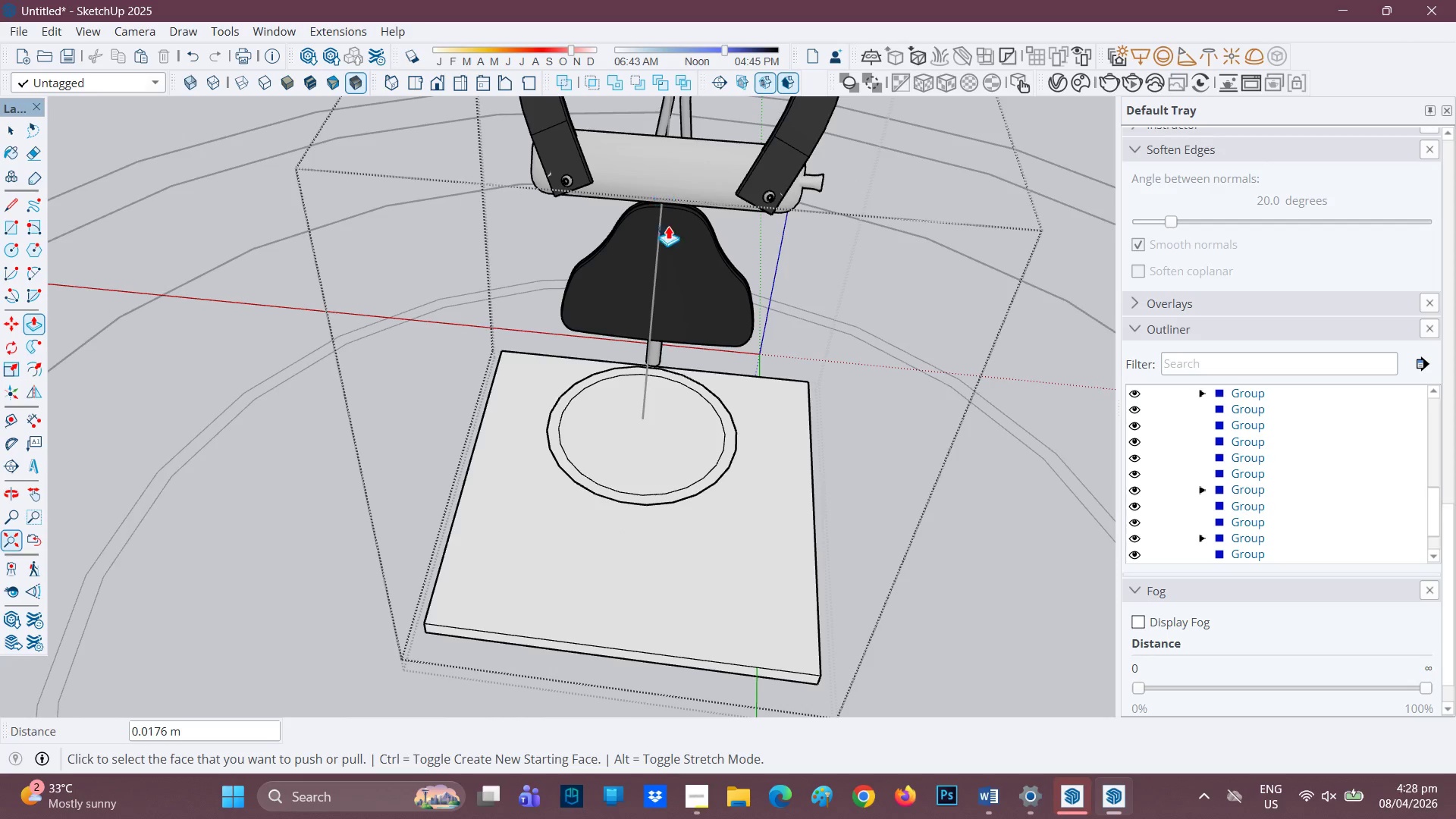 
key(L)
 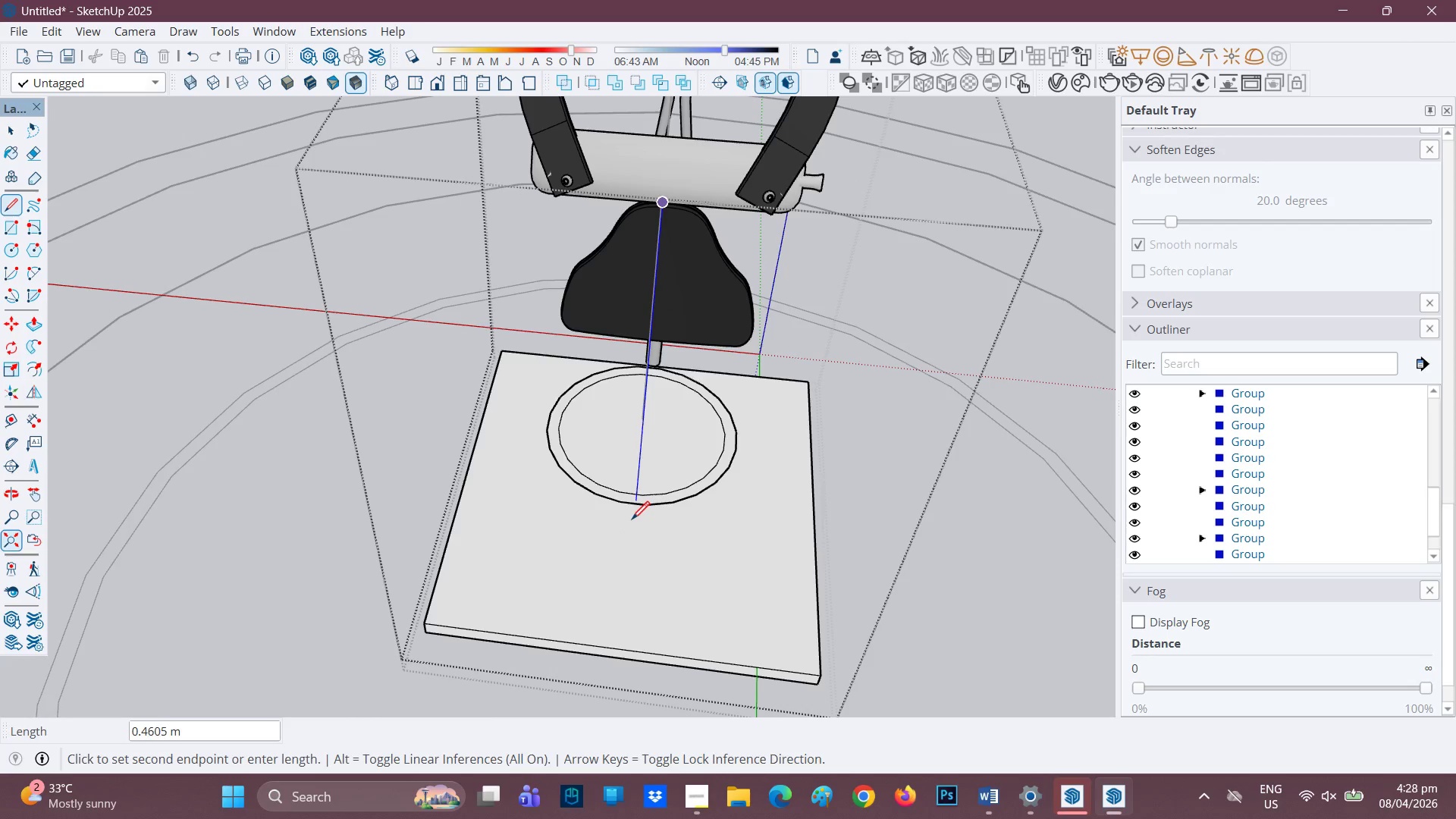 
wait(8.66)
 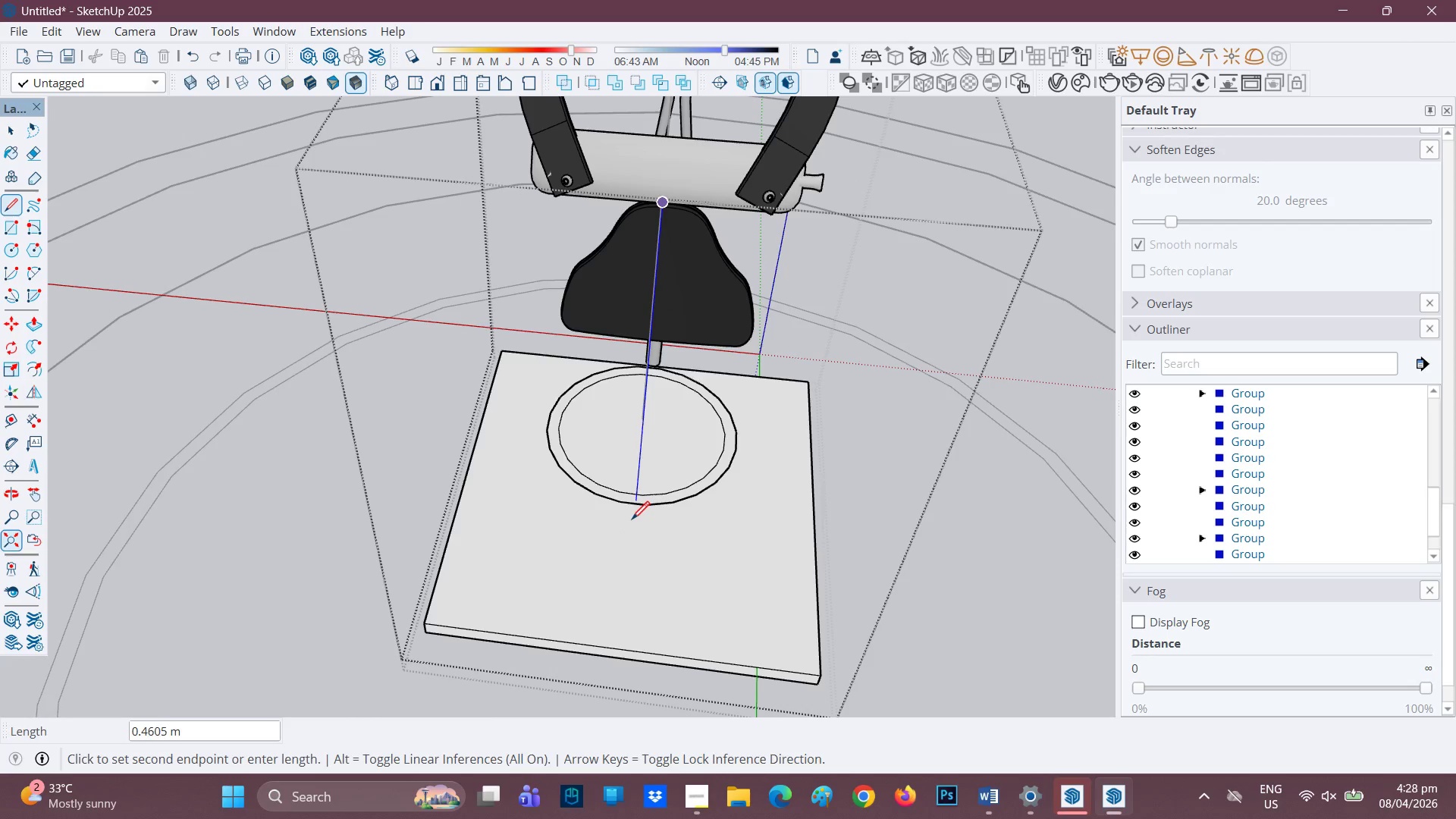 
left_click([630, 643])
 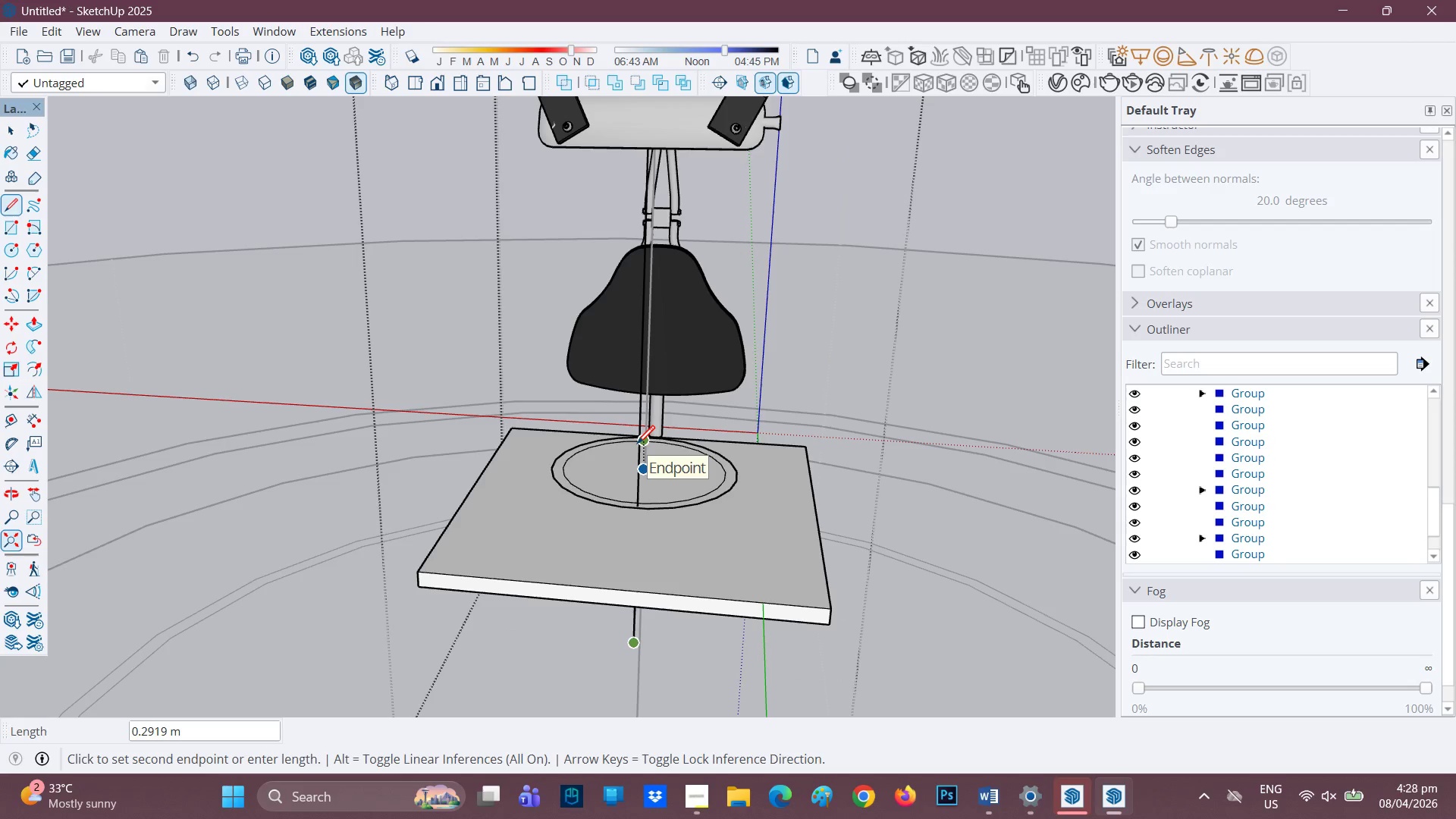 
key(Space)
 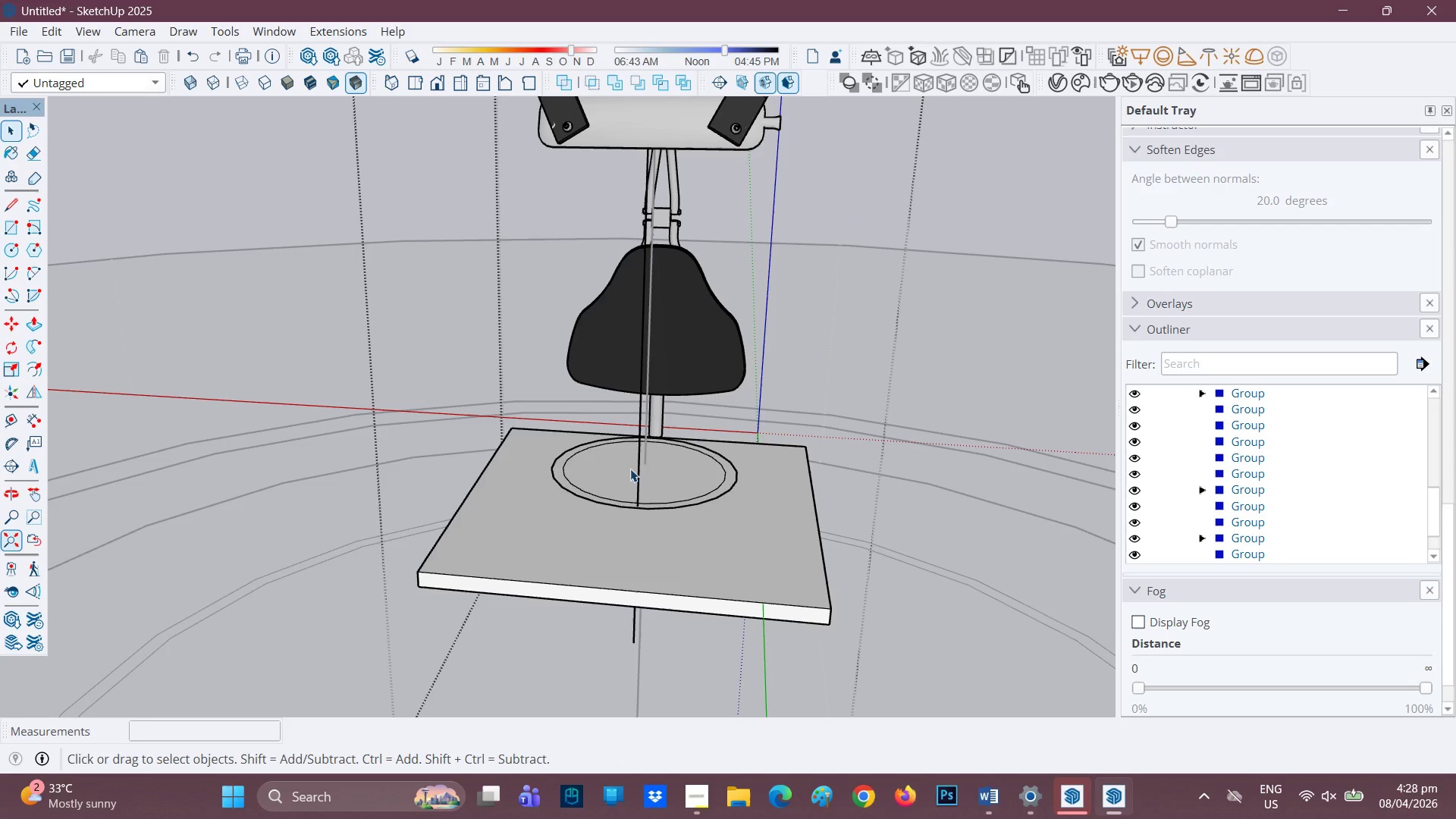 
scroll: coordinate [657, 457], scroll_direction: up, amount: 1.0
 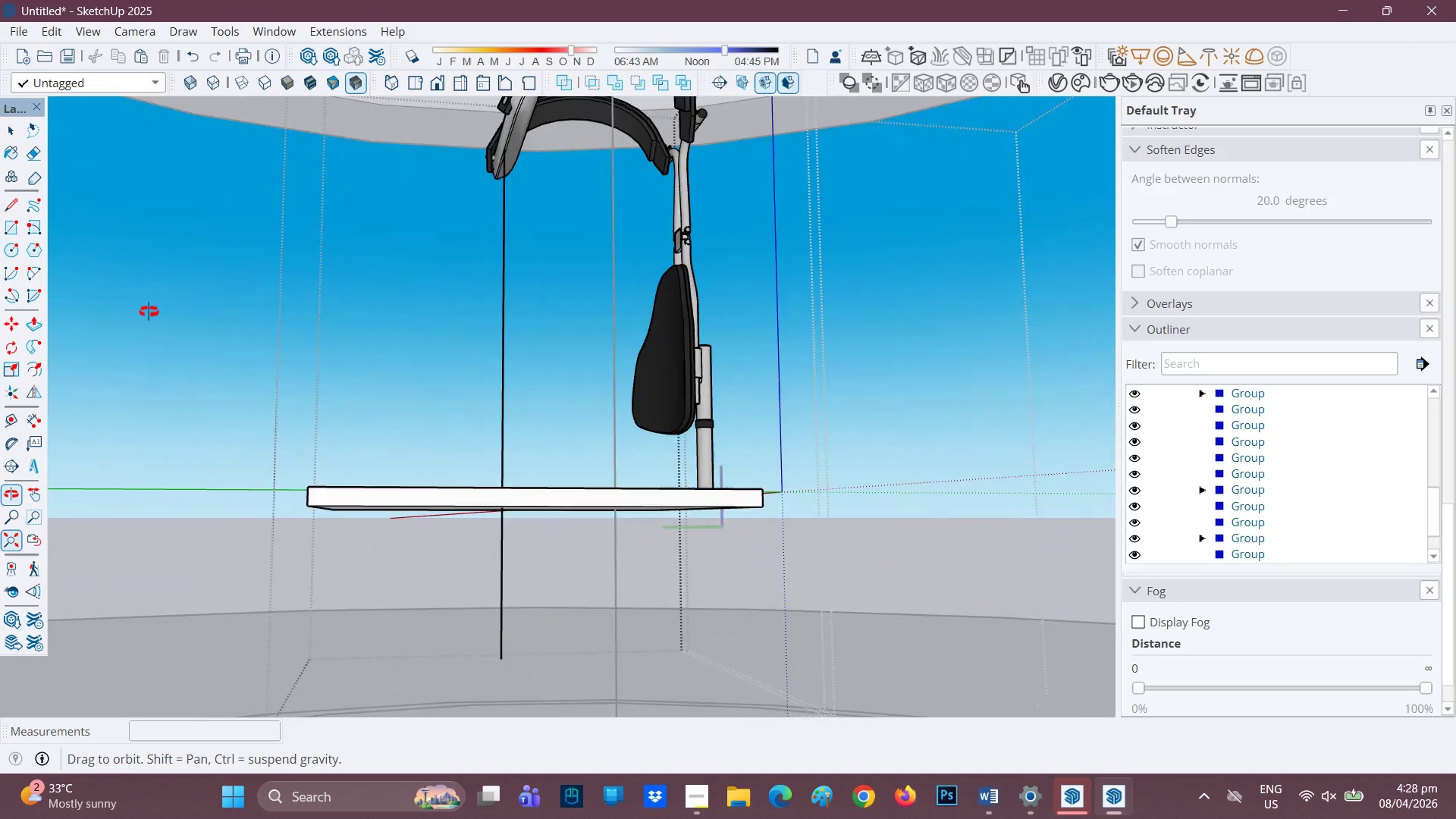 
scroll: coordinate [551, 391], scroll_direction: down, amount: 4.0
 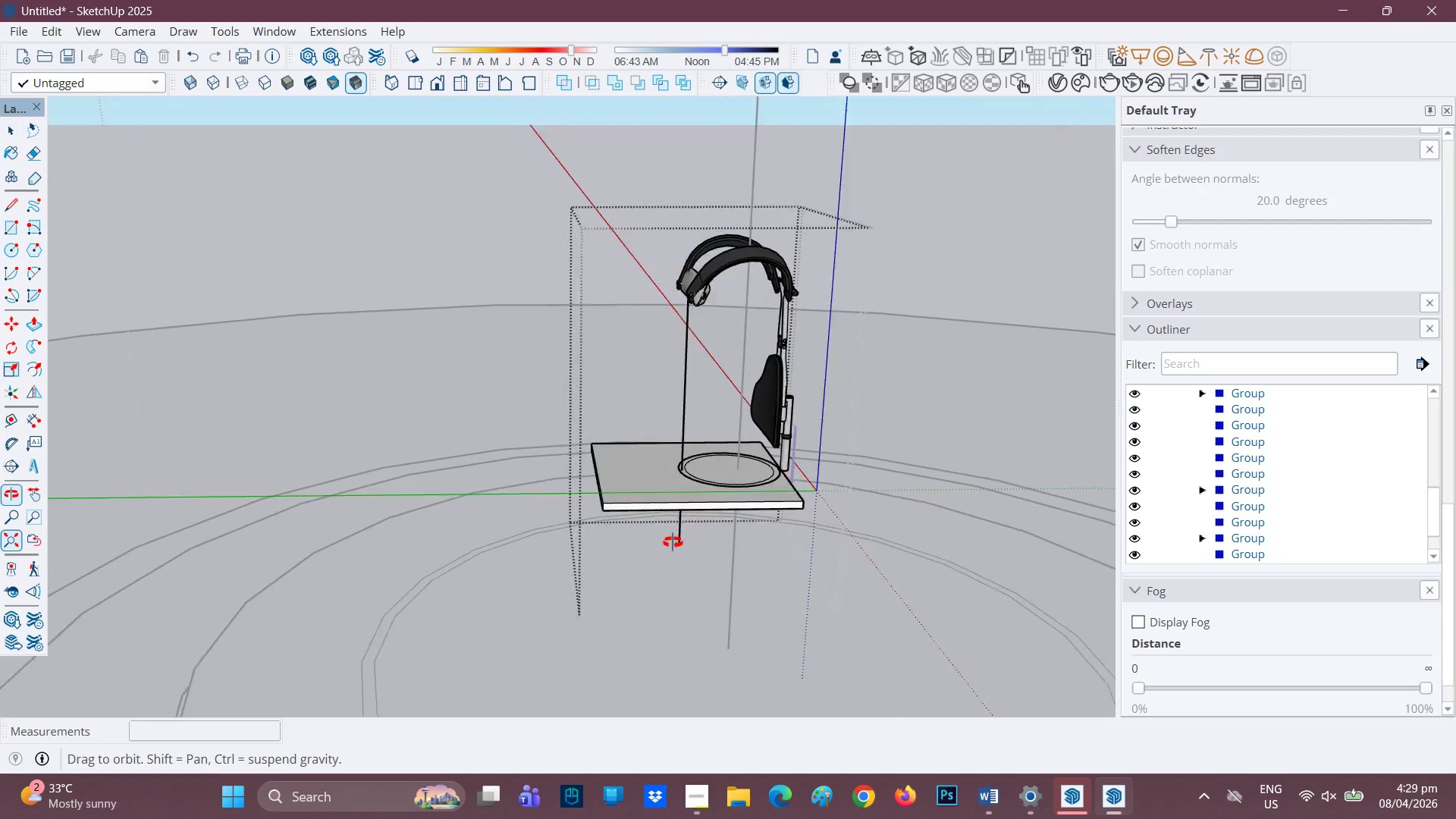 
scroll: coordinate [580, 483], scroll_direction: up, amount: 3.0
 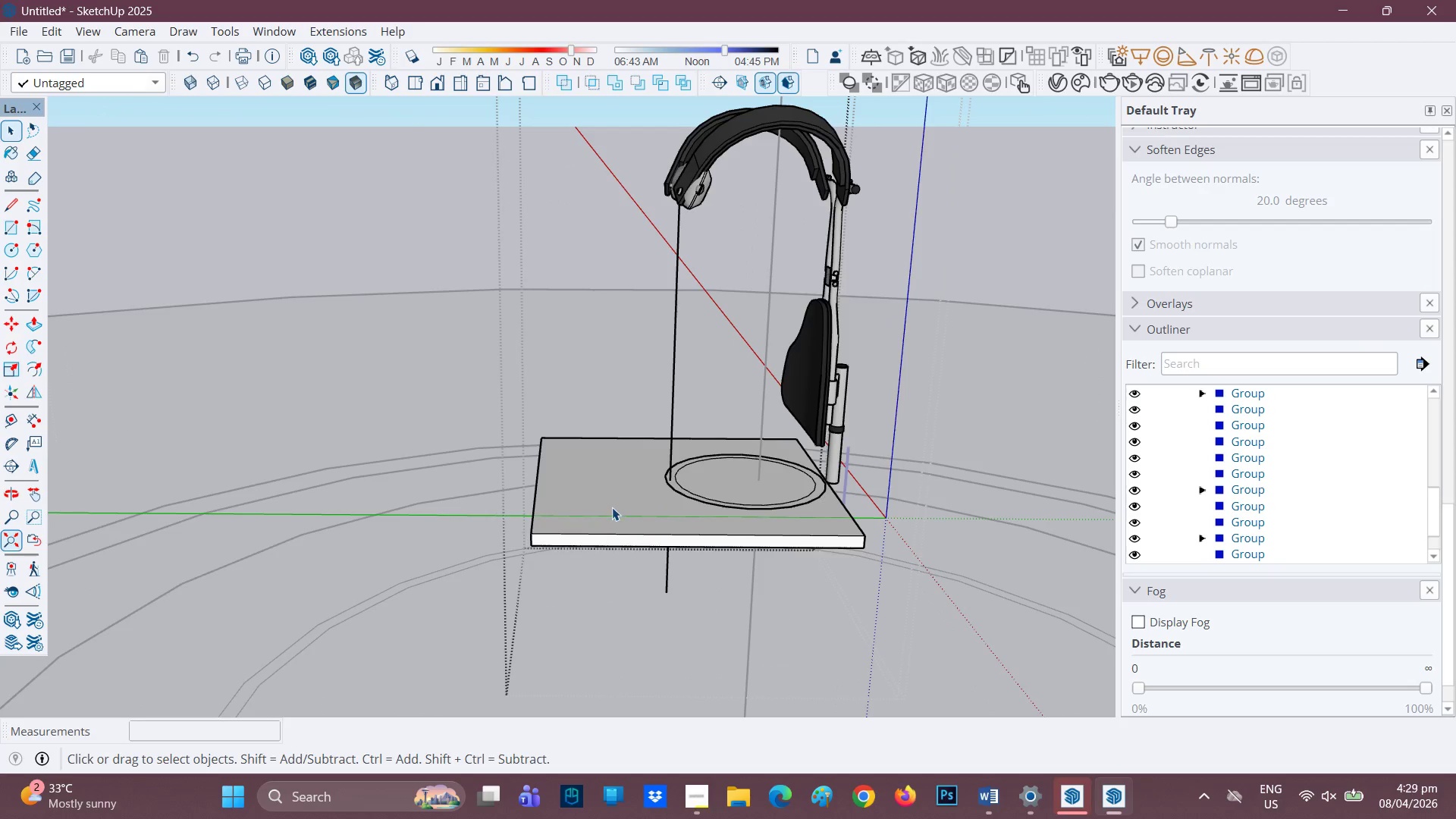 
left_click([612, 507])
 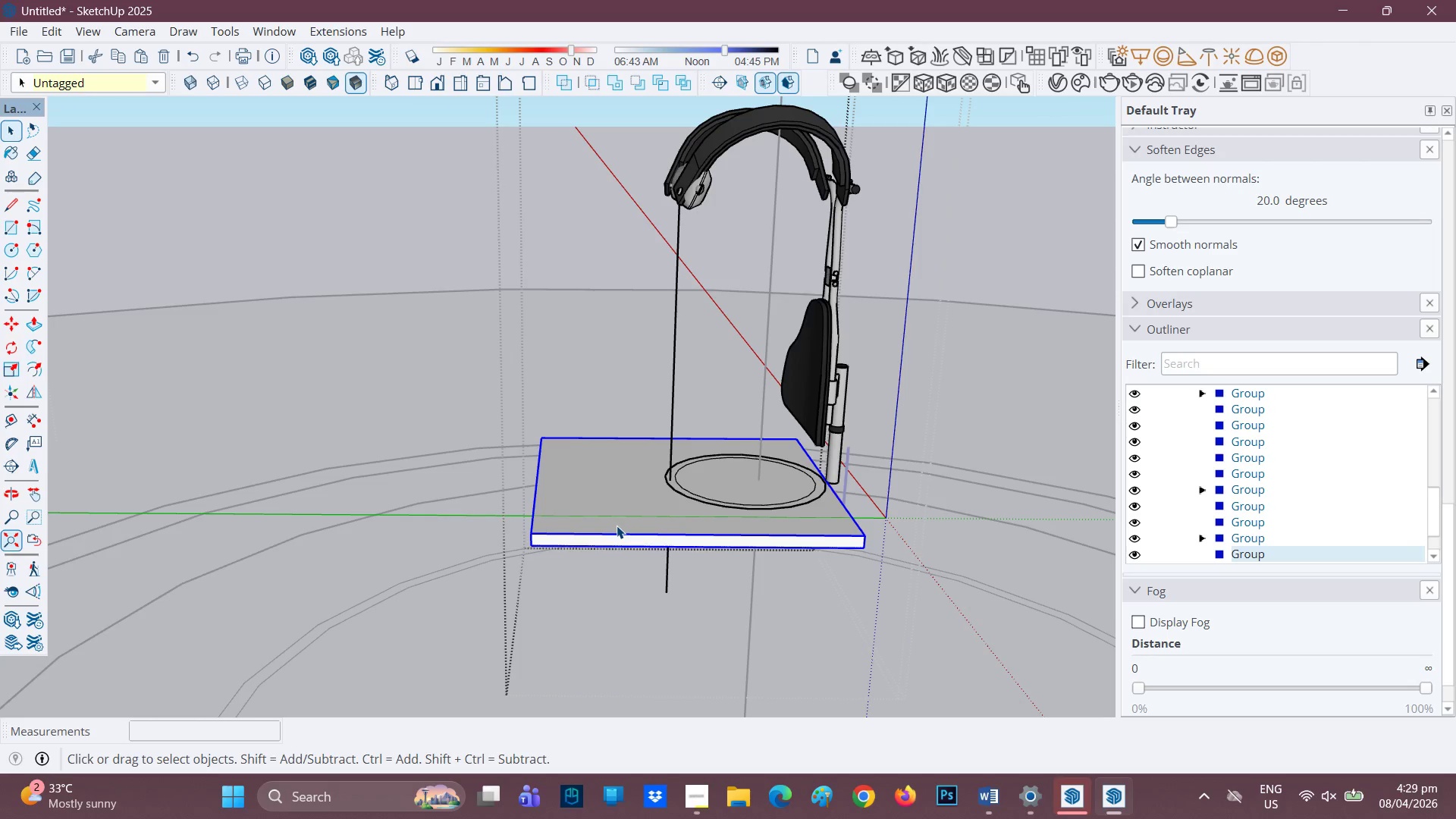 
right_click([617, 526])
 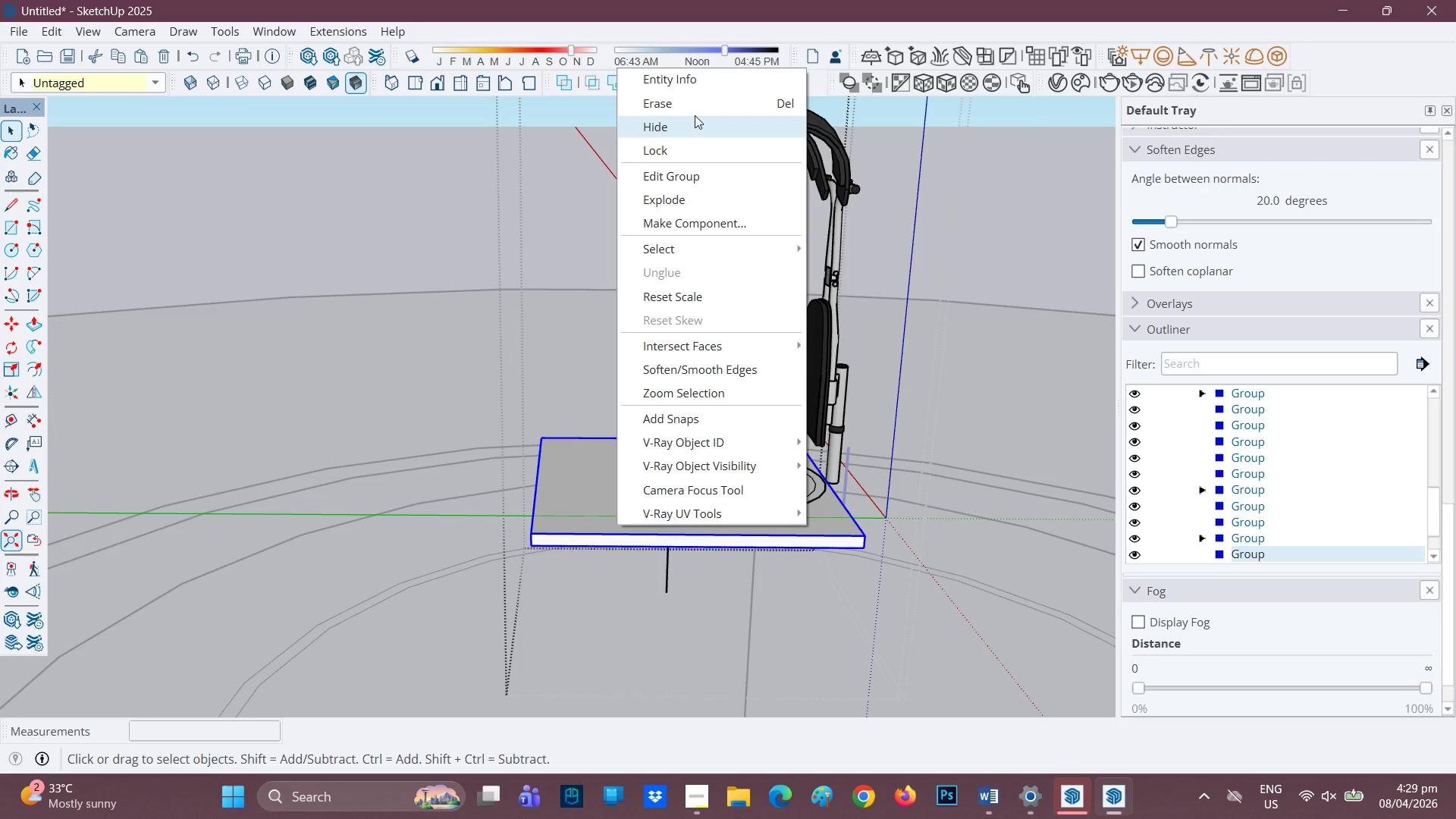 
left_click_drag(start_coordinate=[694, 107], to_coordinate=[692, 111])
 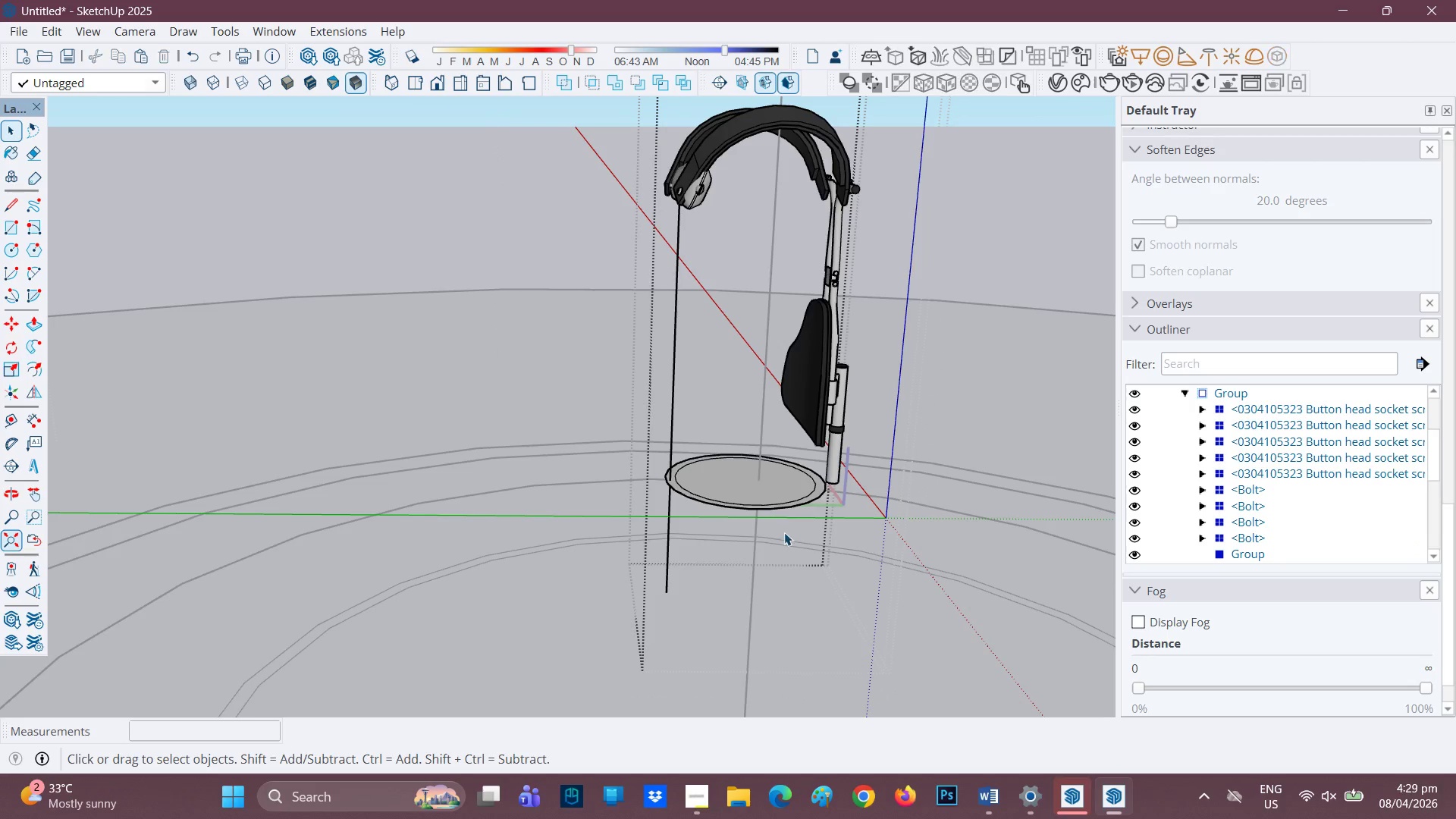 
scroll: coordinate [789, 482], scroll_direction: up, amount: 4.0
 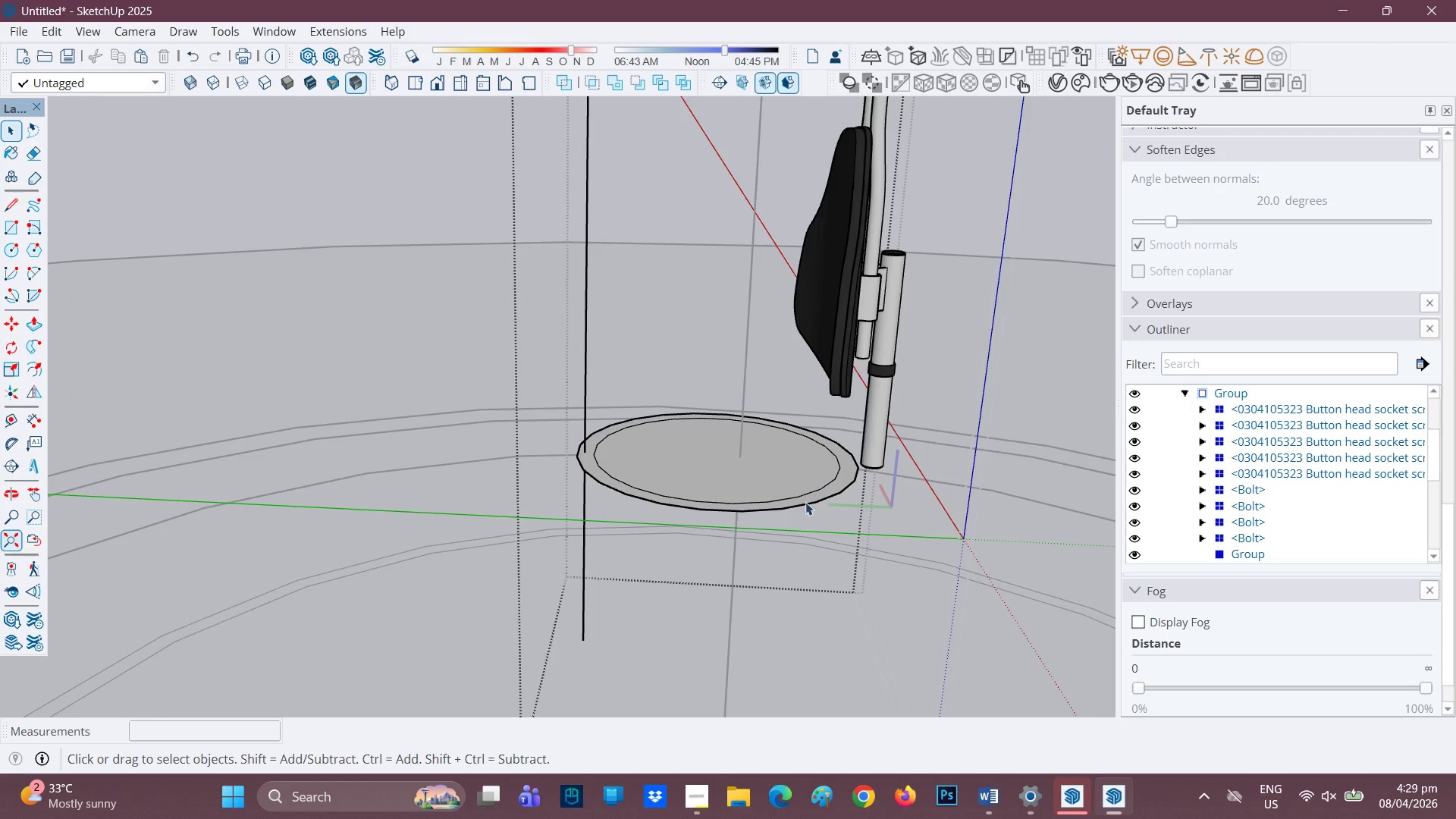 
scroll: coordinate [802, 504], scroll_direction: down, amount: 1.0
 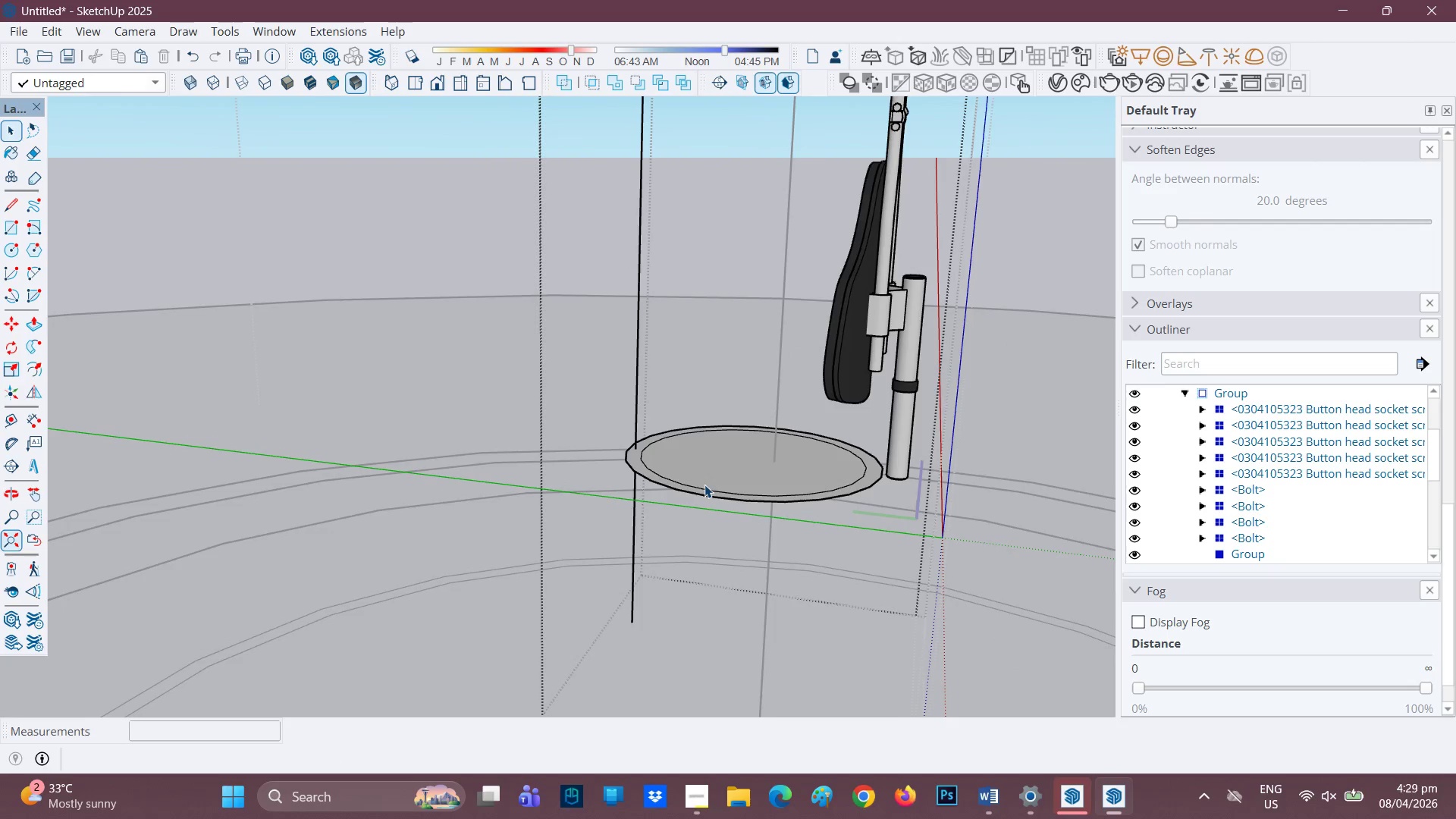 
wait(10.95)
 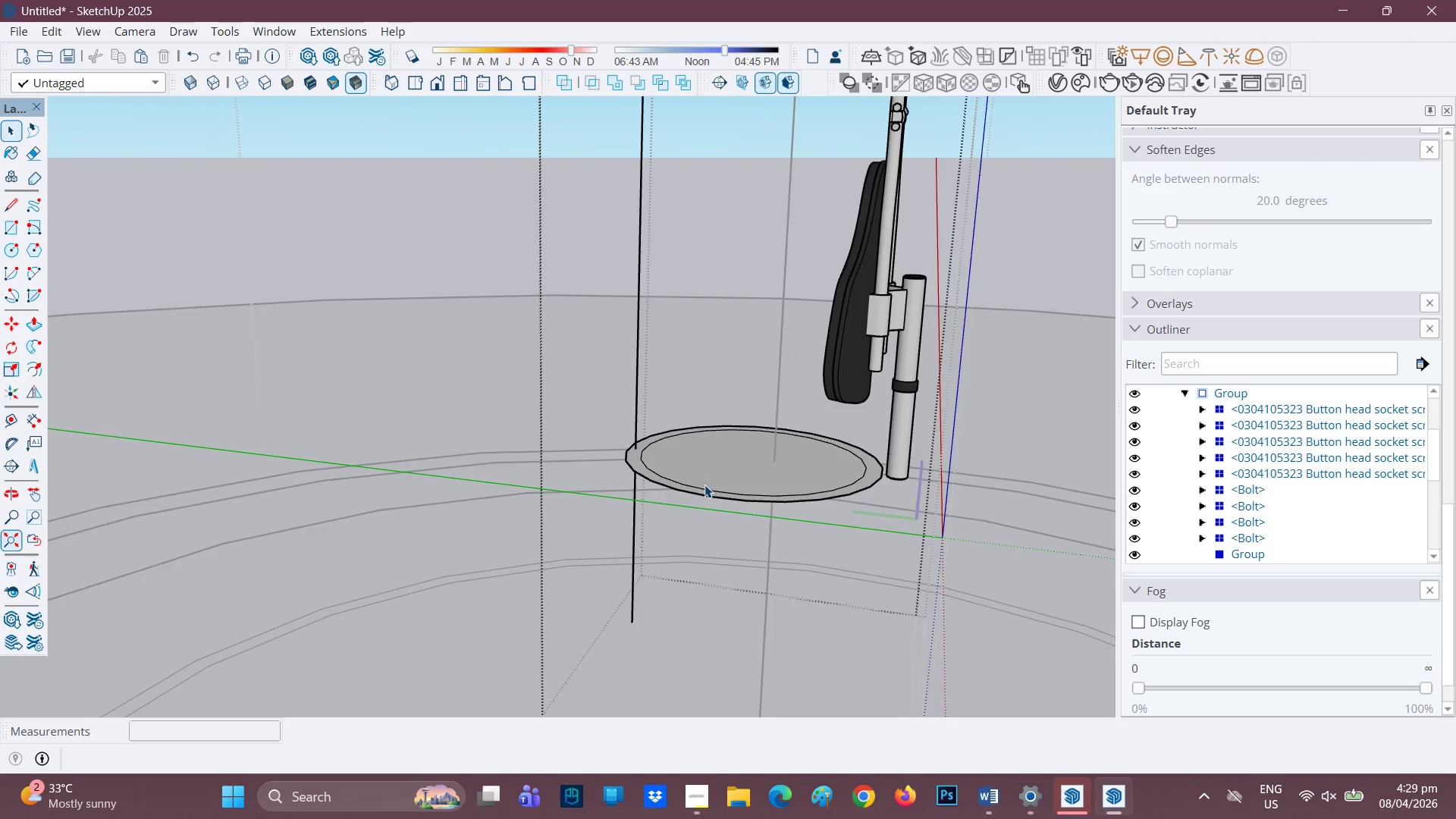 
scroll: coordinate [729, 516], scroll_direction: up, amount: 2.0
 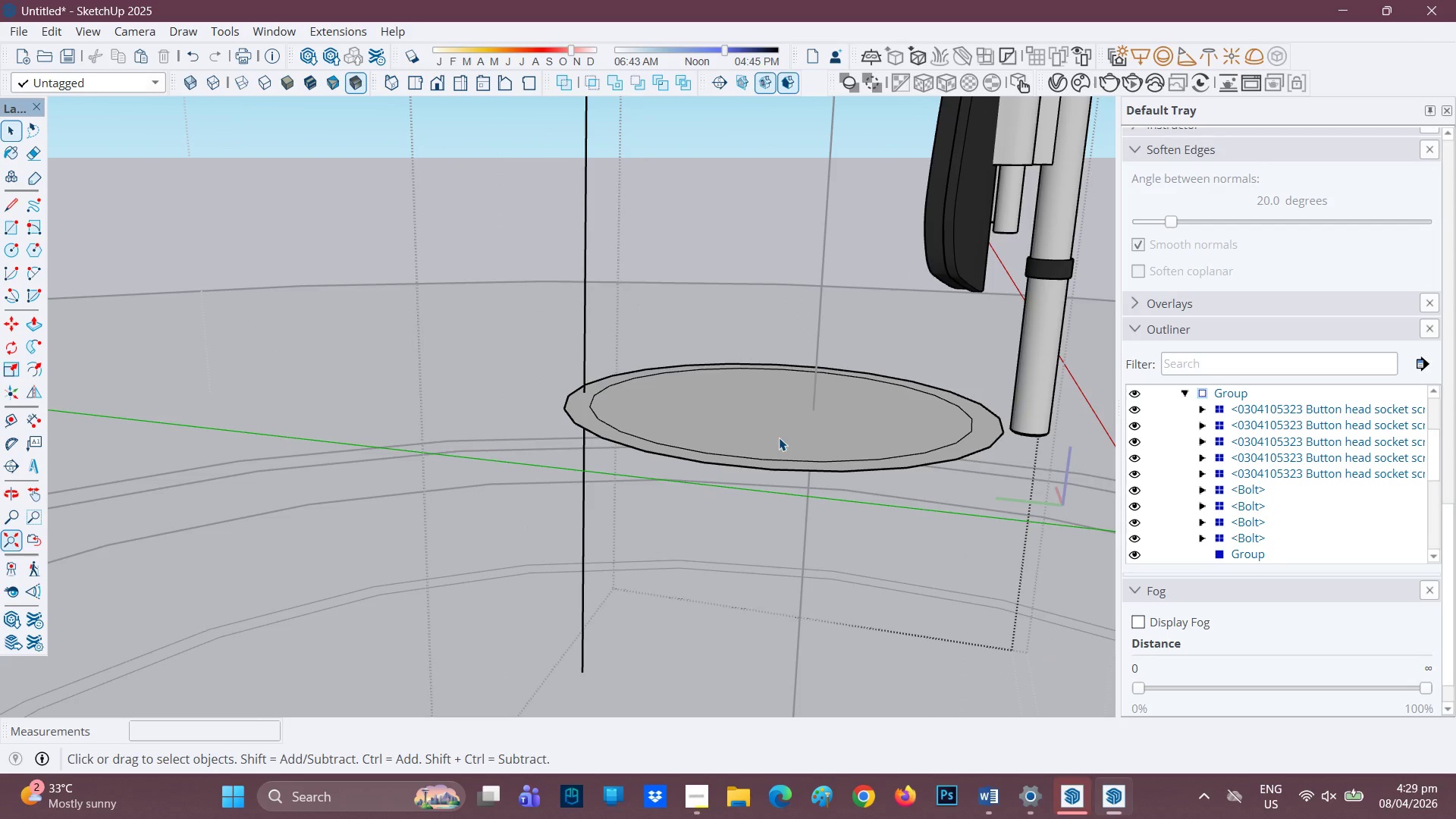 
scroll: coordinate [780, 437], scroll_direction: down, amount: 1.0
 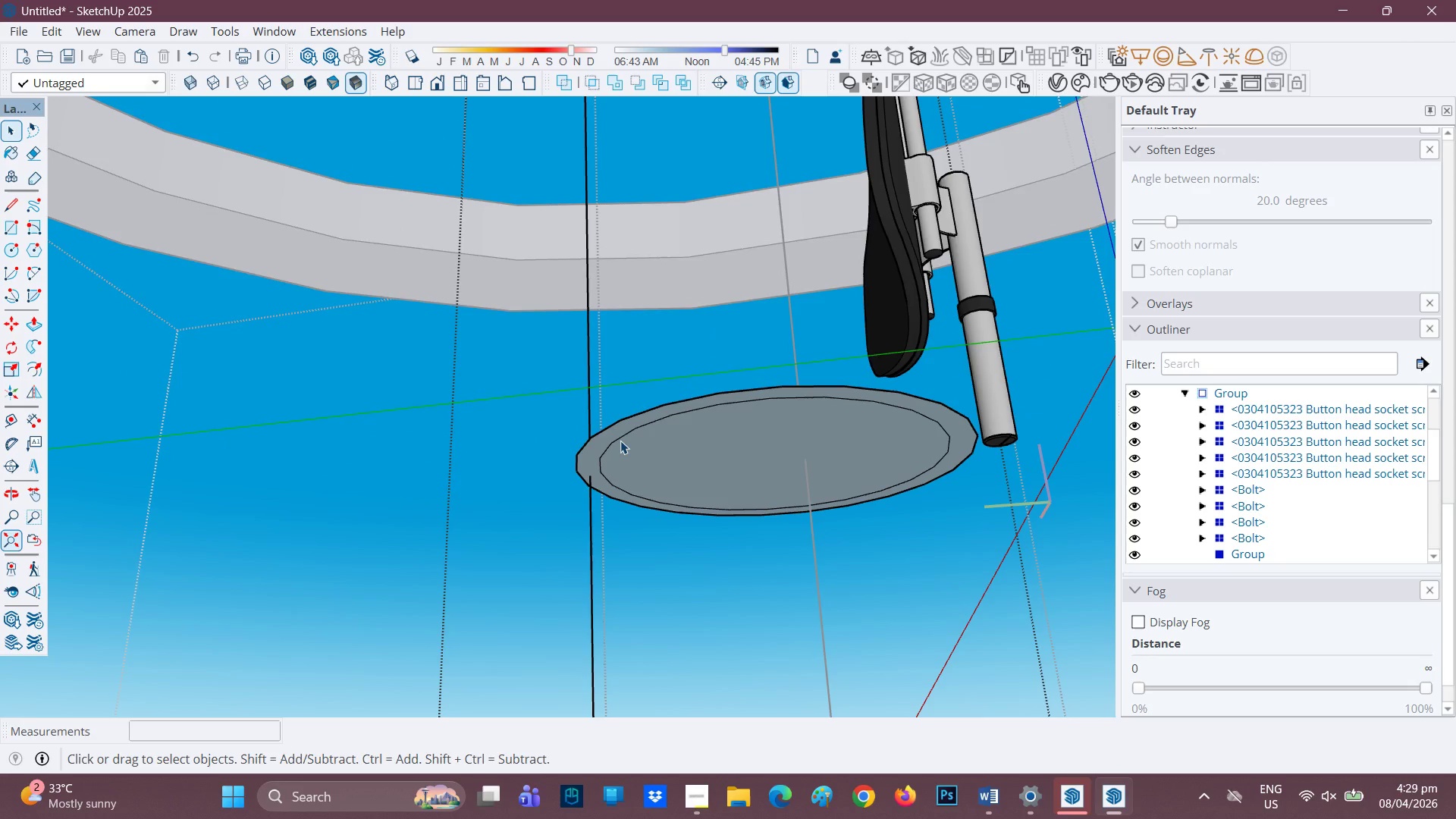 
key(P)
 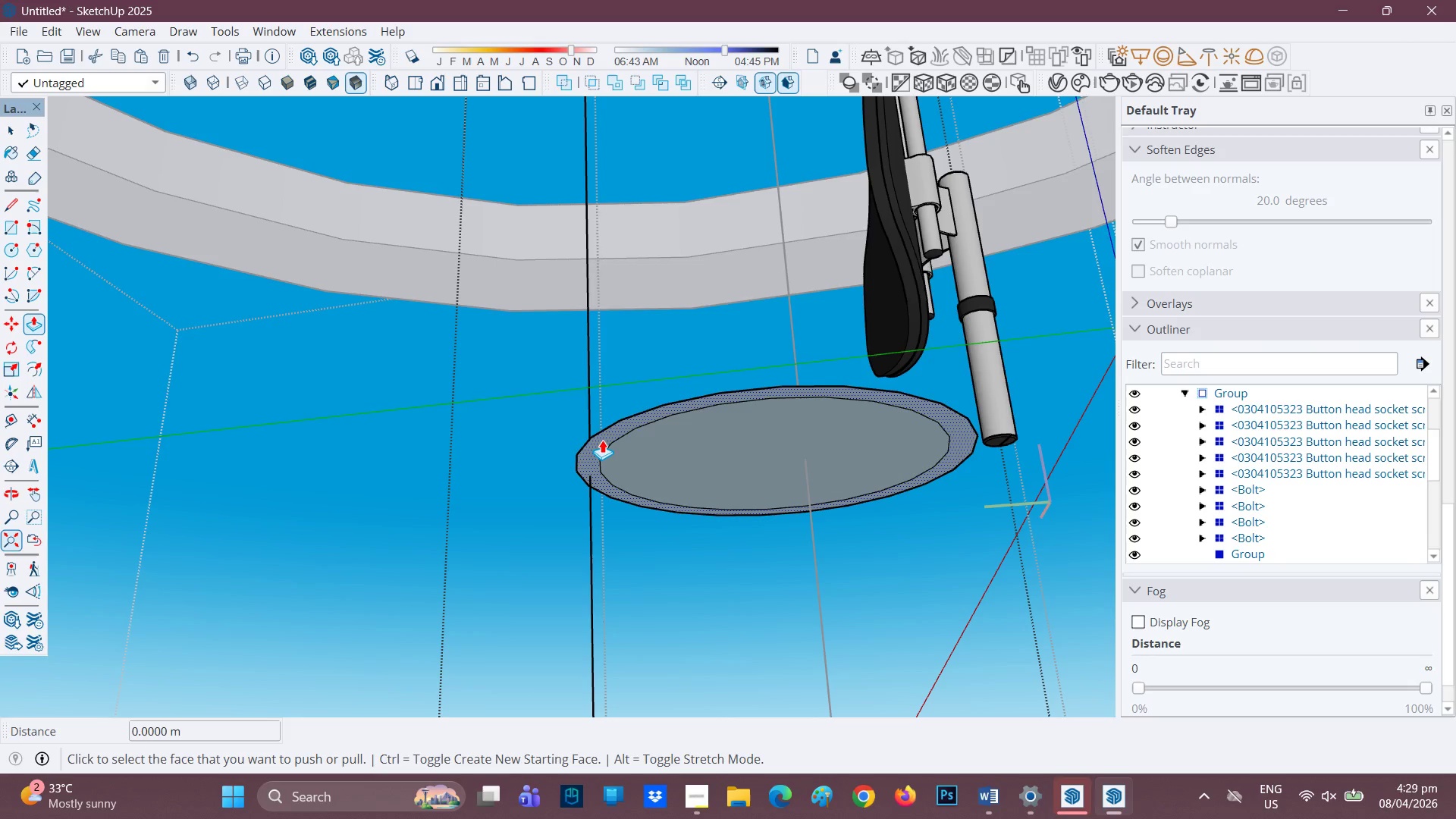 
left_click([602, 440])
 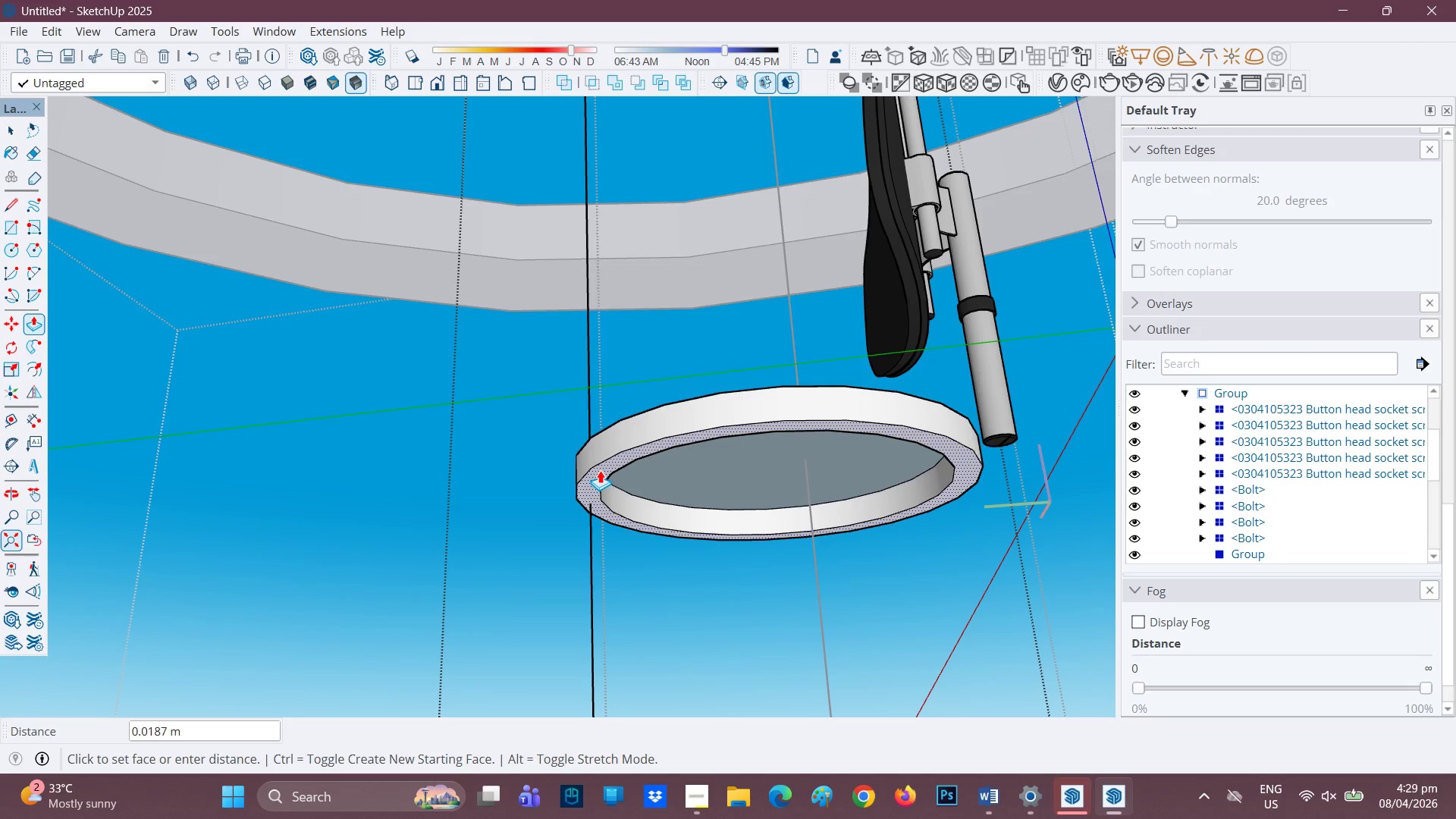 
left_click([600, 470])
 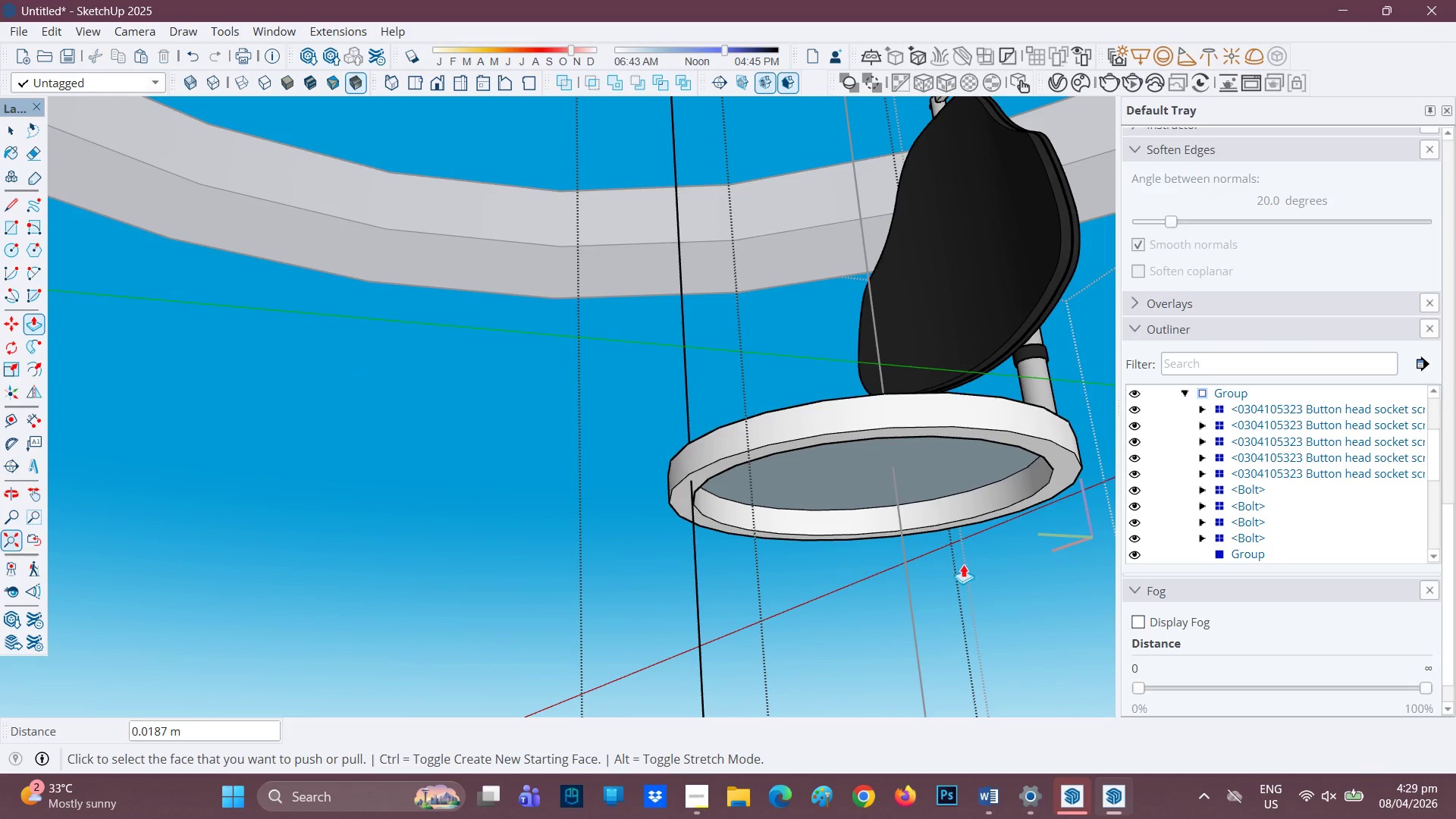 
wait(6.94)
 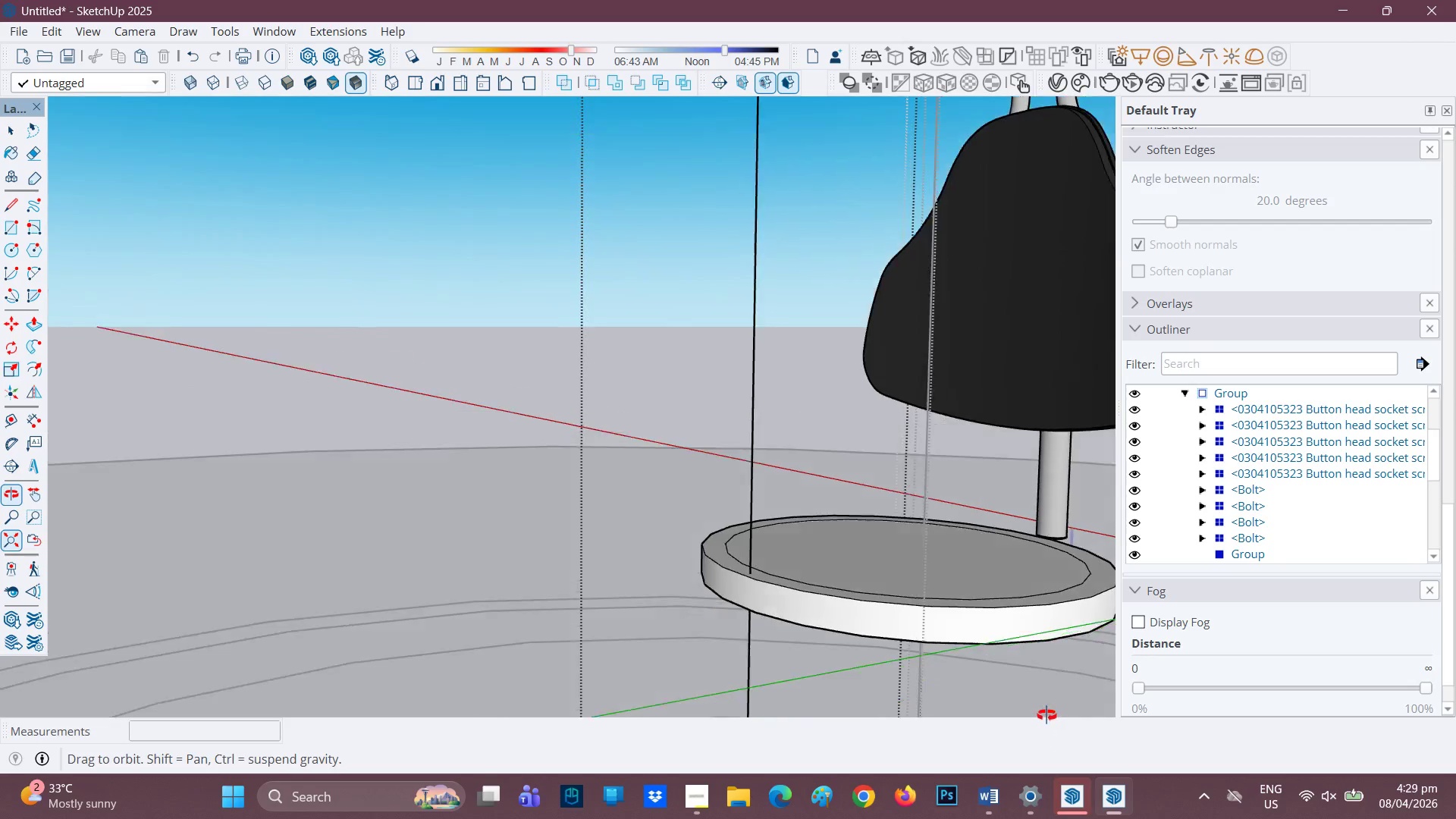 
key(L)
 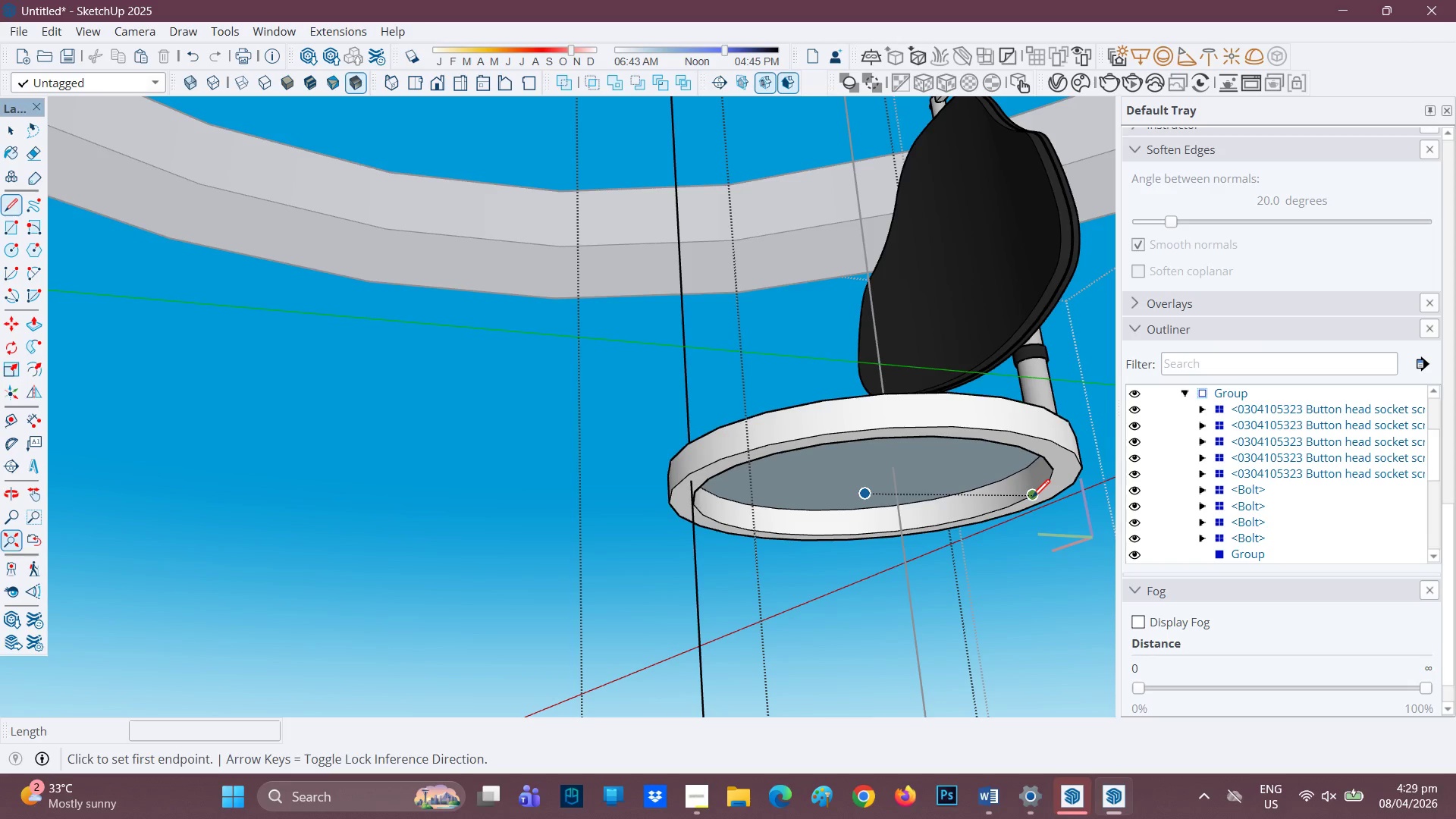 
left_click([1032, 499])
 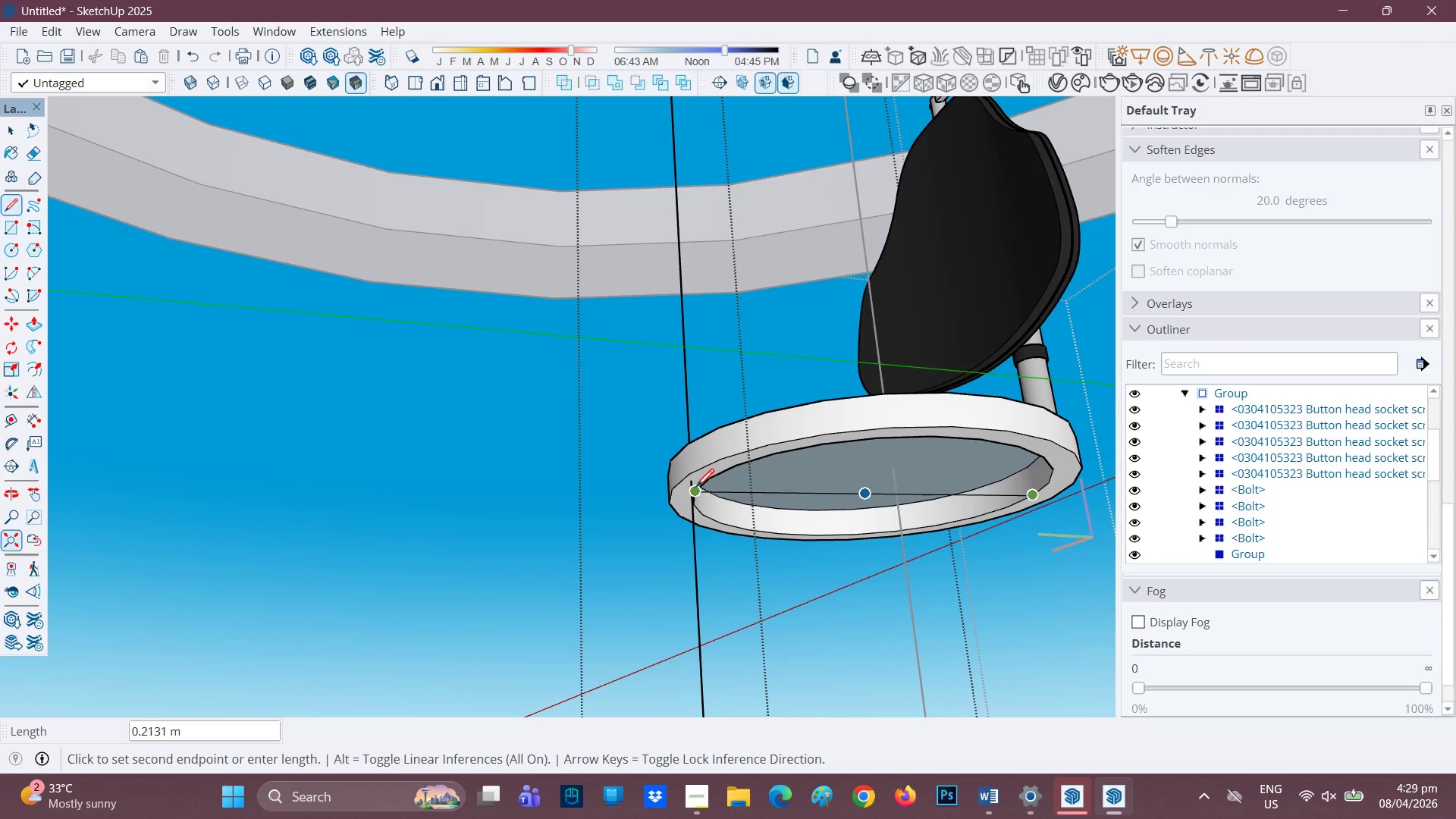 
left_click([696, 488])
 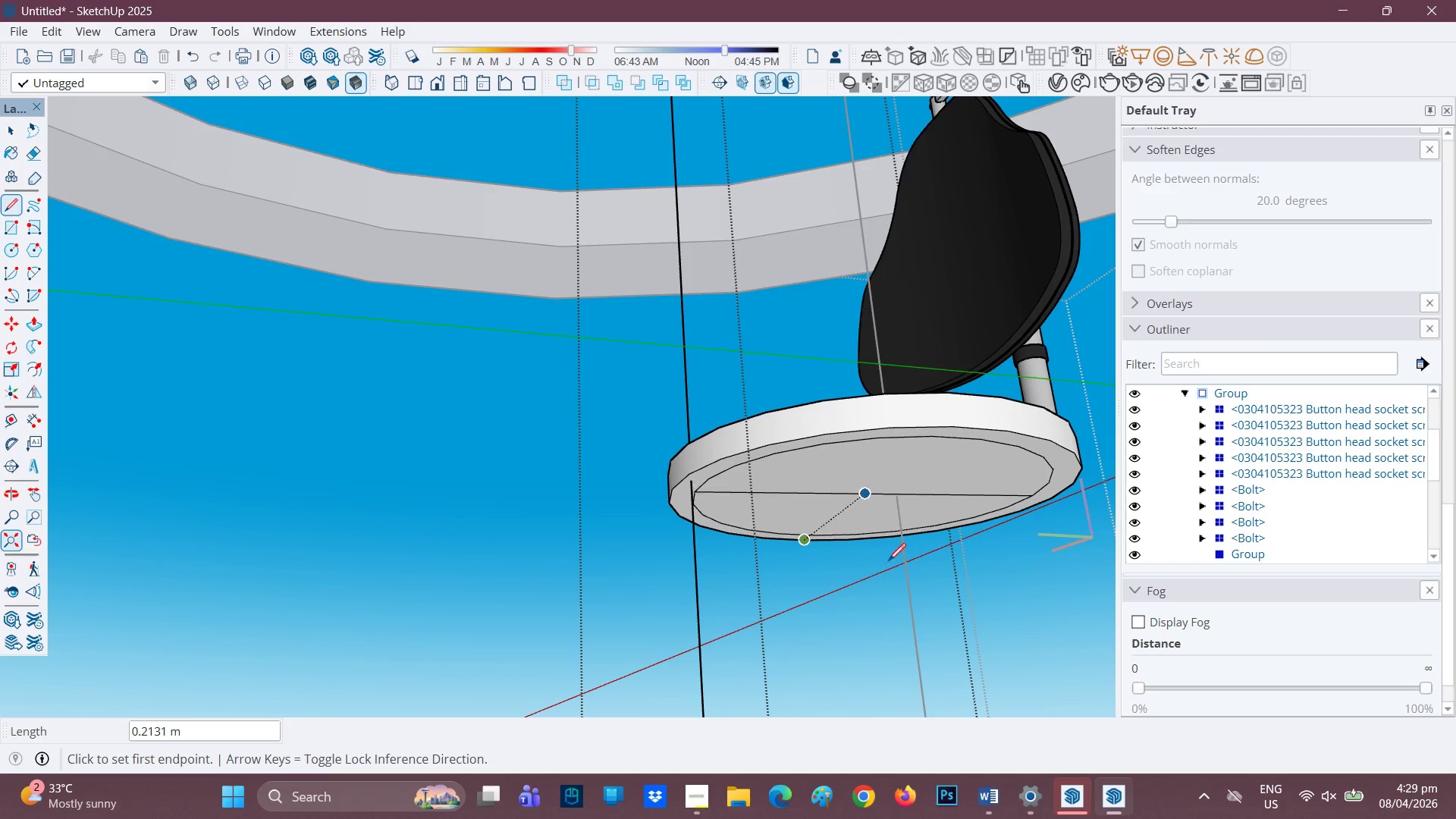 
mouse_move([1022, 502])
 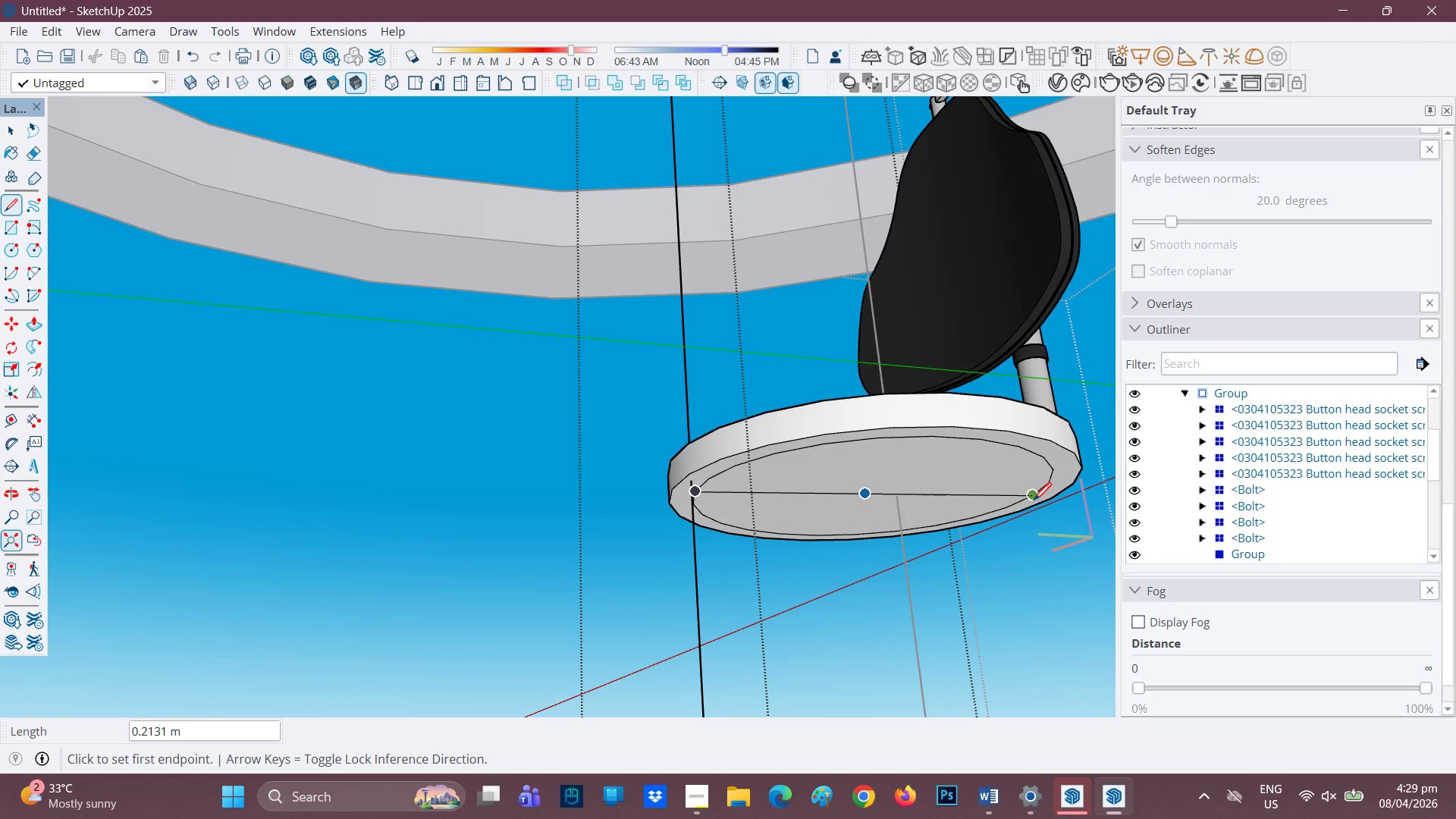 
left_click([1034, 500])
 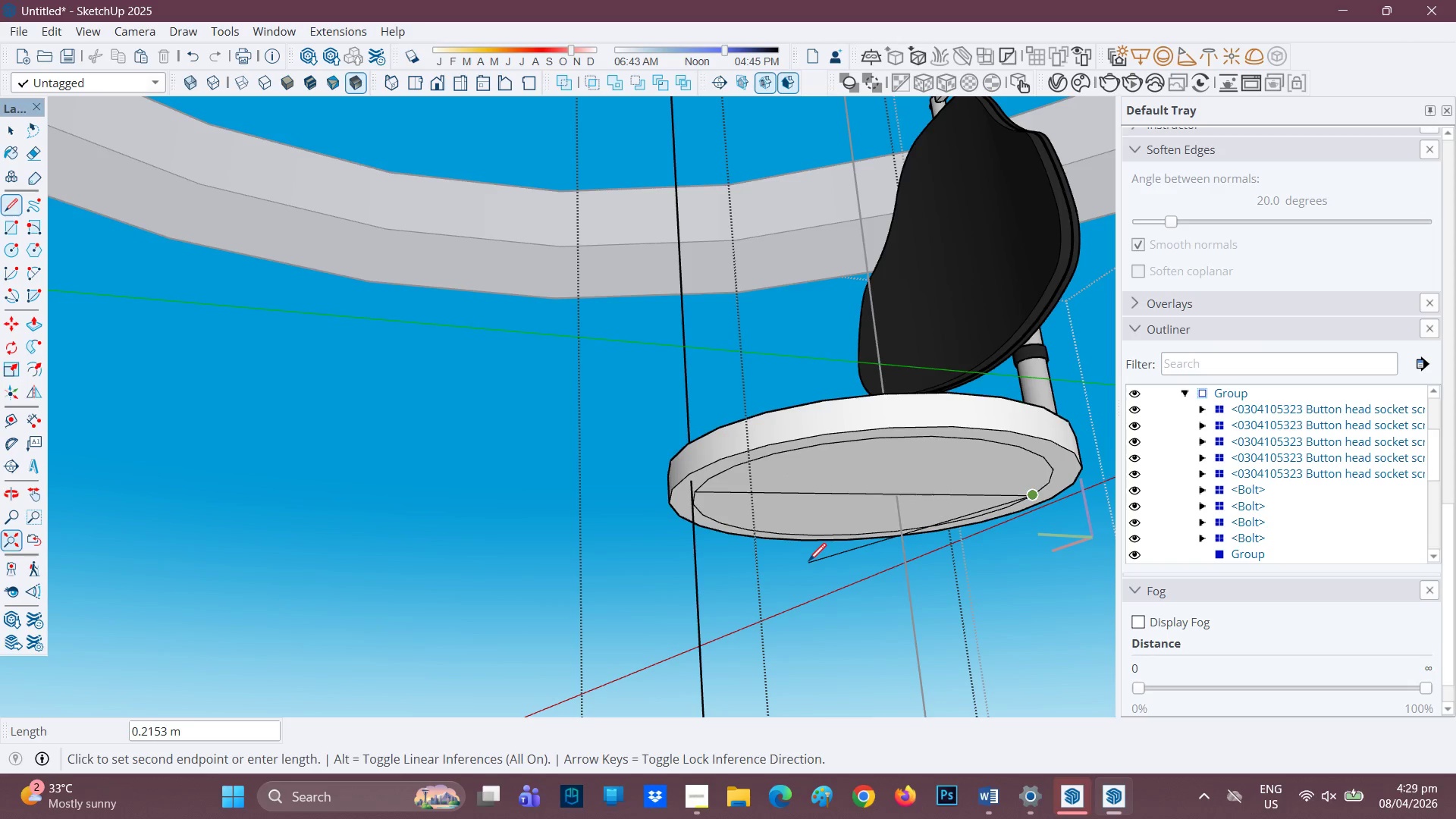 
key(R)
 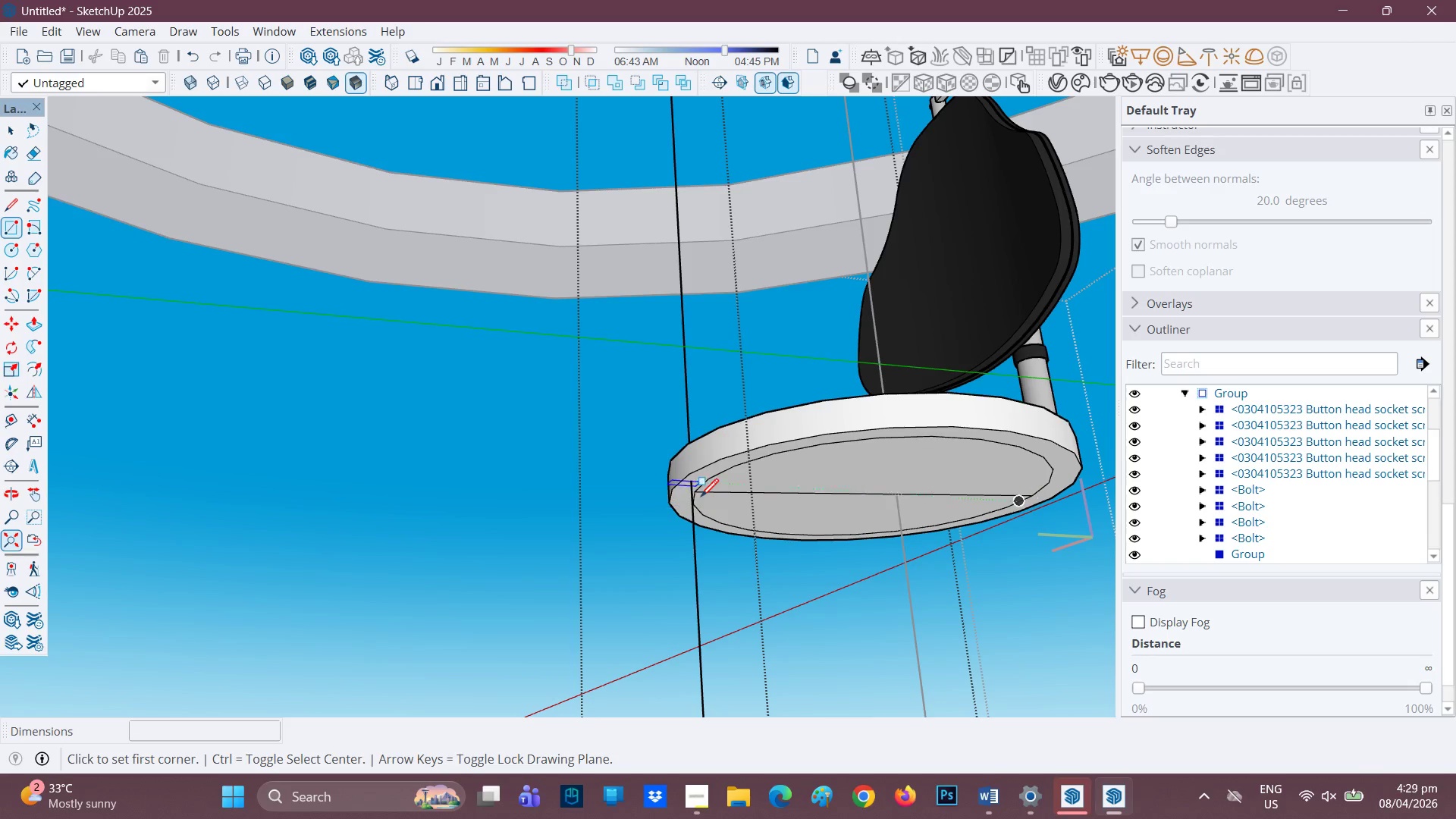 
left_click([701, 494])
 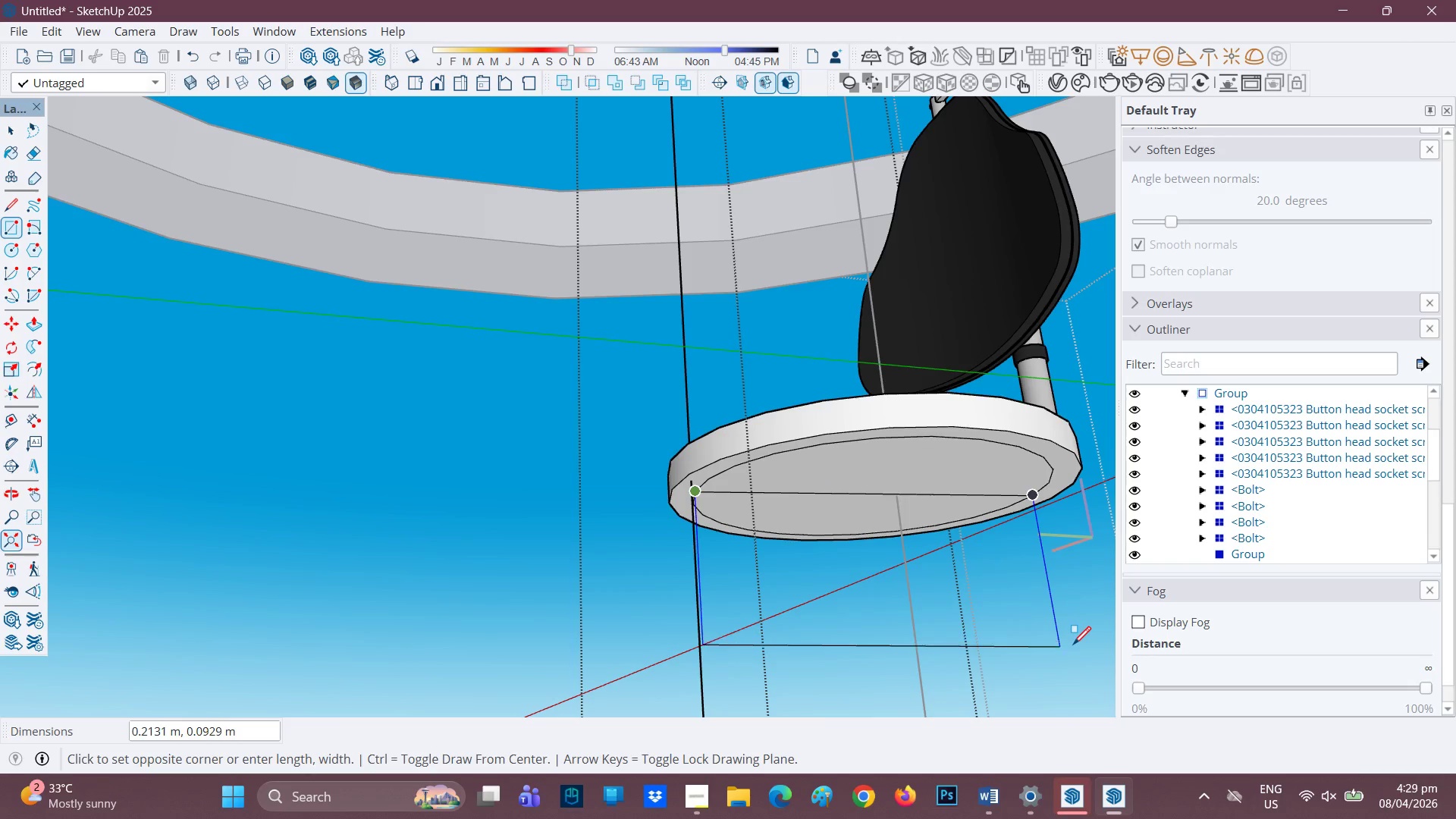 
wait(5.94)
 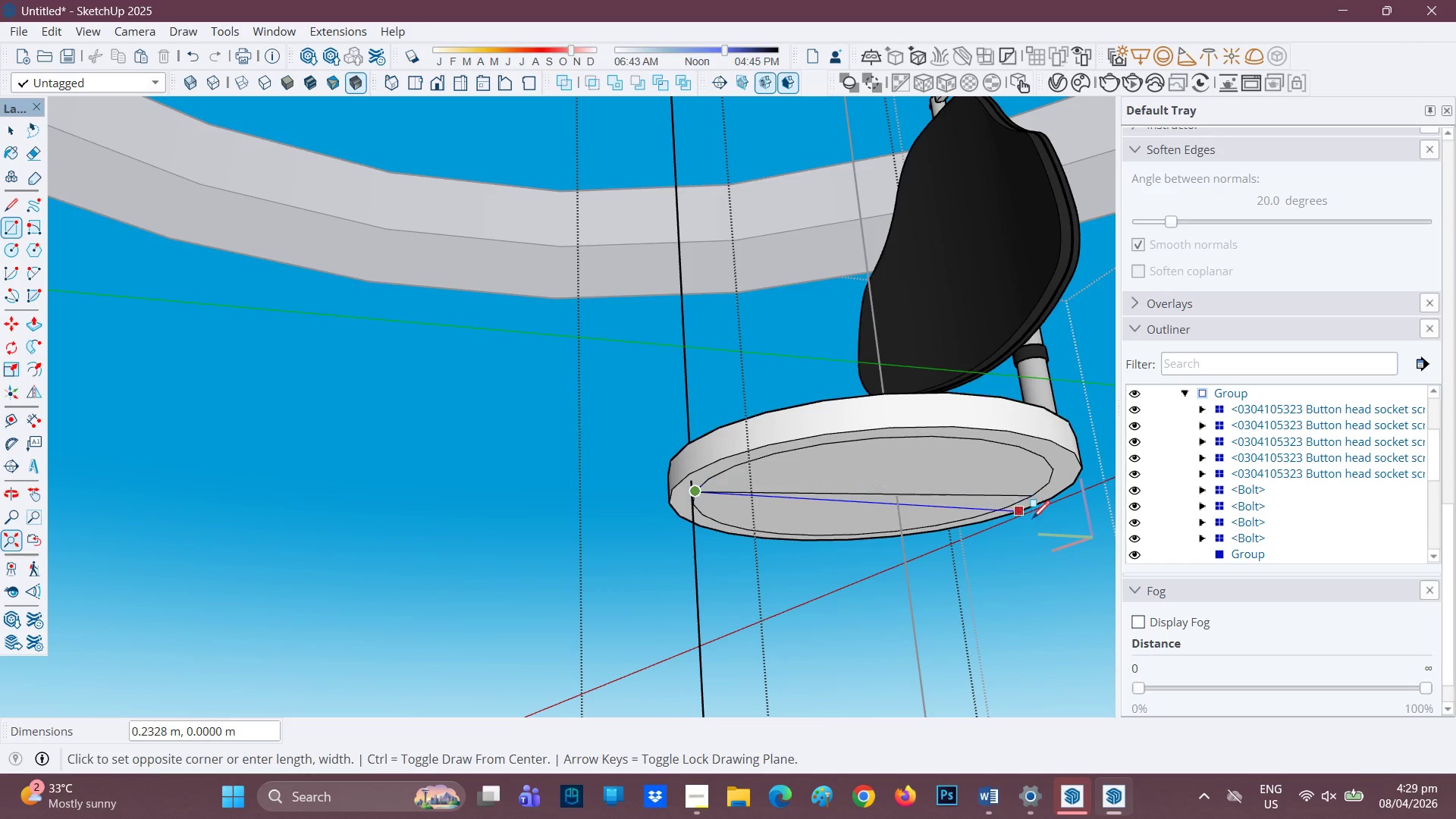 
left_click([1073, 657])
 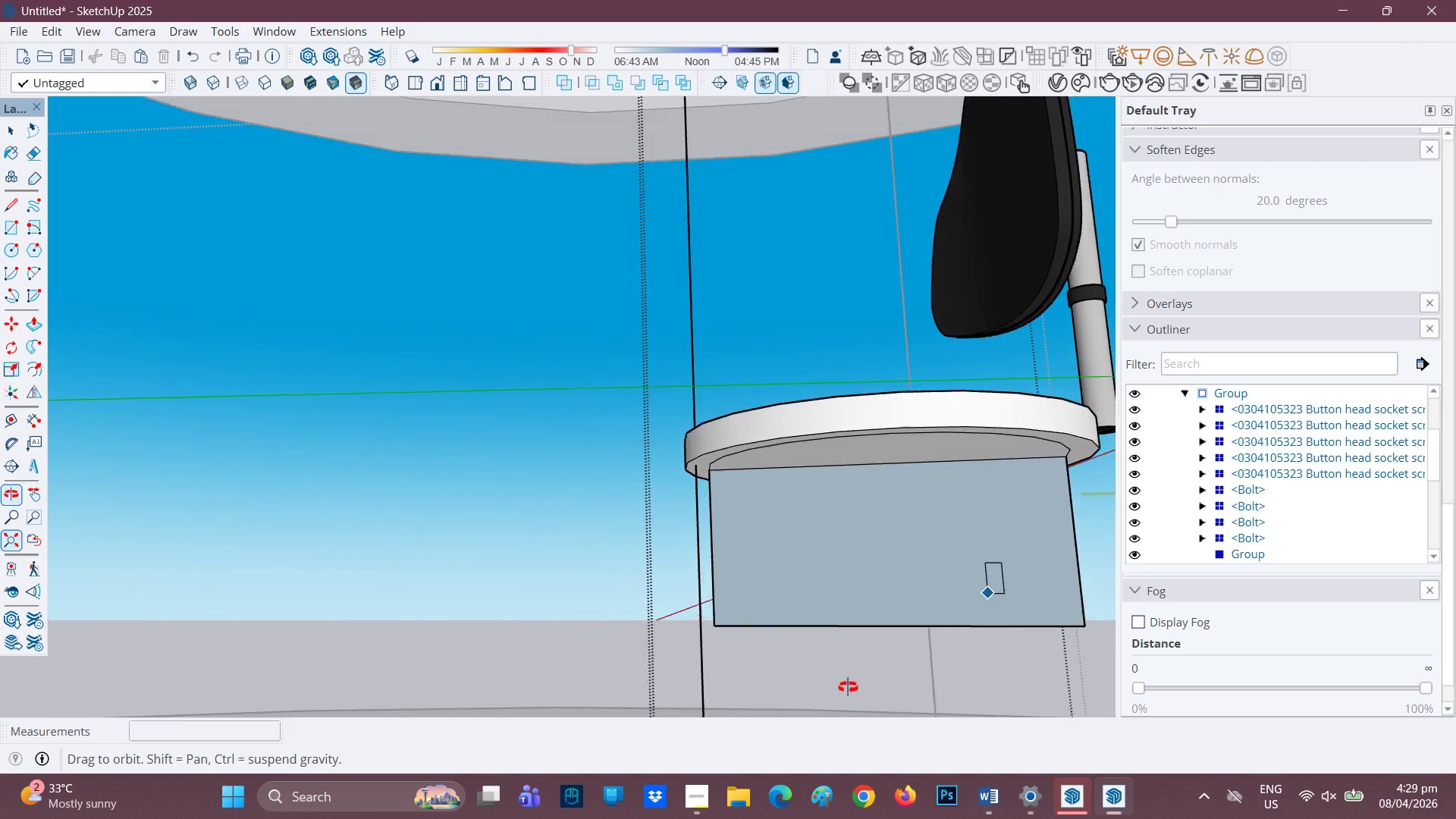 
scroll: coordinate [855, 692], scroll_direction: down, amount: 2.0
 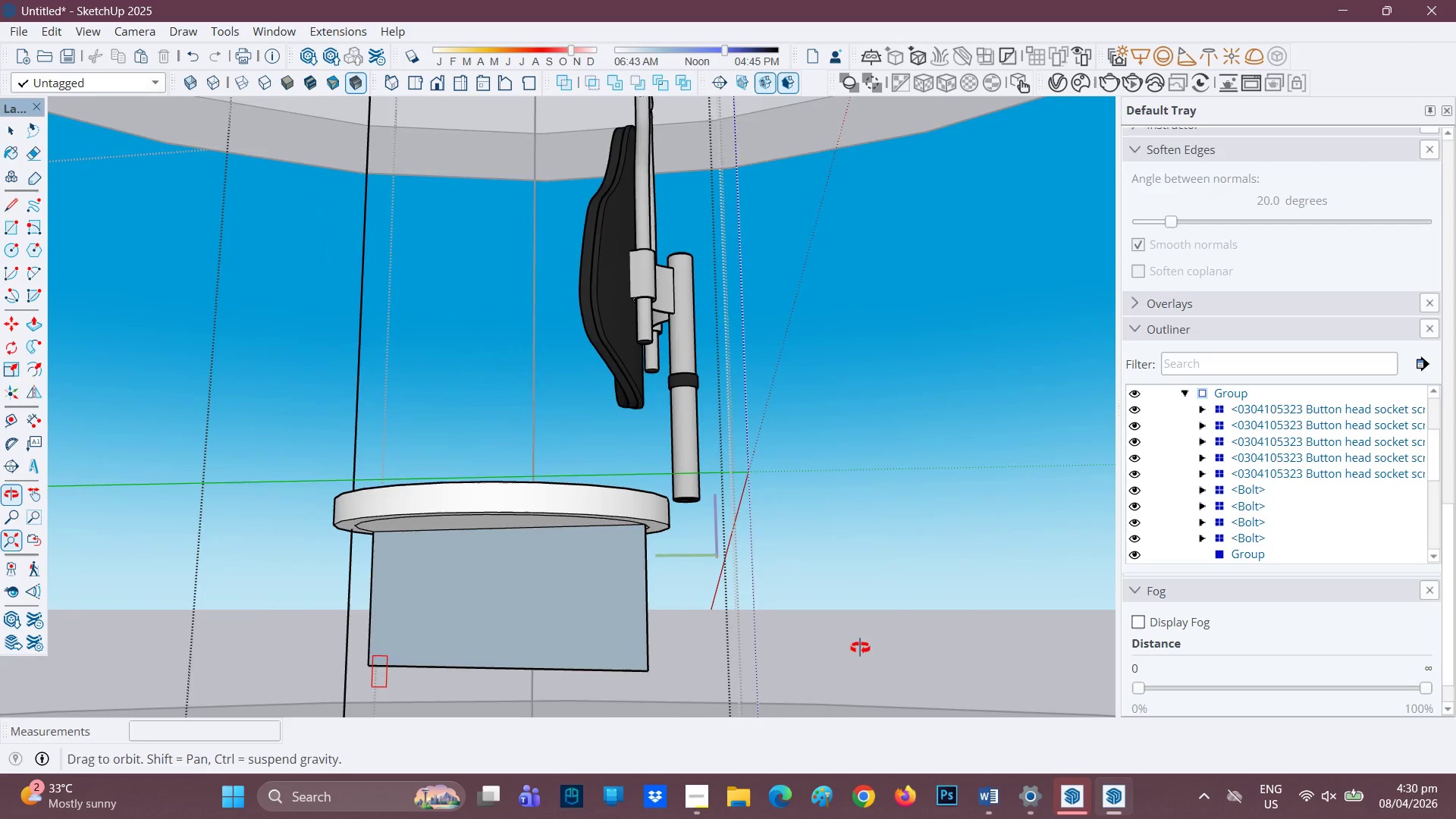 
scroll: coordinate [581, 659], scroll_direction: none, amount: 0.0
 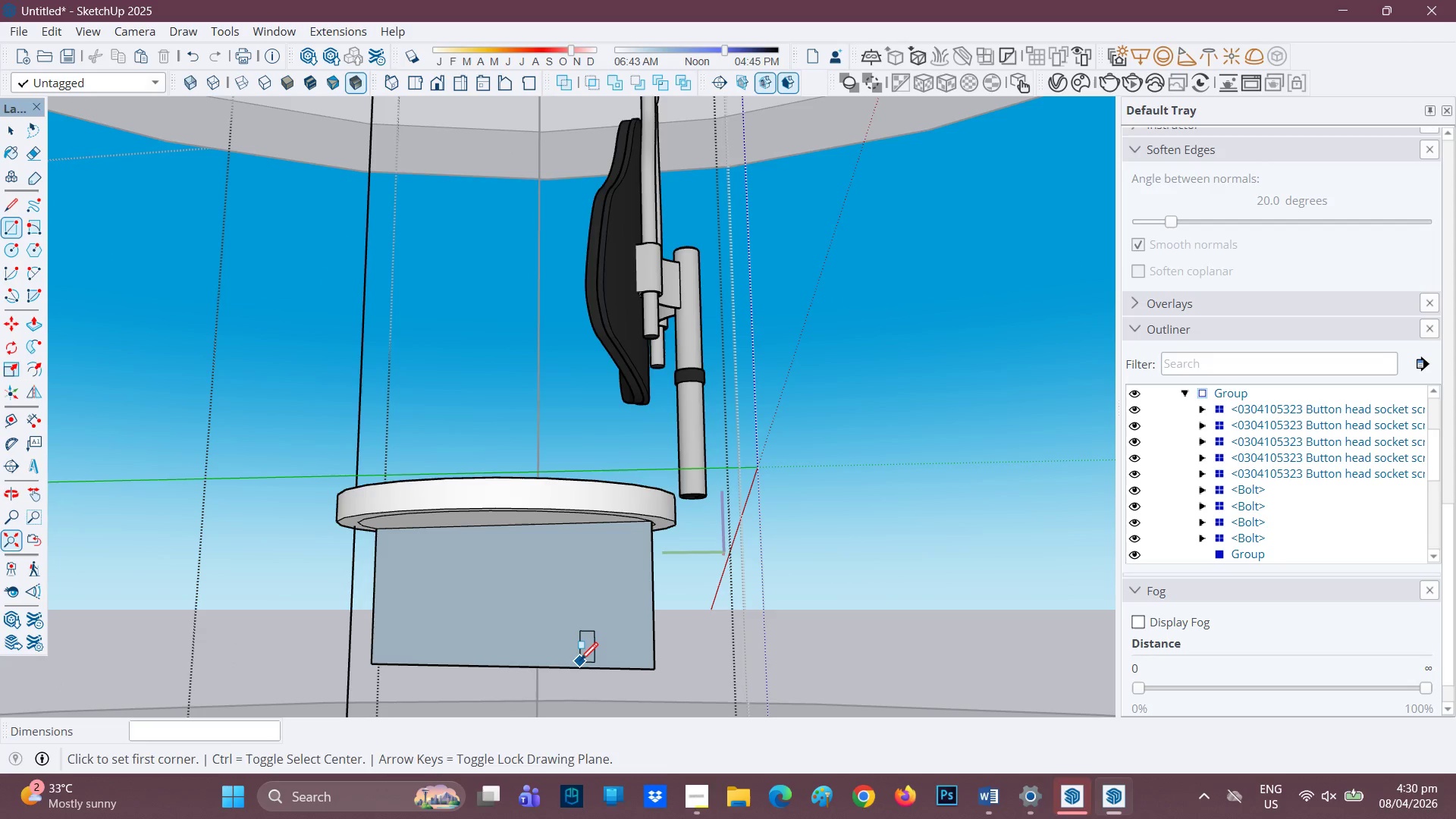 
key(P)
 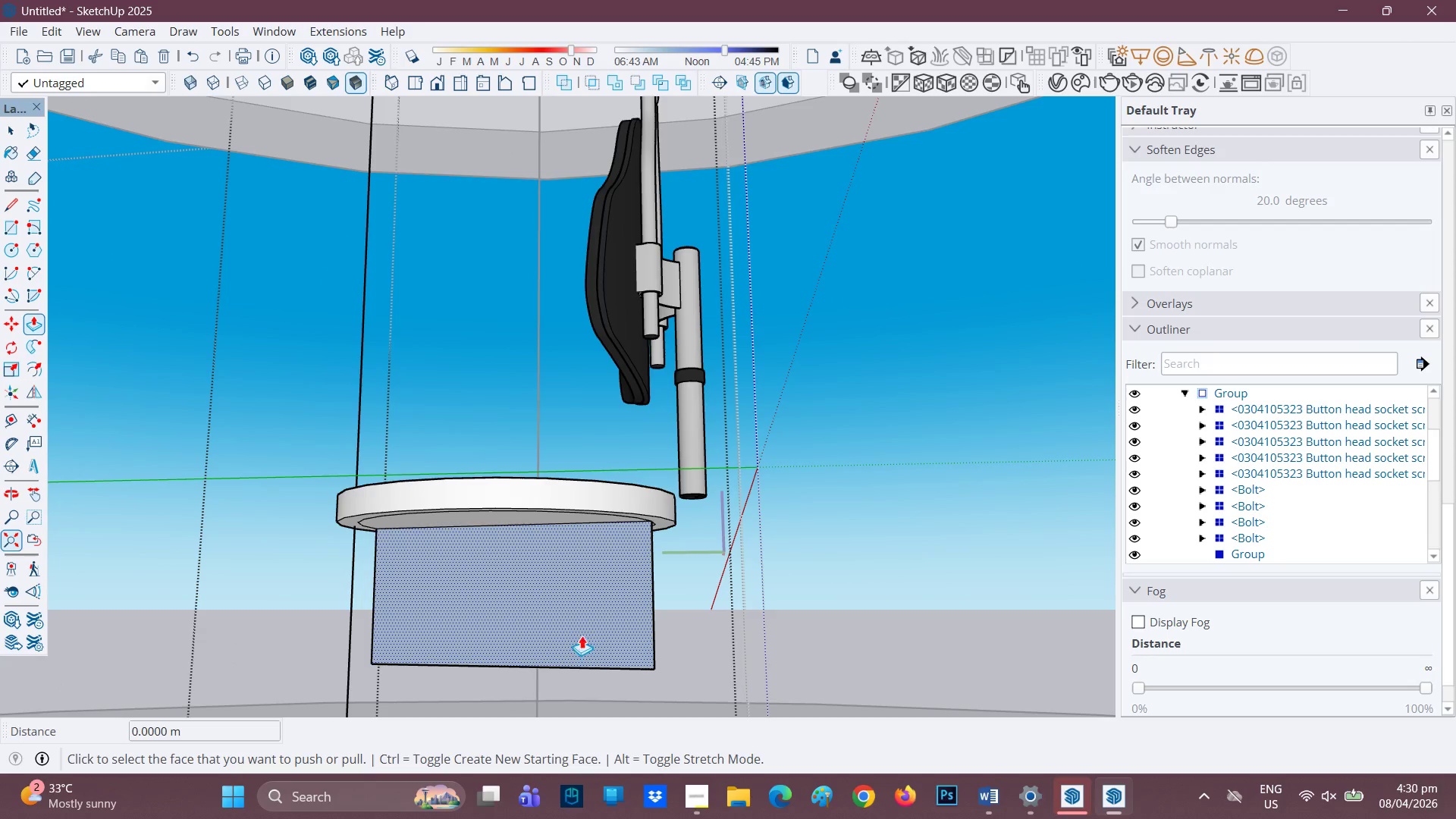 
left_click([579, 634])
 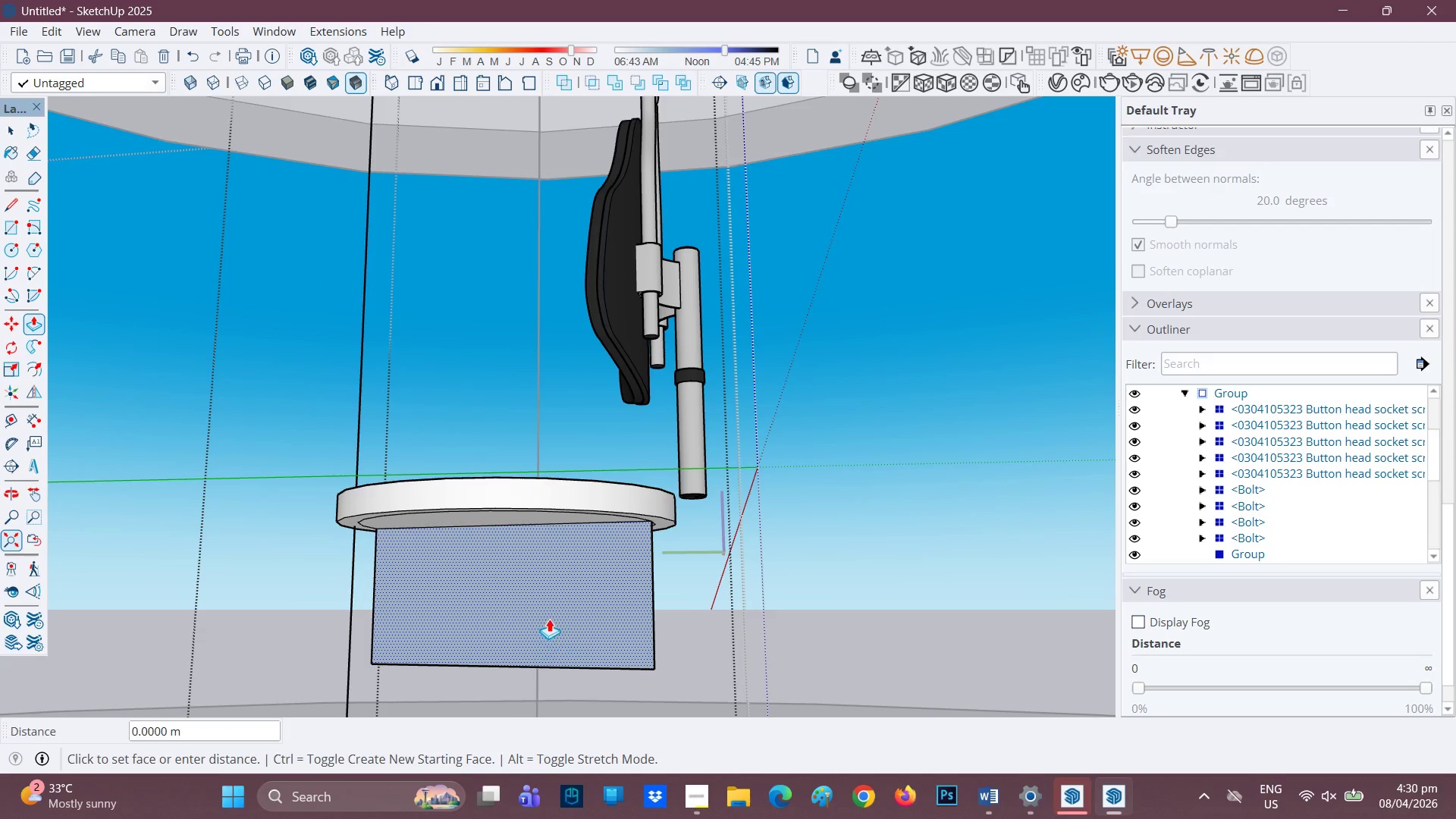 
scroll: coordinate [556, 614], scroll_direction: up, amount: 1.0
 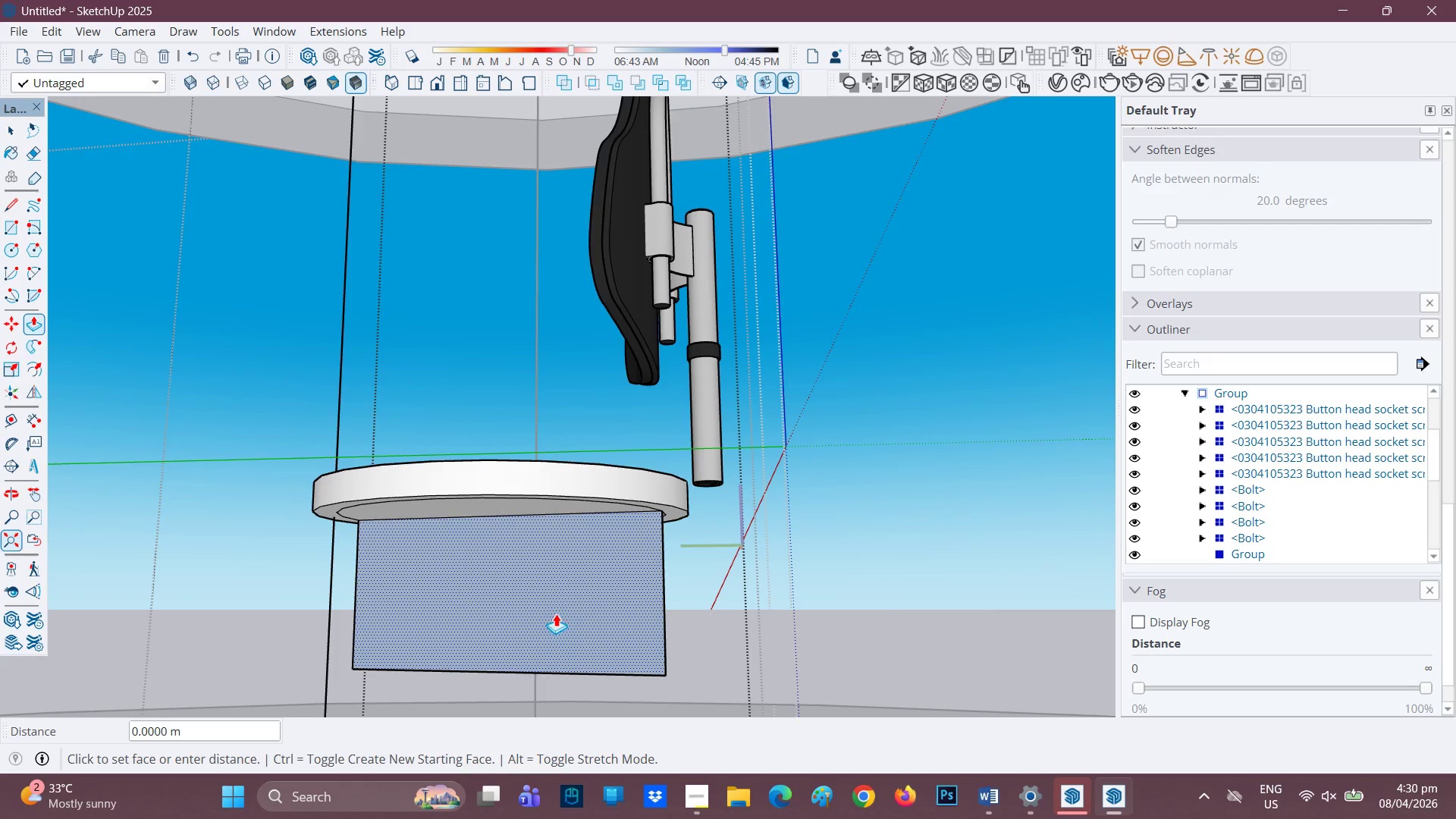 
left_click([557, 613])
 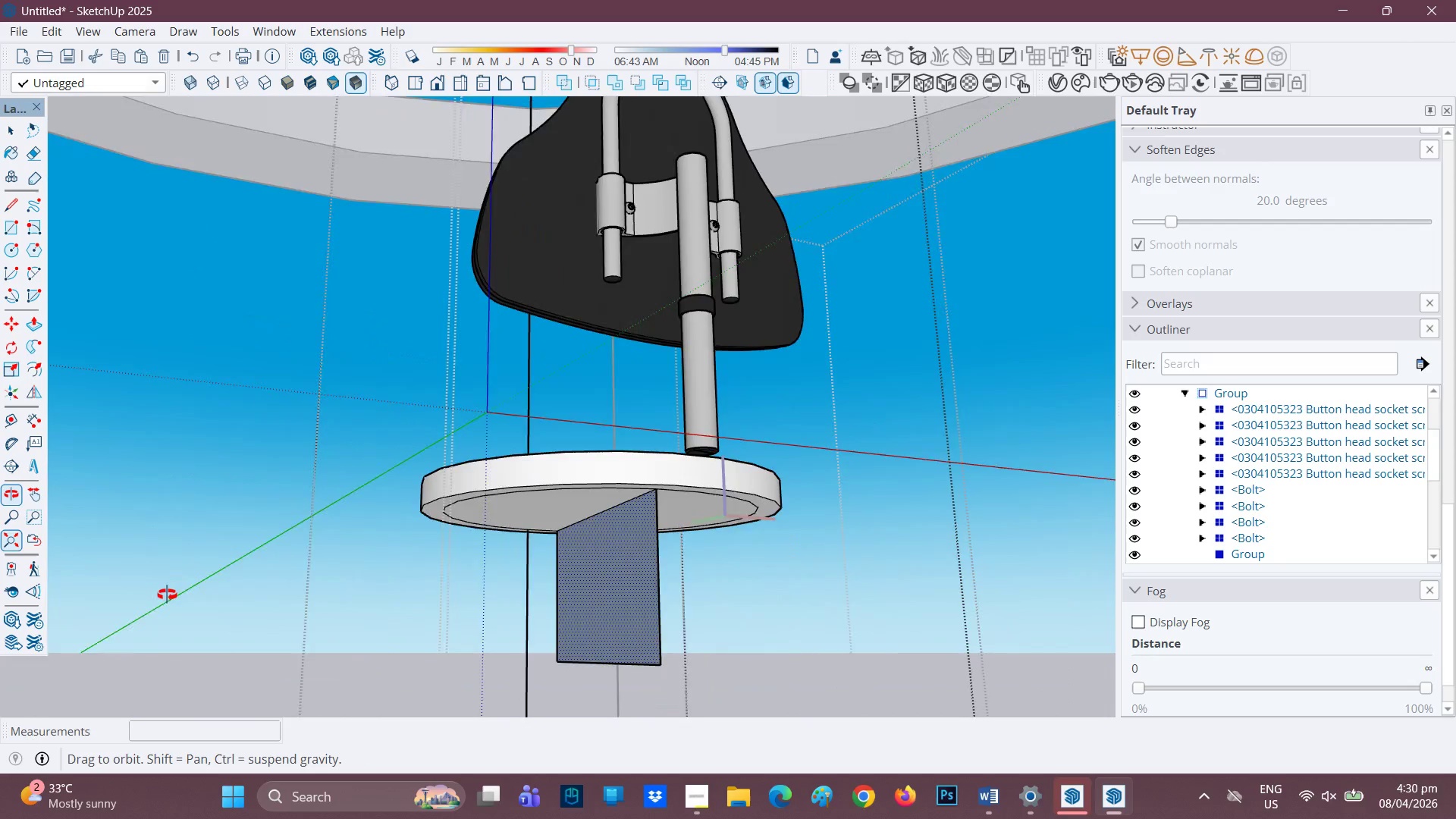 
scroll: coordinate [513, 613], scroll_direction: up, amount: 1.0
 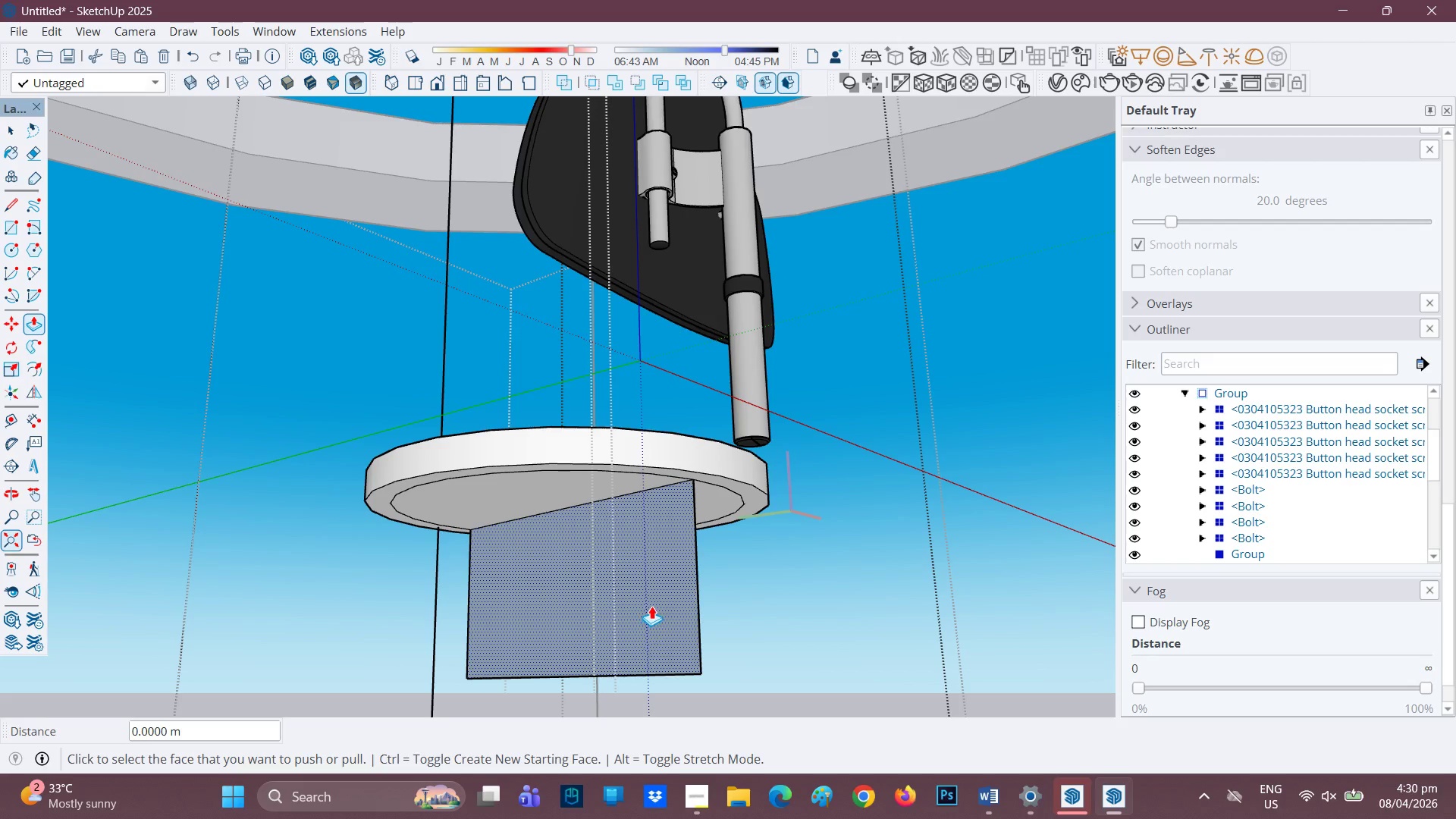 
left_click([651, 606])
 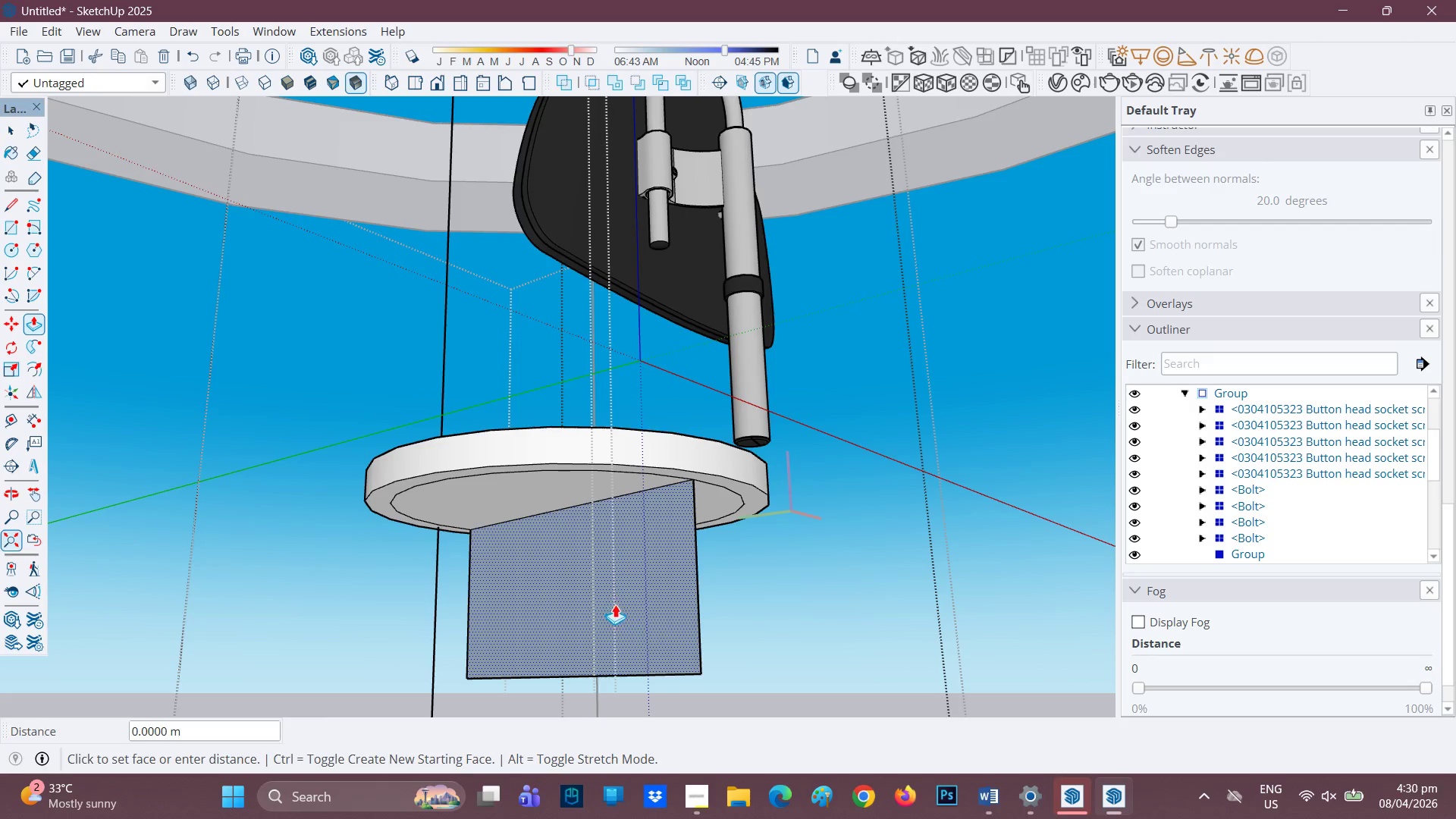 
scroll: coordinate [653, 618], scroll_direction: up, amount: 2.0
 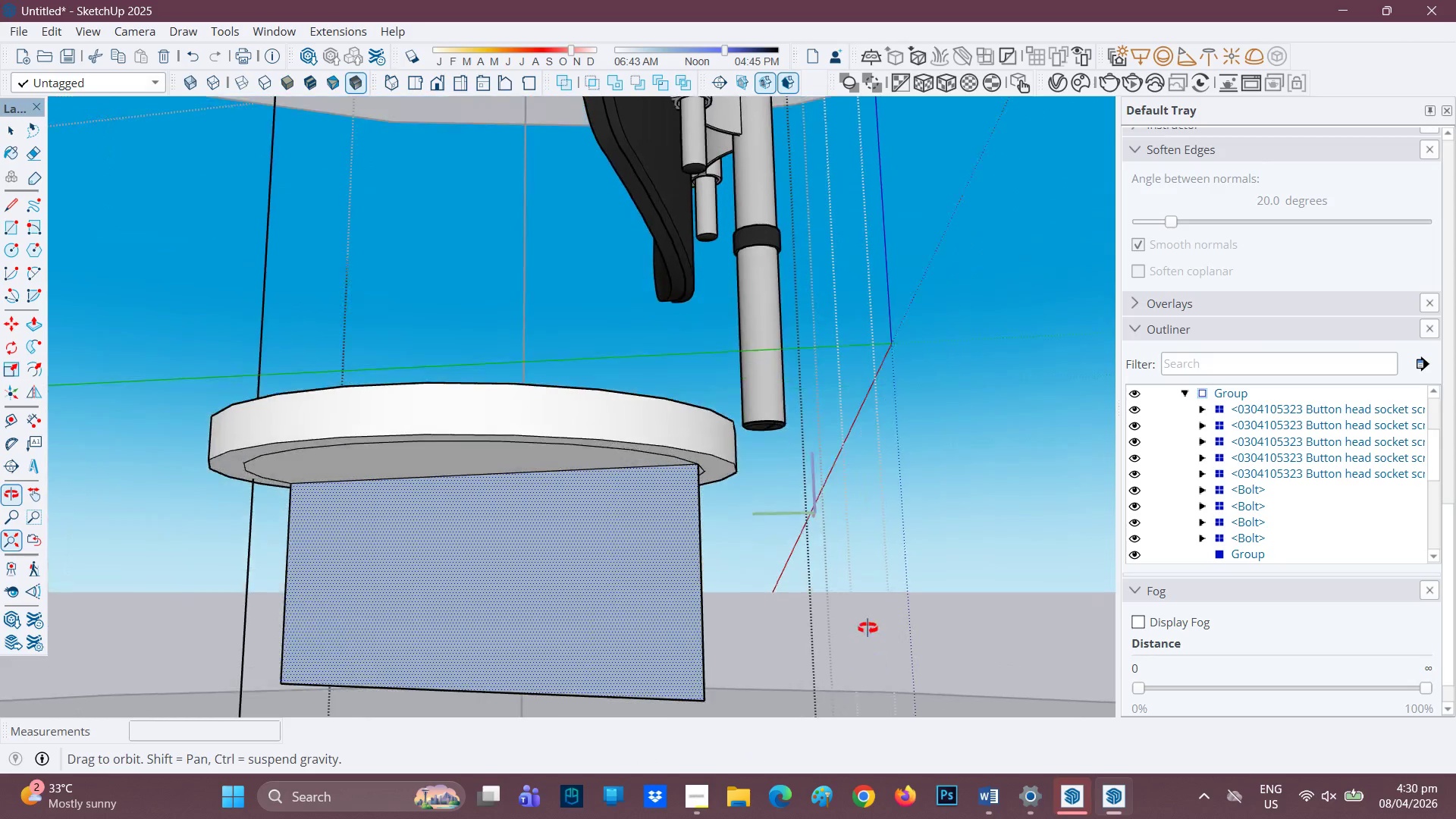 
scroll: coordinate [651, 548], scroll_direction: down, amount: 3.0
 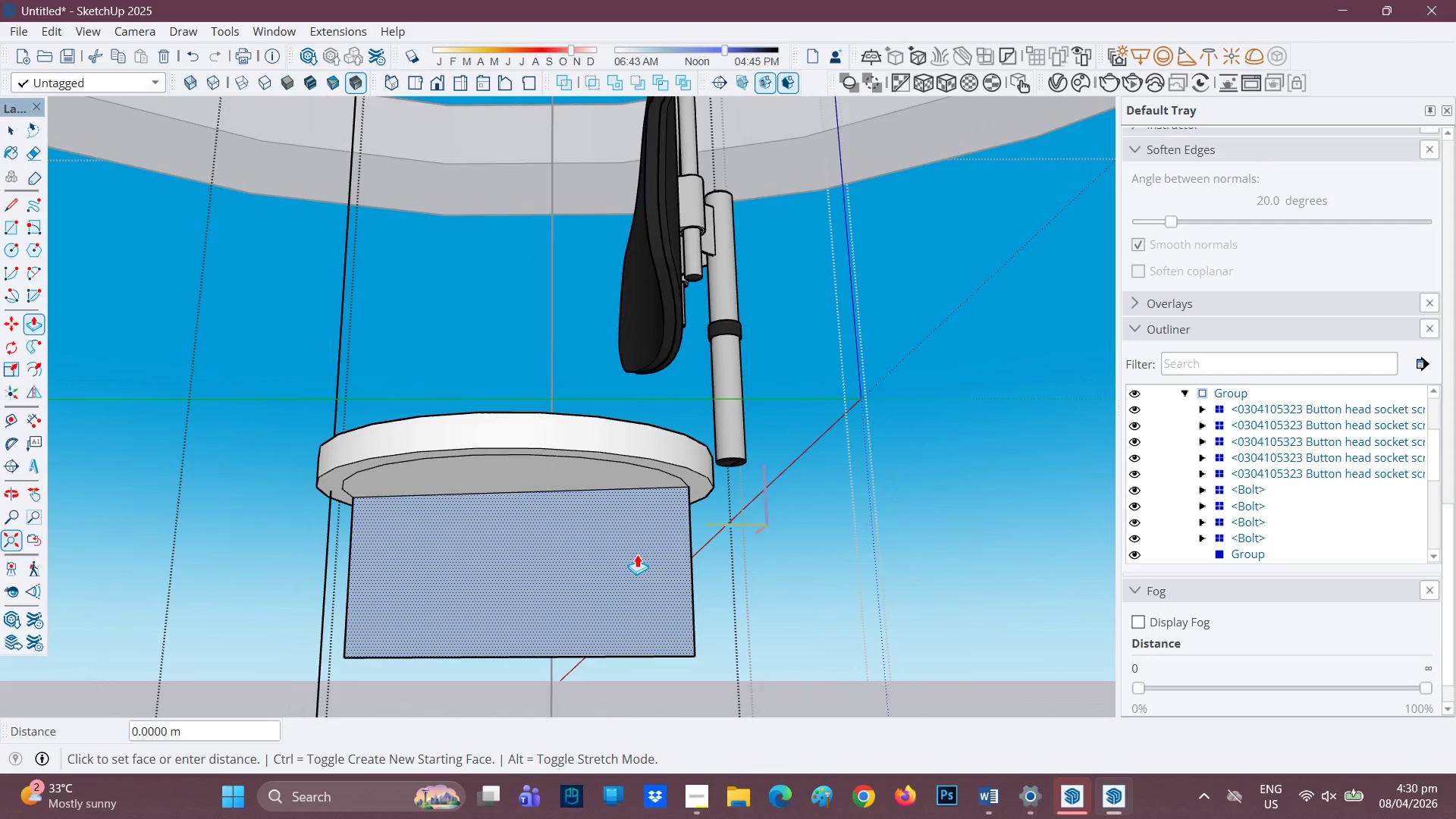 
scroll: coordinate [601, 546], scroll_direction: up, amount: 2.0
 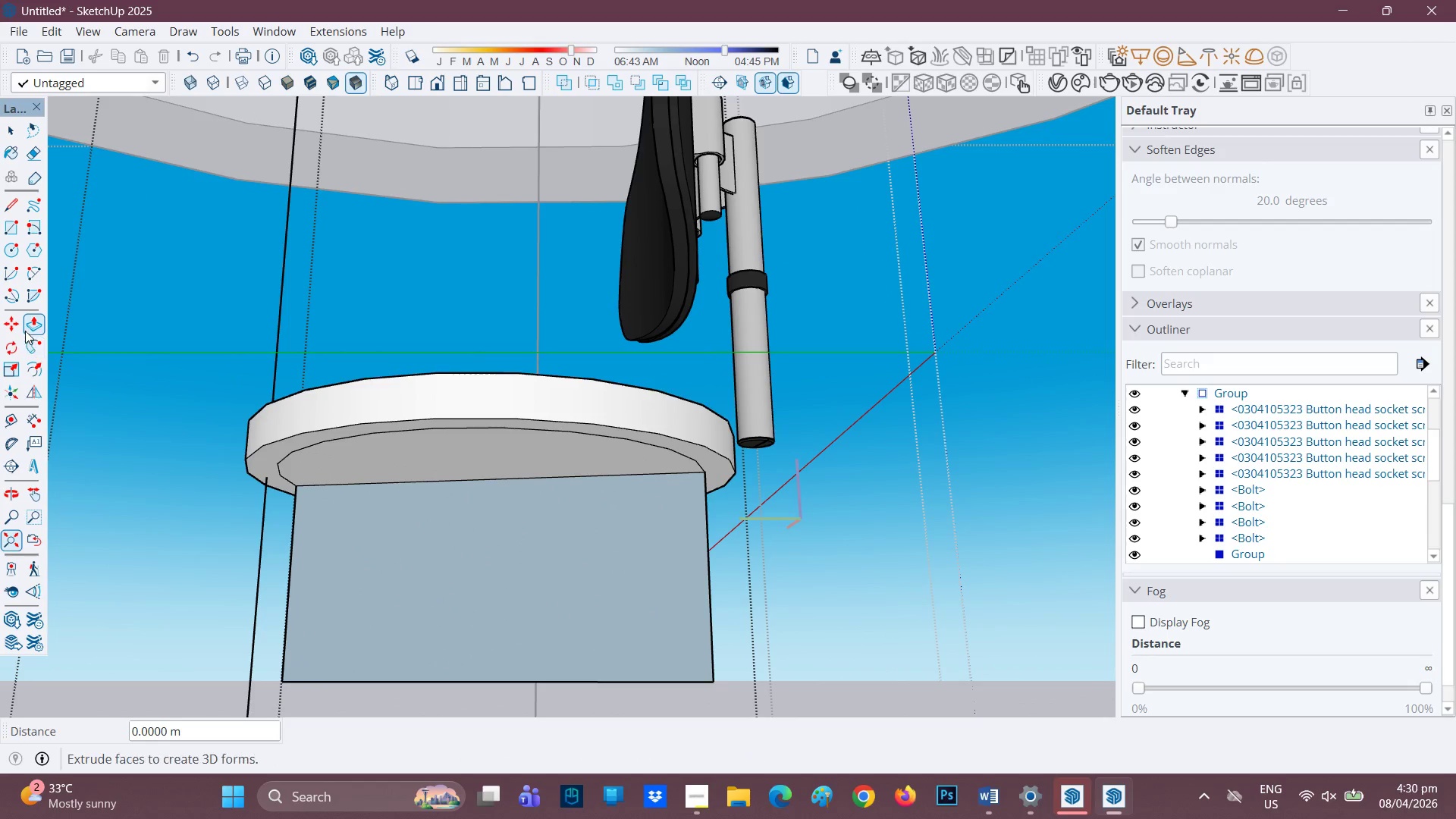 
left_click([32, 289])
 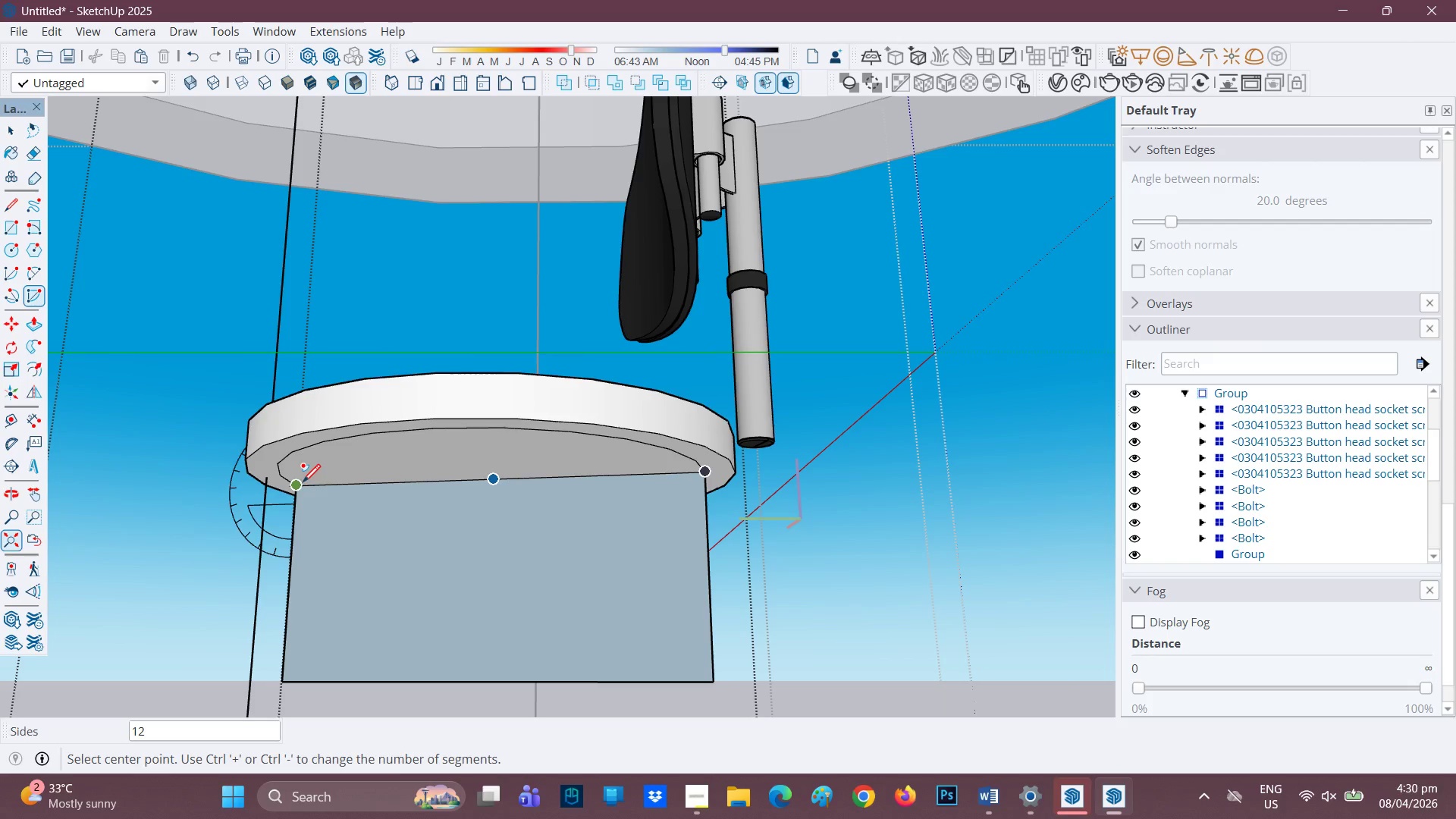 
left_click([300, 484])
 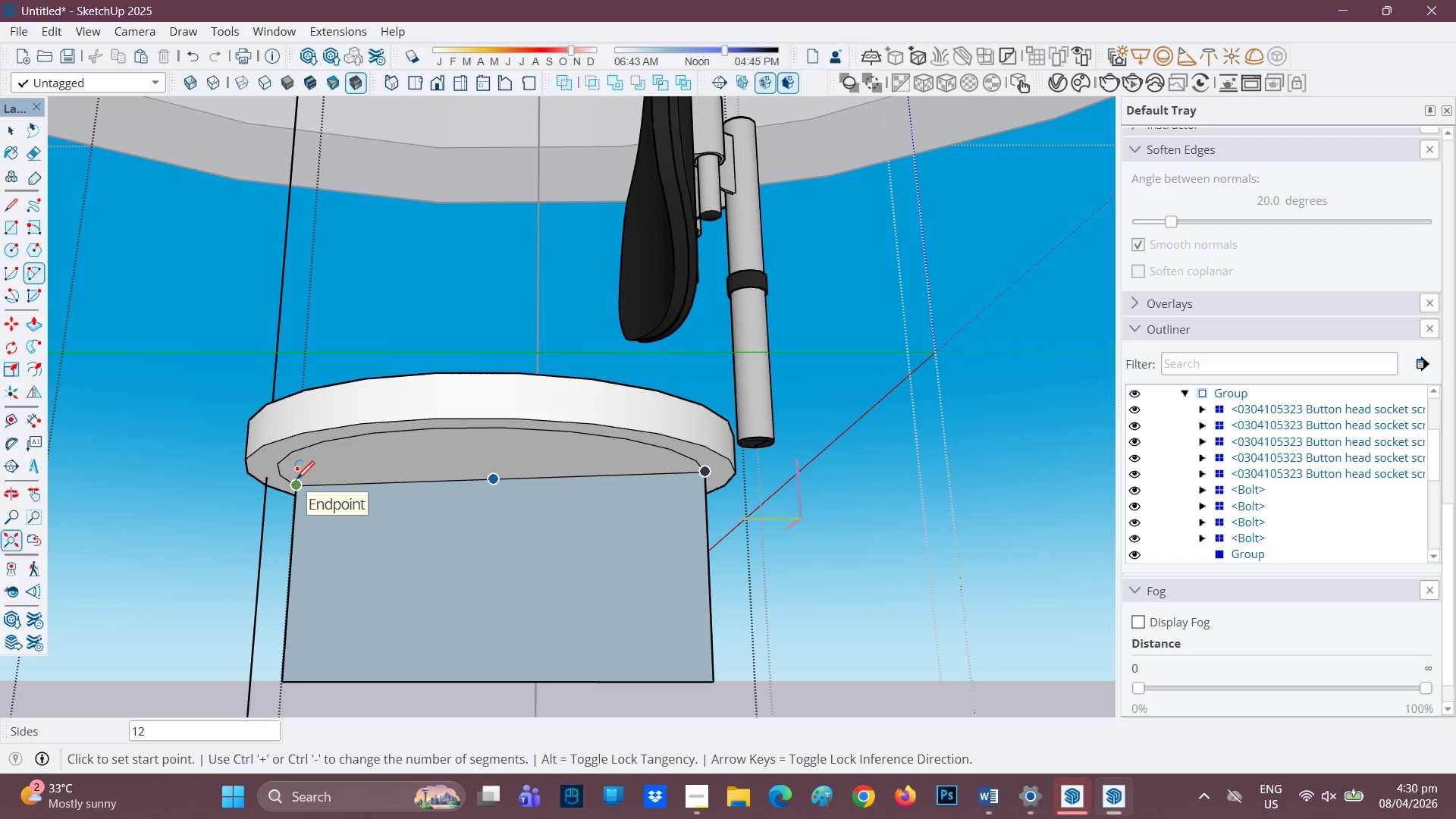 
wait(5.78)
 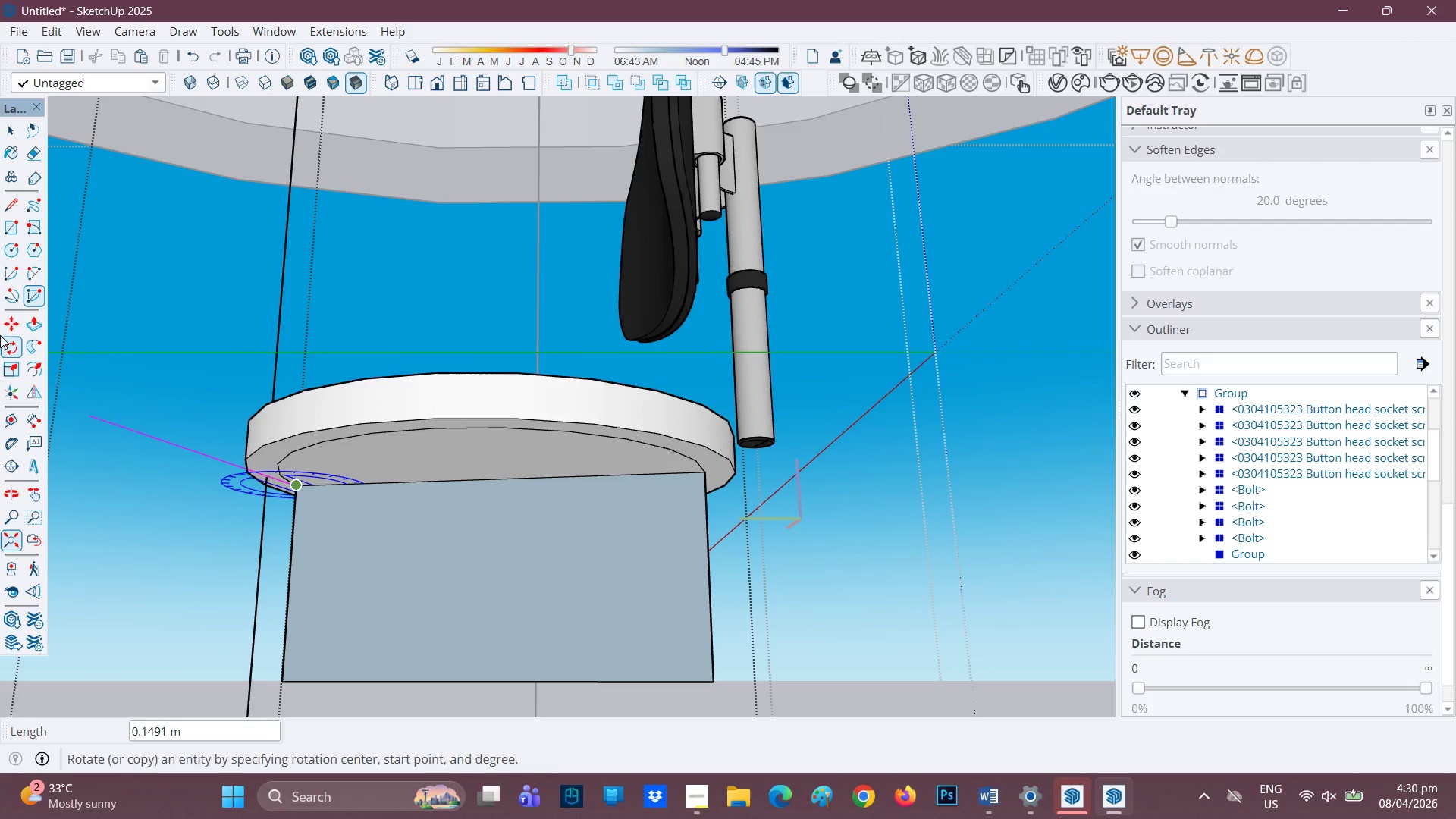 
left_click([297, 481])
 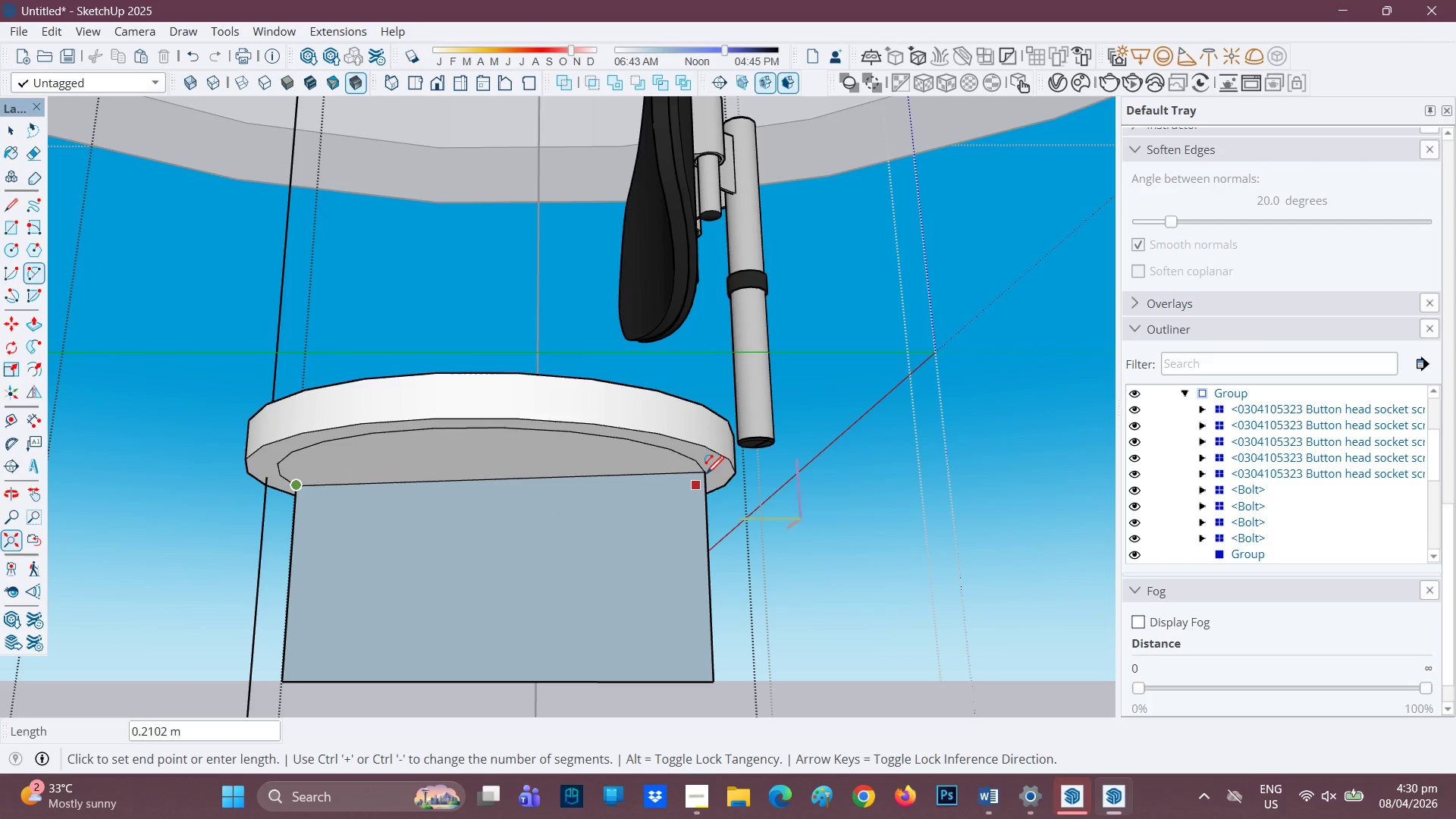 
left_click([706, 474])
 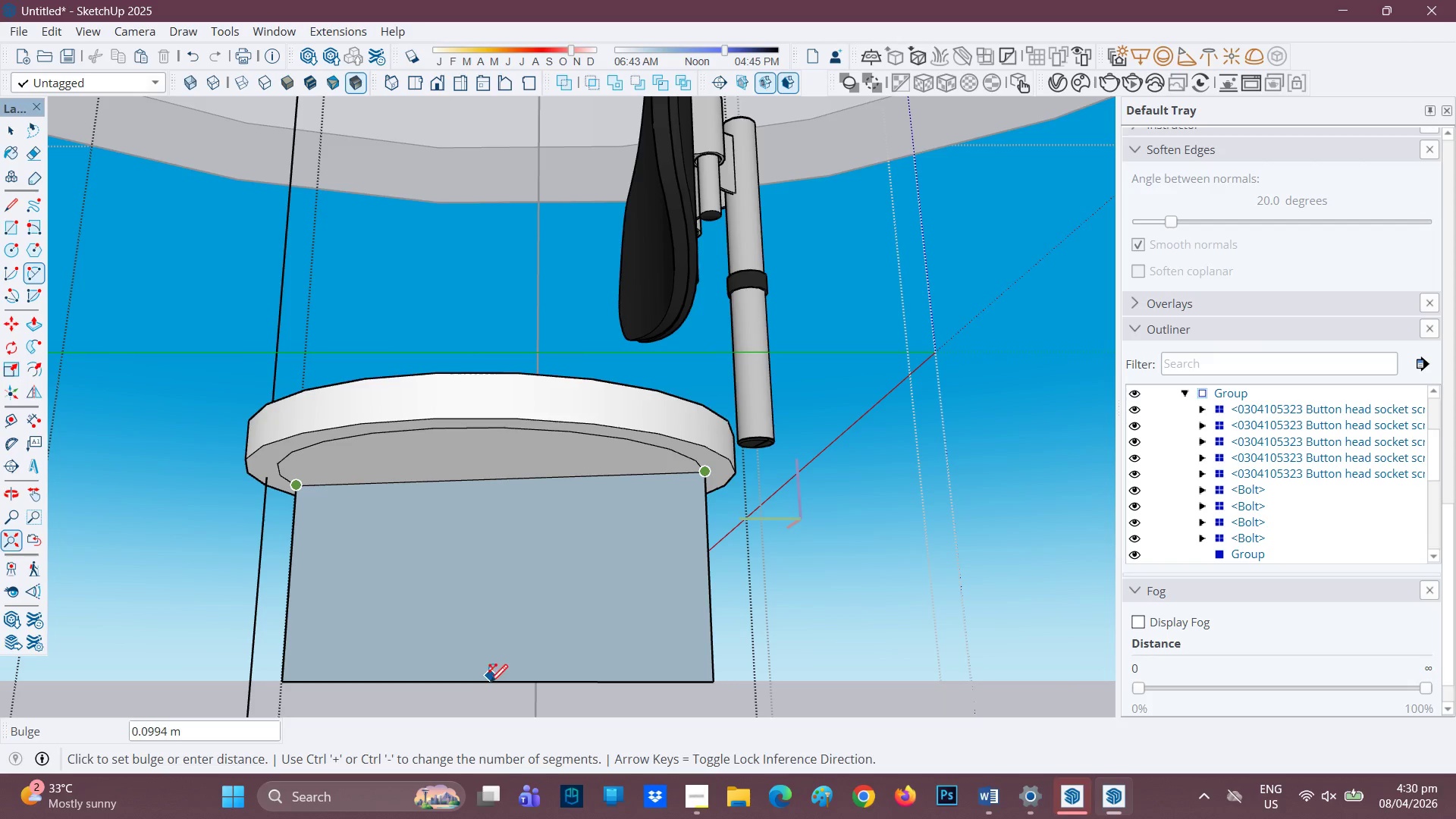 
key(Space)
 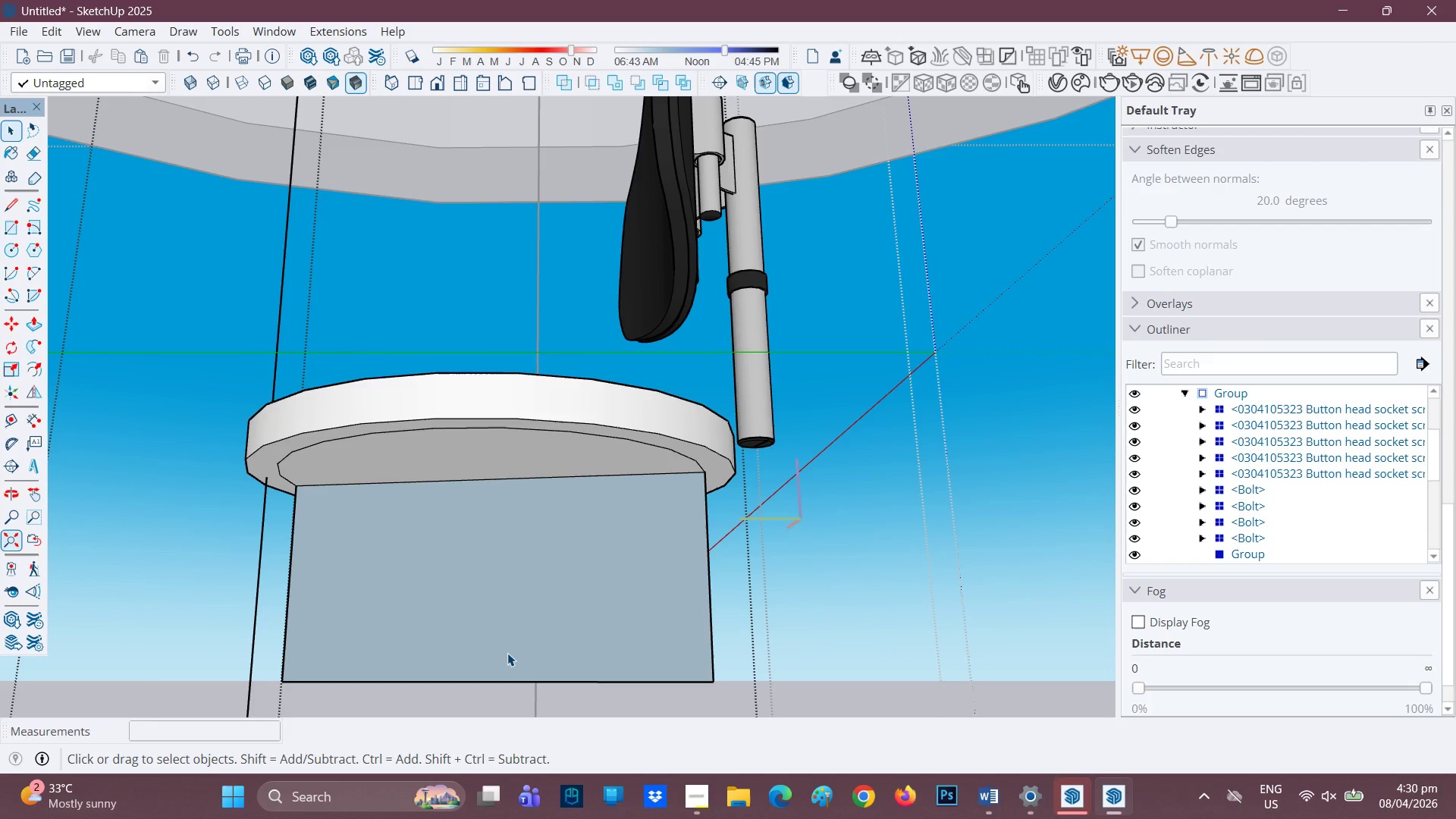 
wait(10.38)
 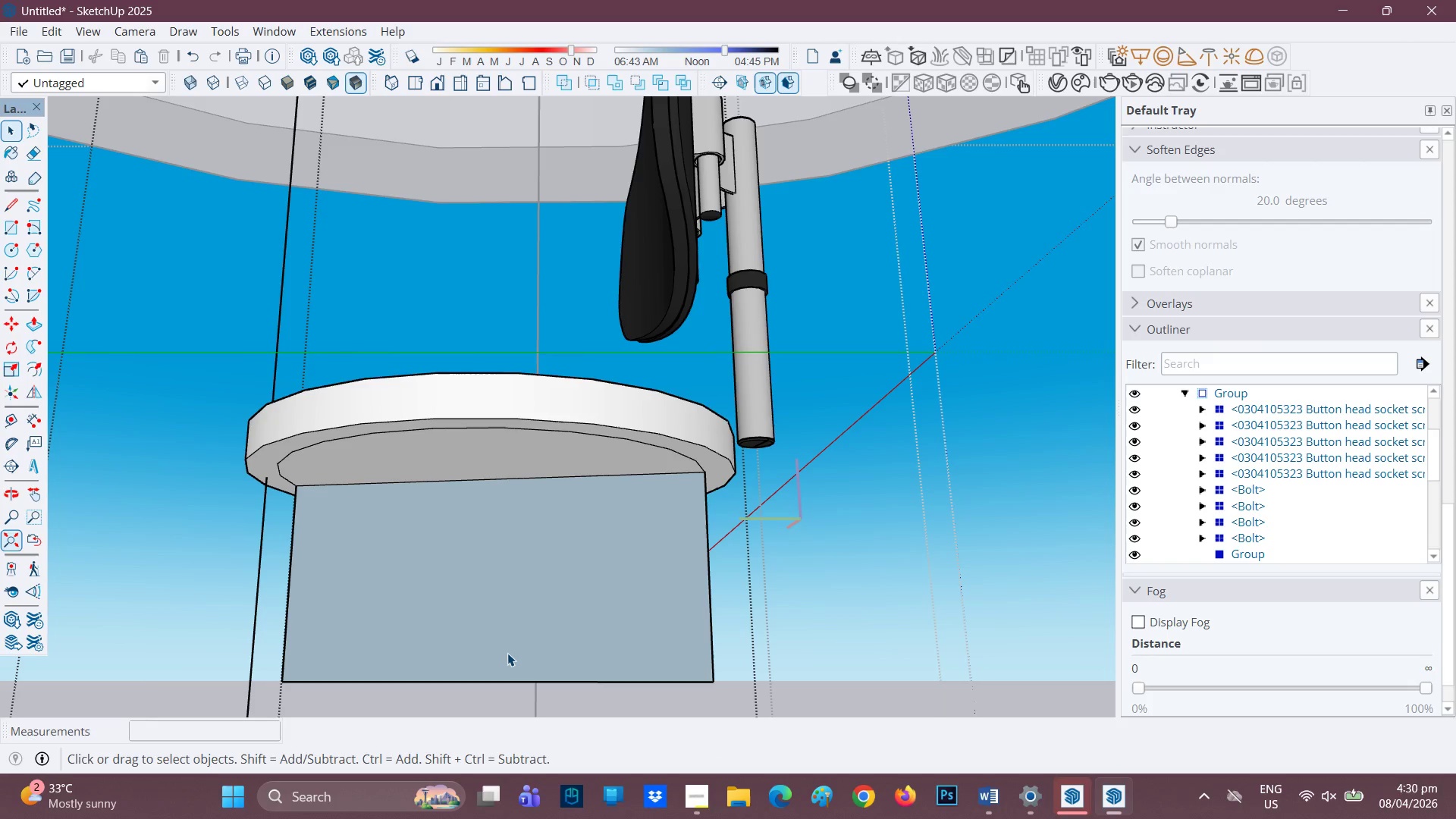 
left_click([31, 271])
 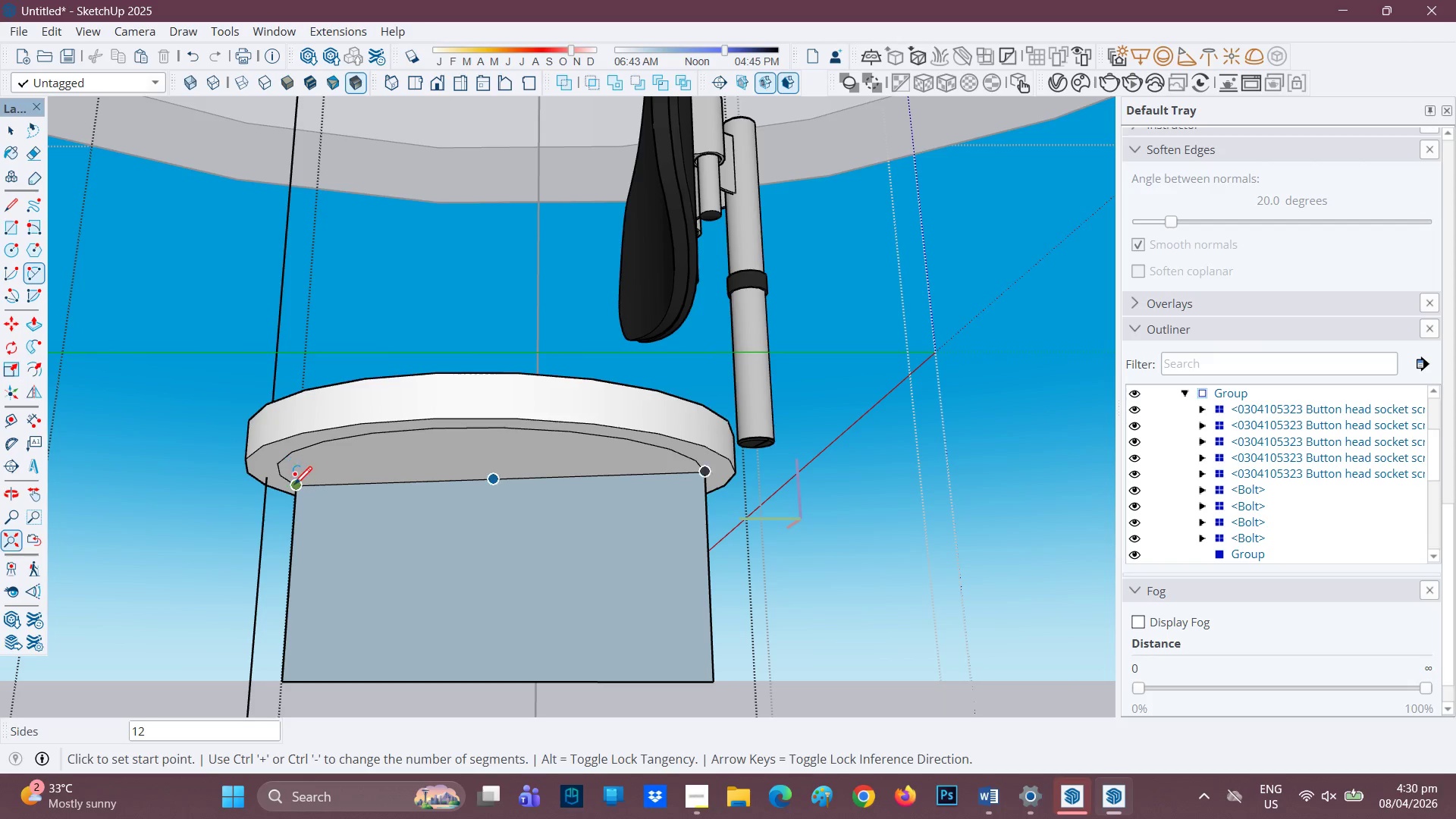 
left_click([295, 490])
 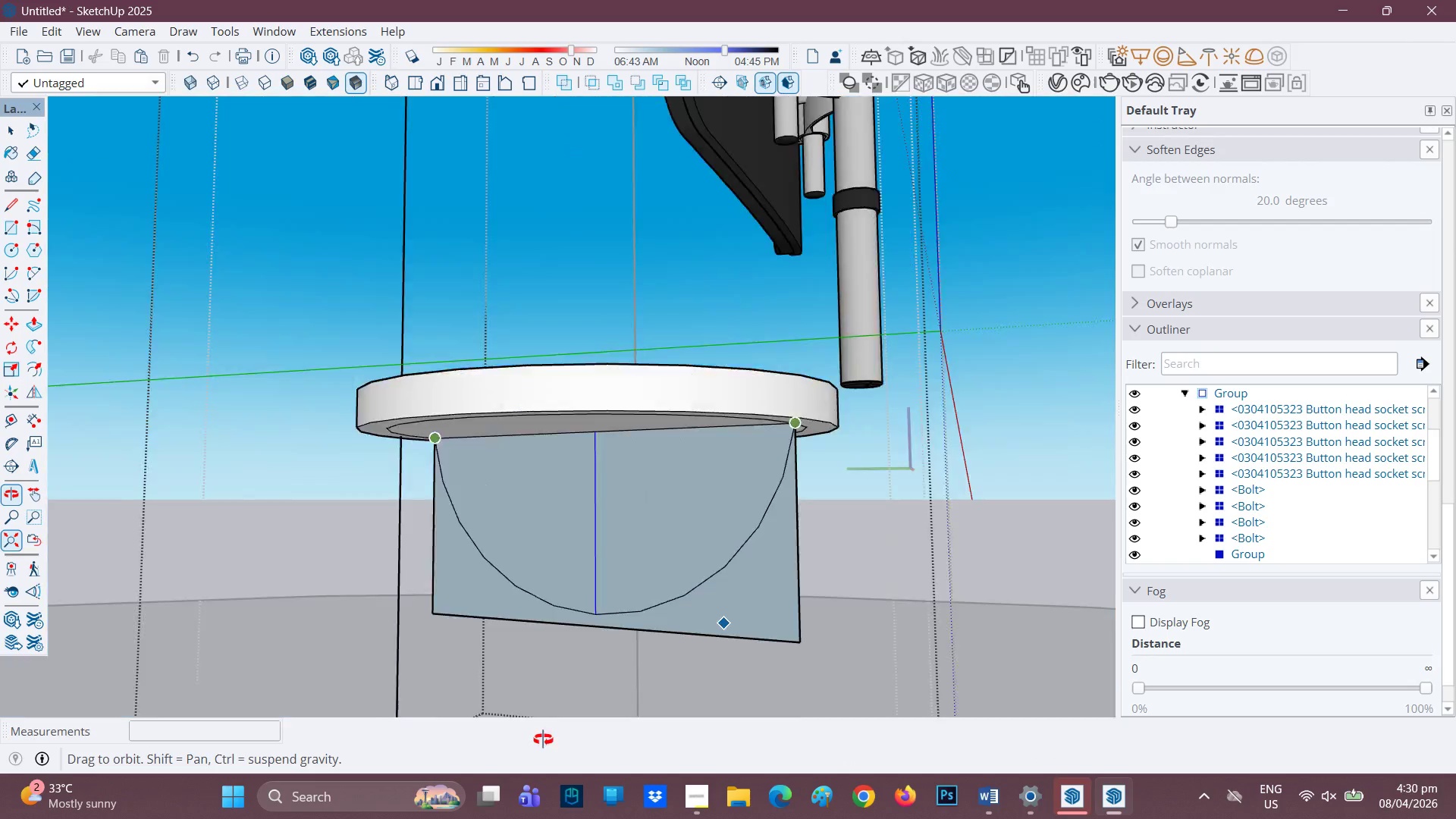 
wait(5.64)
 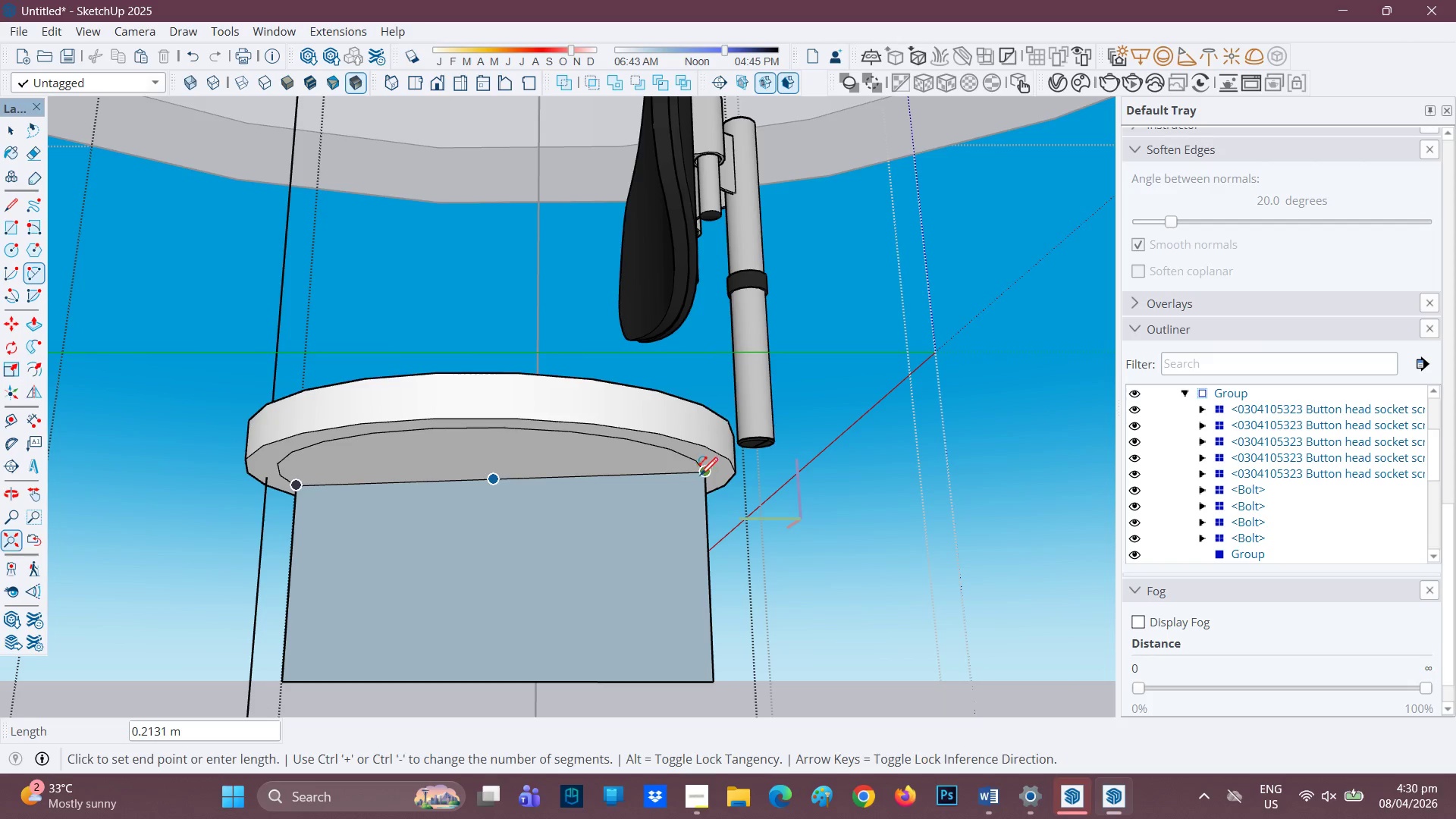 
left_click([586, 627])
 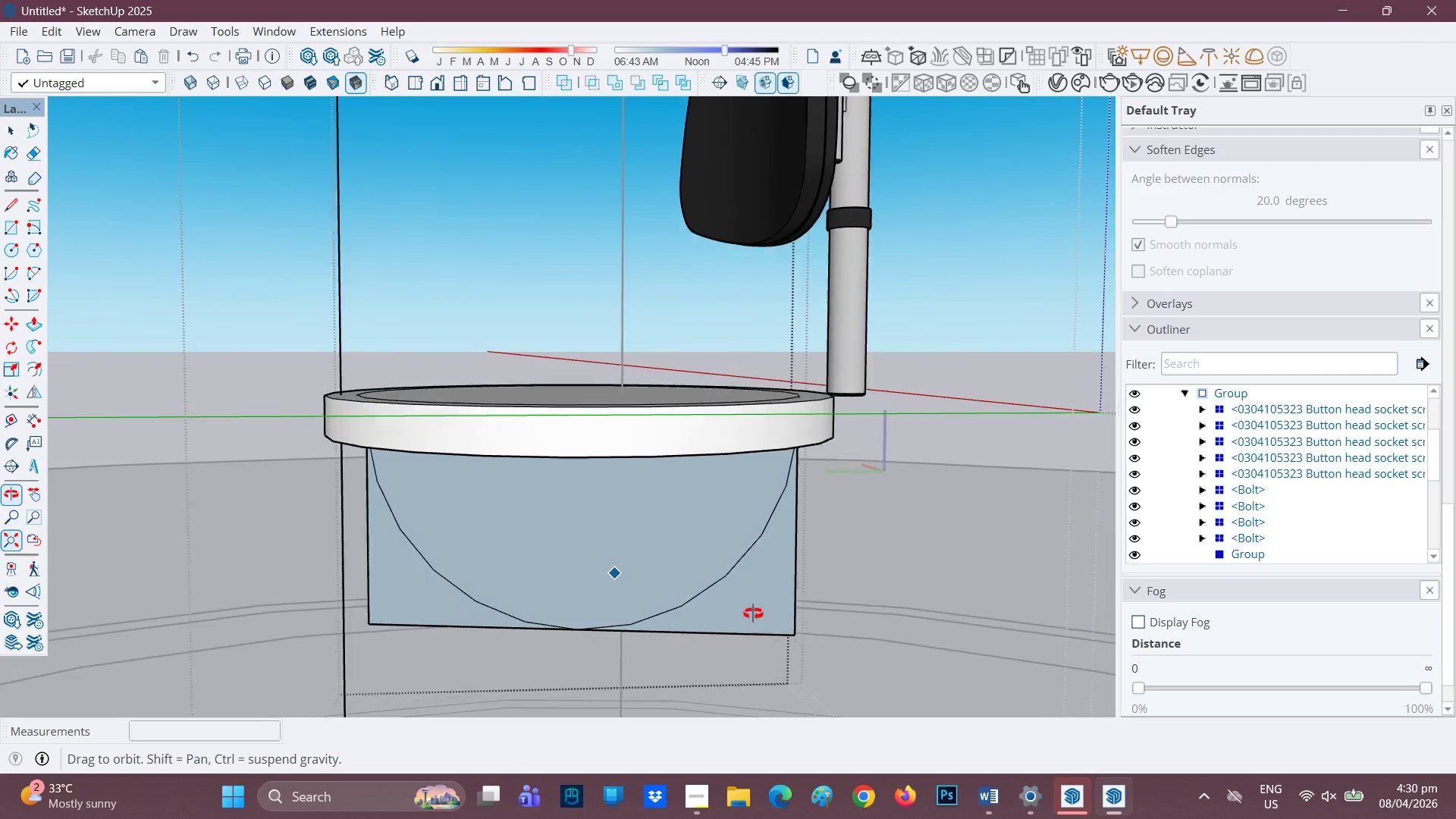 
scroll: coordinate [648, 535], scroll_direction: down, amount: 1.0
 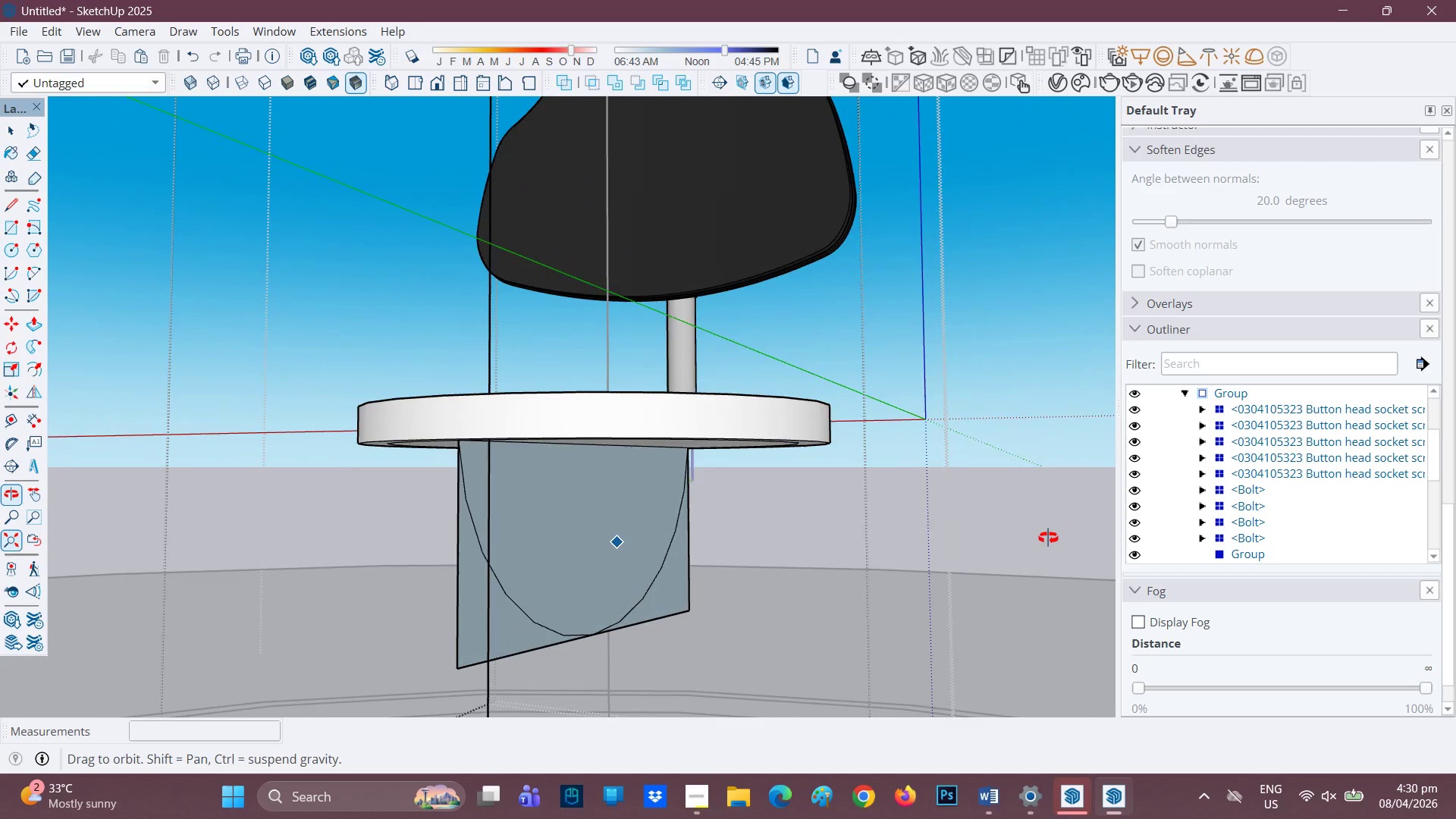 
scroll: coordinate [649, 559], scroll_direction: up, amount: 1.0
 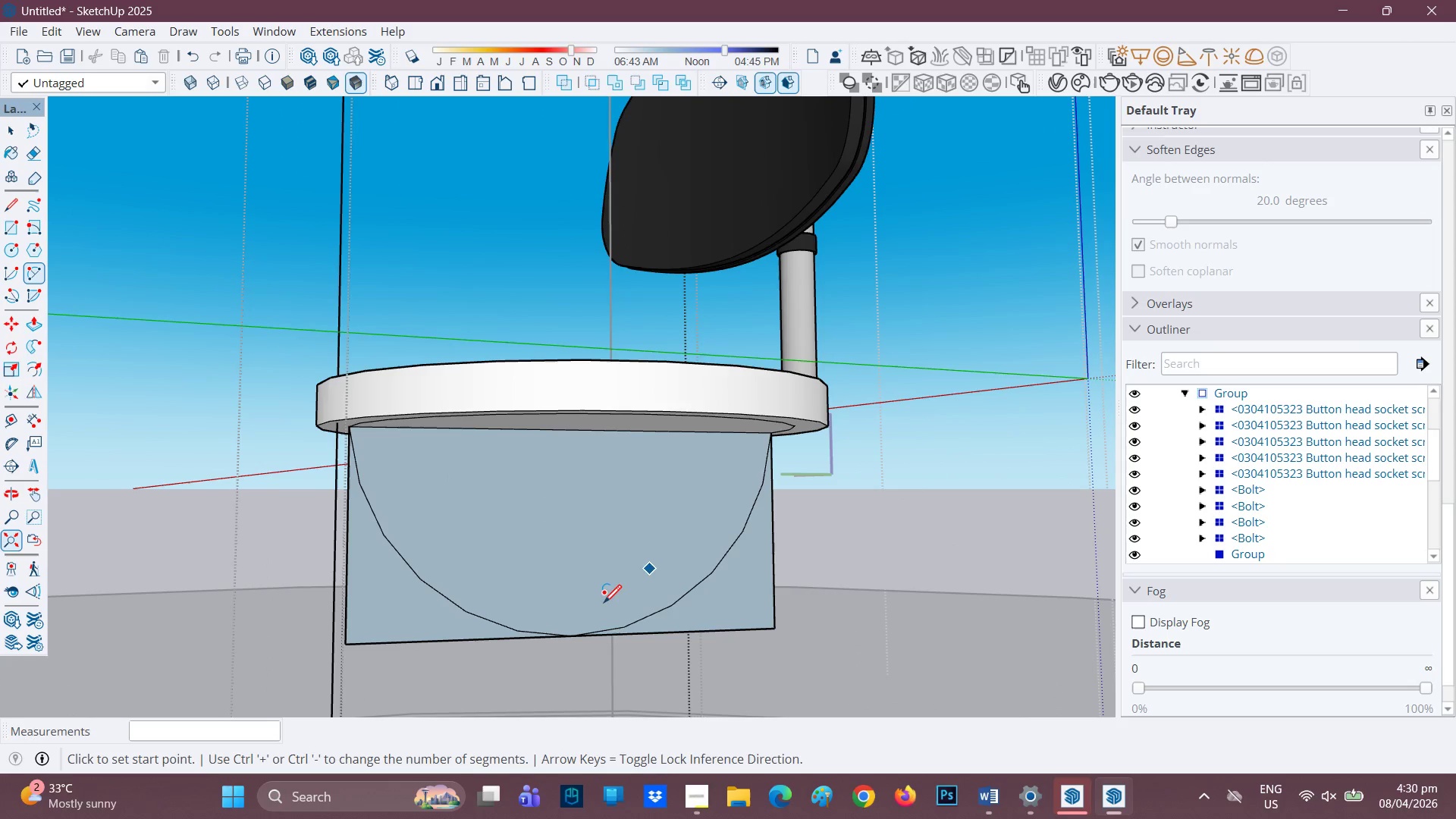 
key(E)
 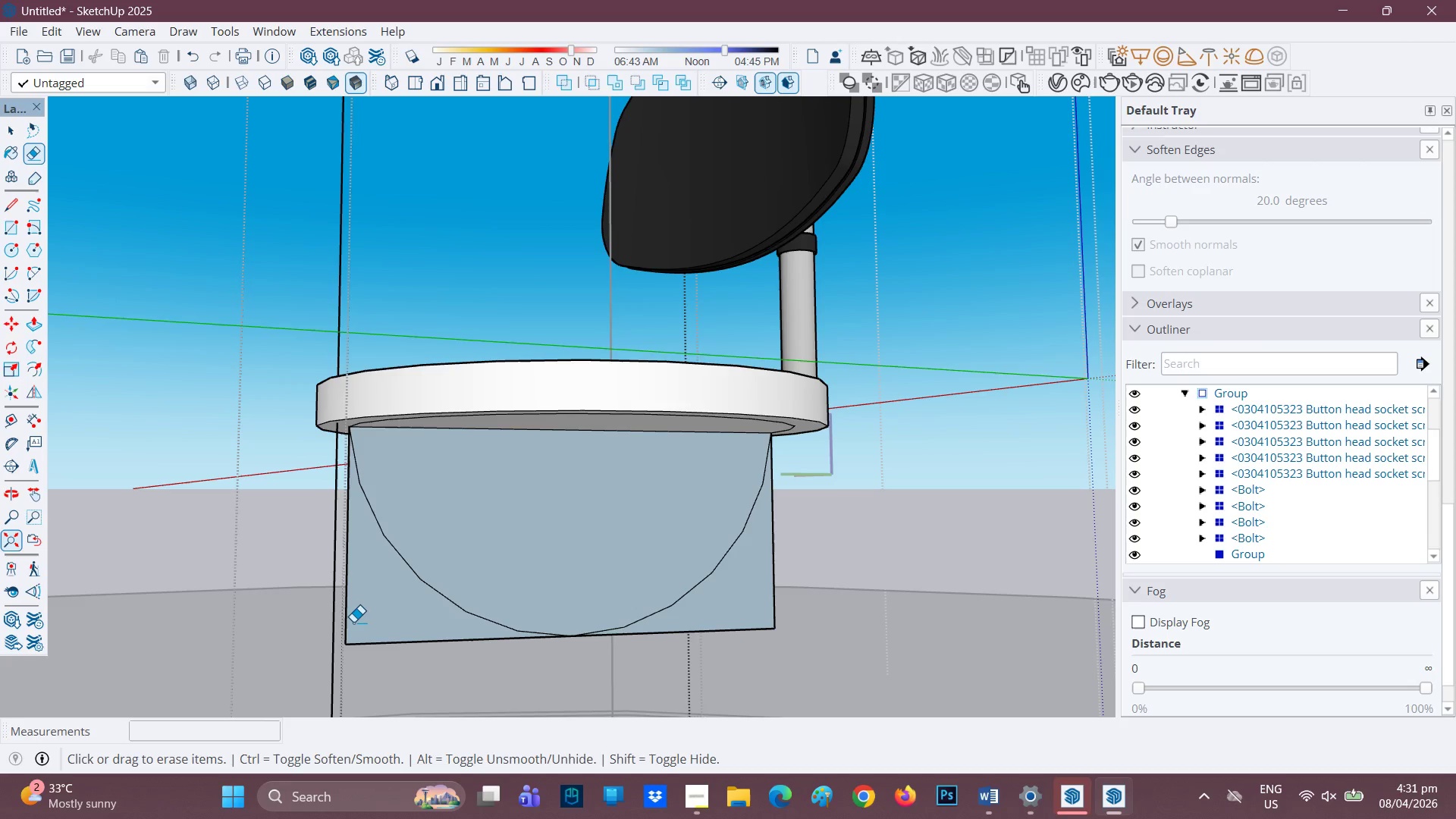 
left_click_drag(start_coordinate=[350, 622], to_coordinate=[358, 638])
 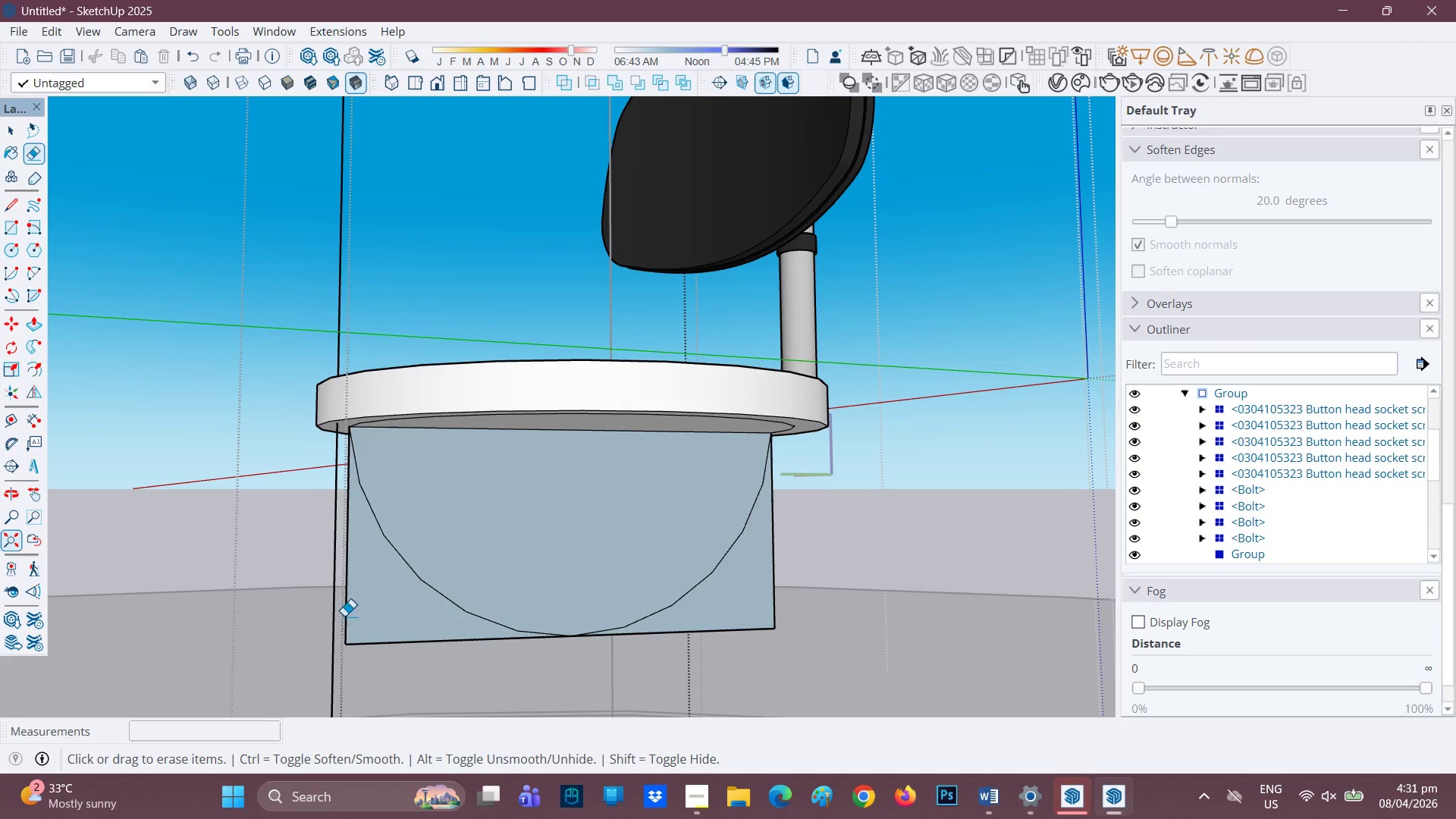 
left_click_drag(start_coordinate=[343, 616], to_coordinate=[368, 644])
 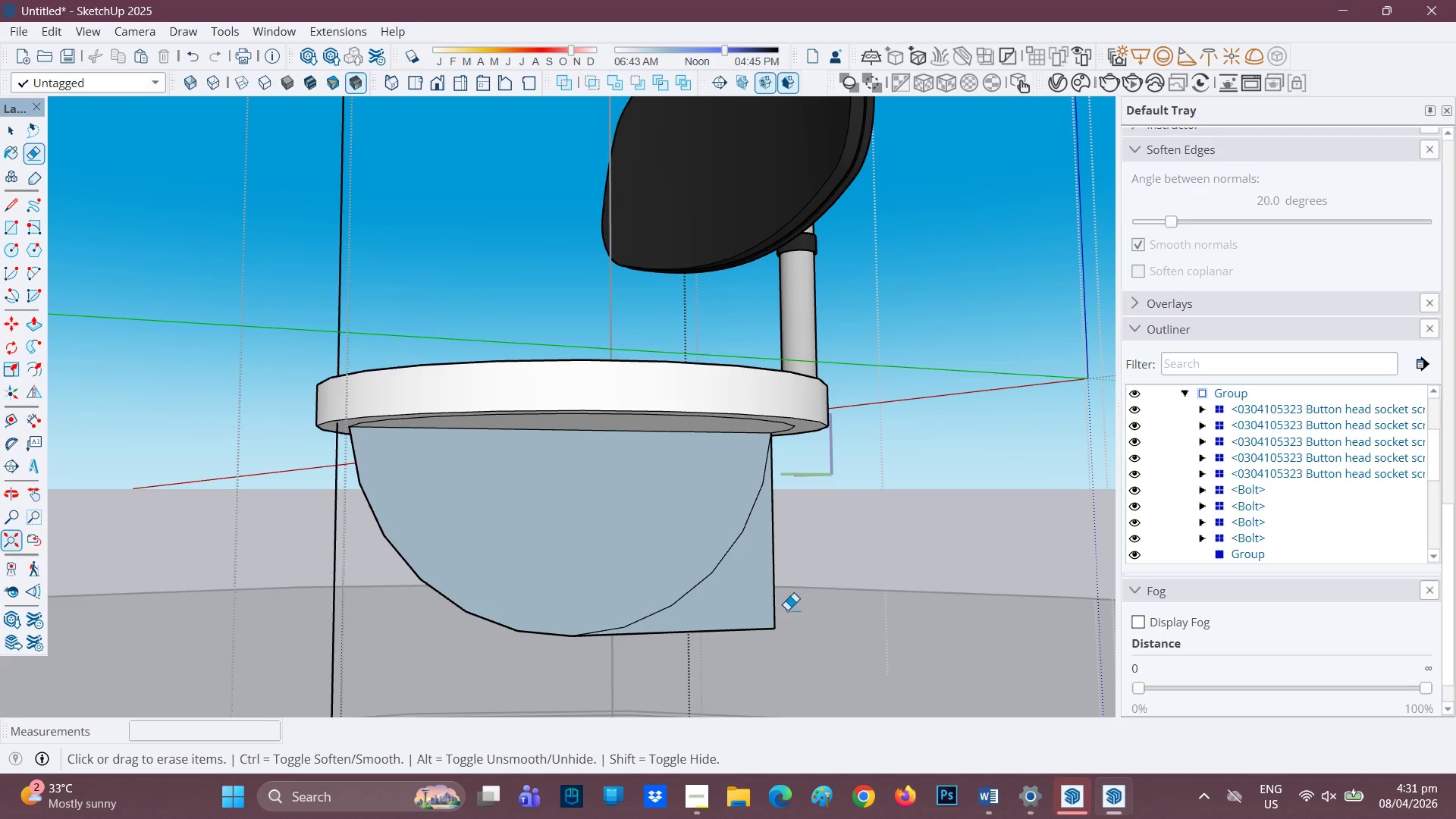 
left_click_drag(start_coordinate=[780, 605], to_coordinate=[718, 637])
 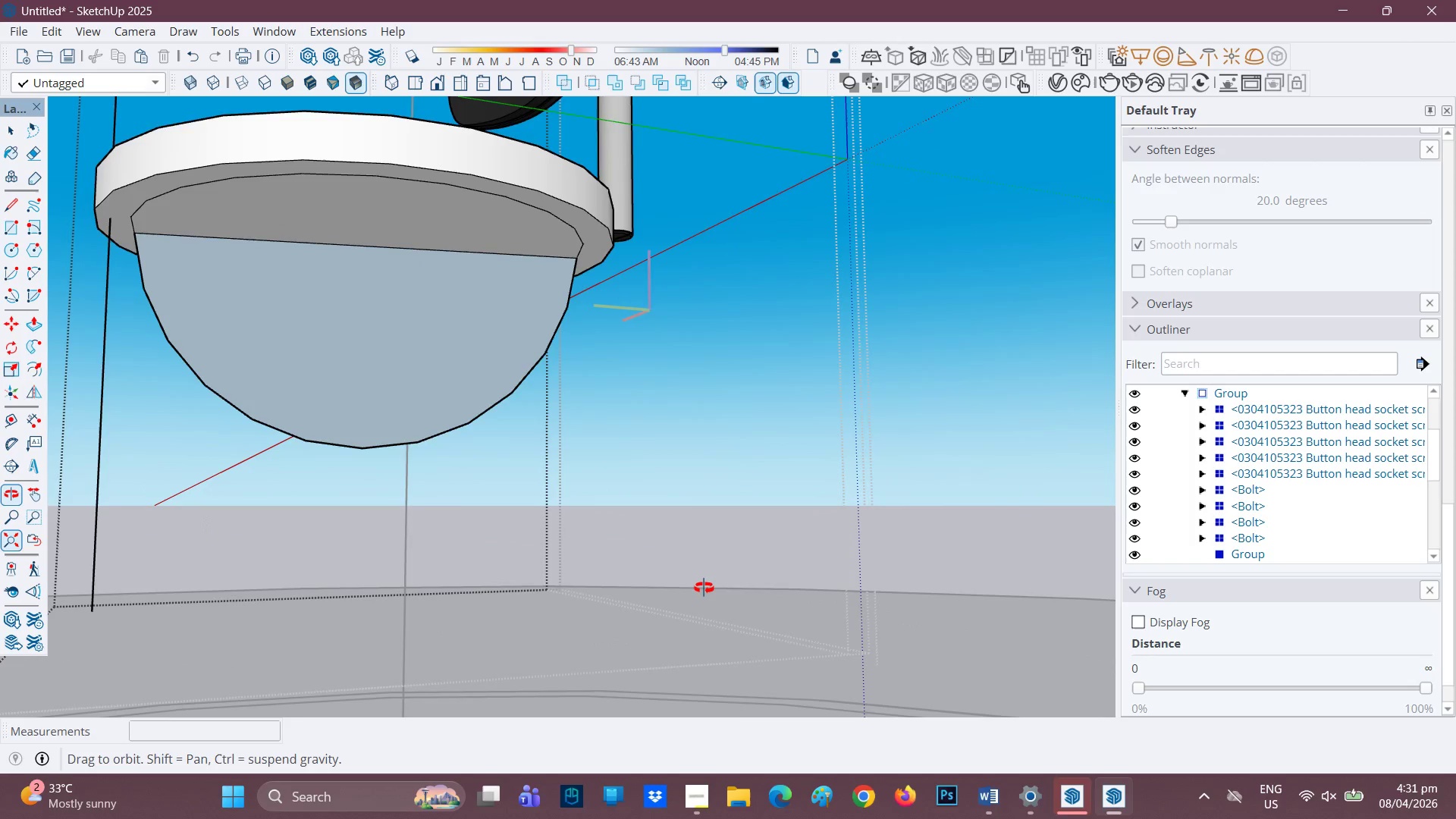 
scroll: coordinate [695, 429], scroll_direction: up, amount: 7.0
 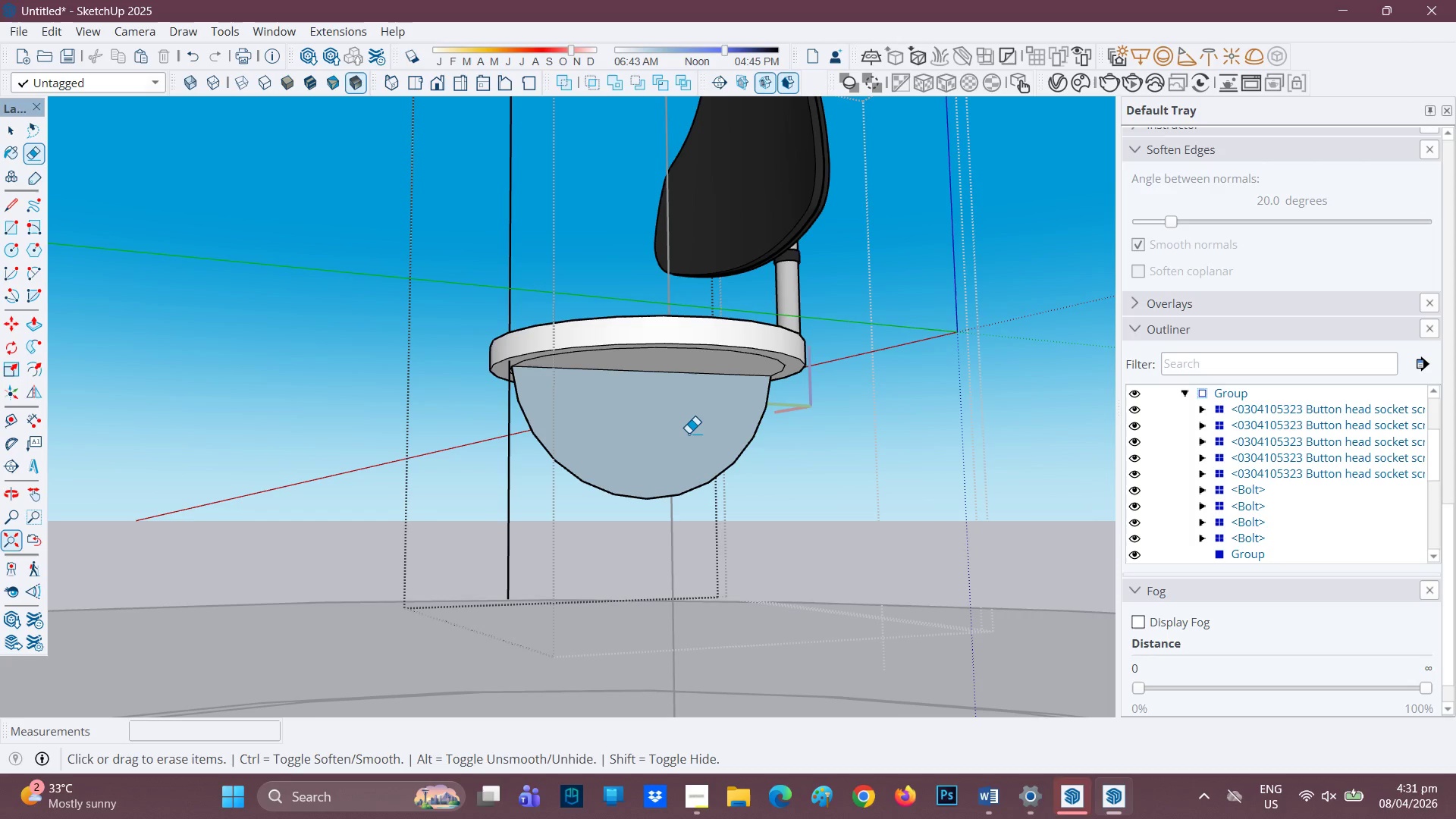 
key(F)
 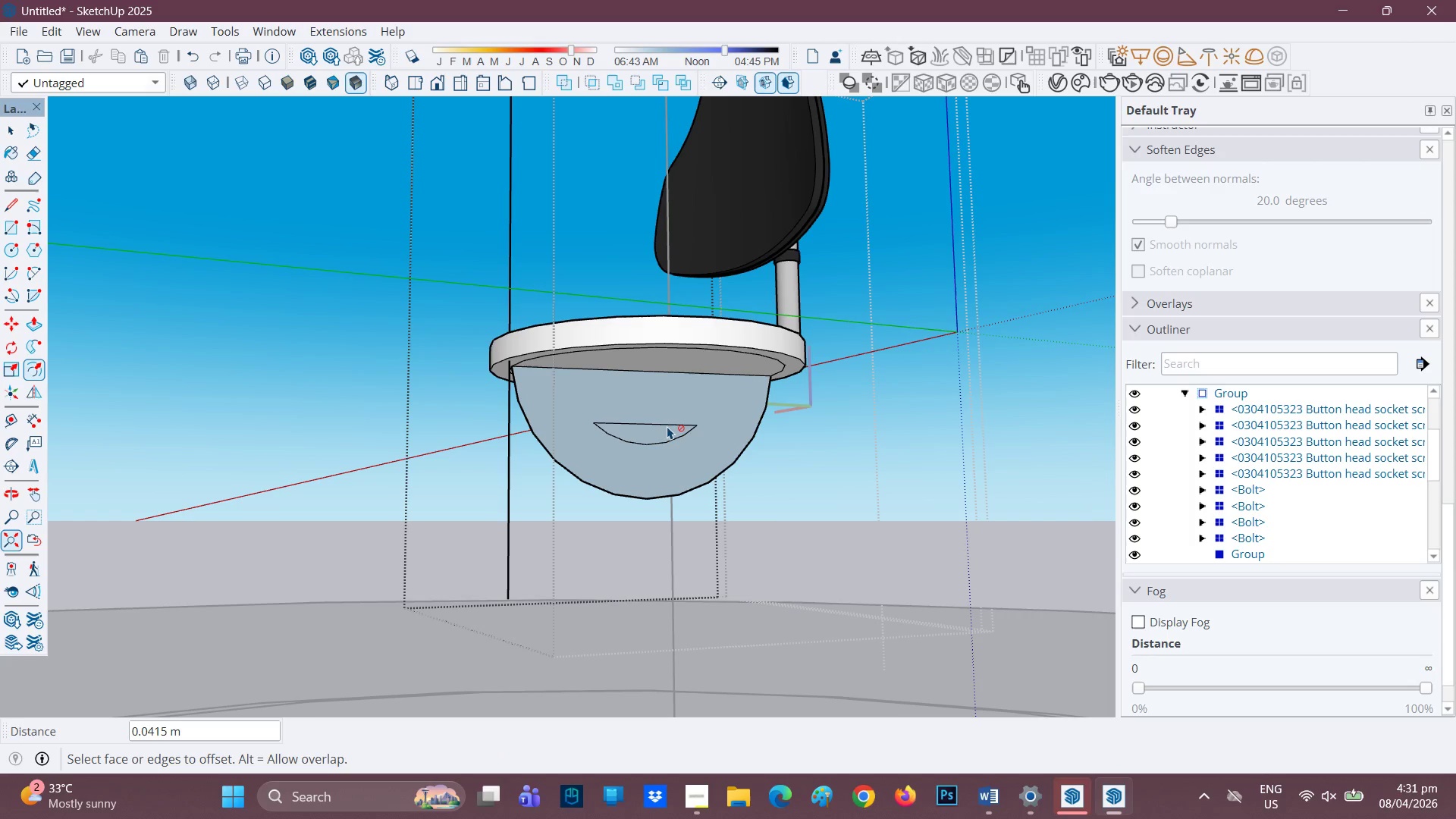 
key(Control+Z)
 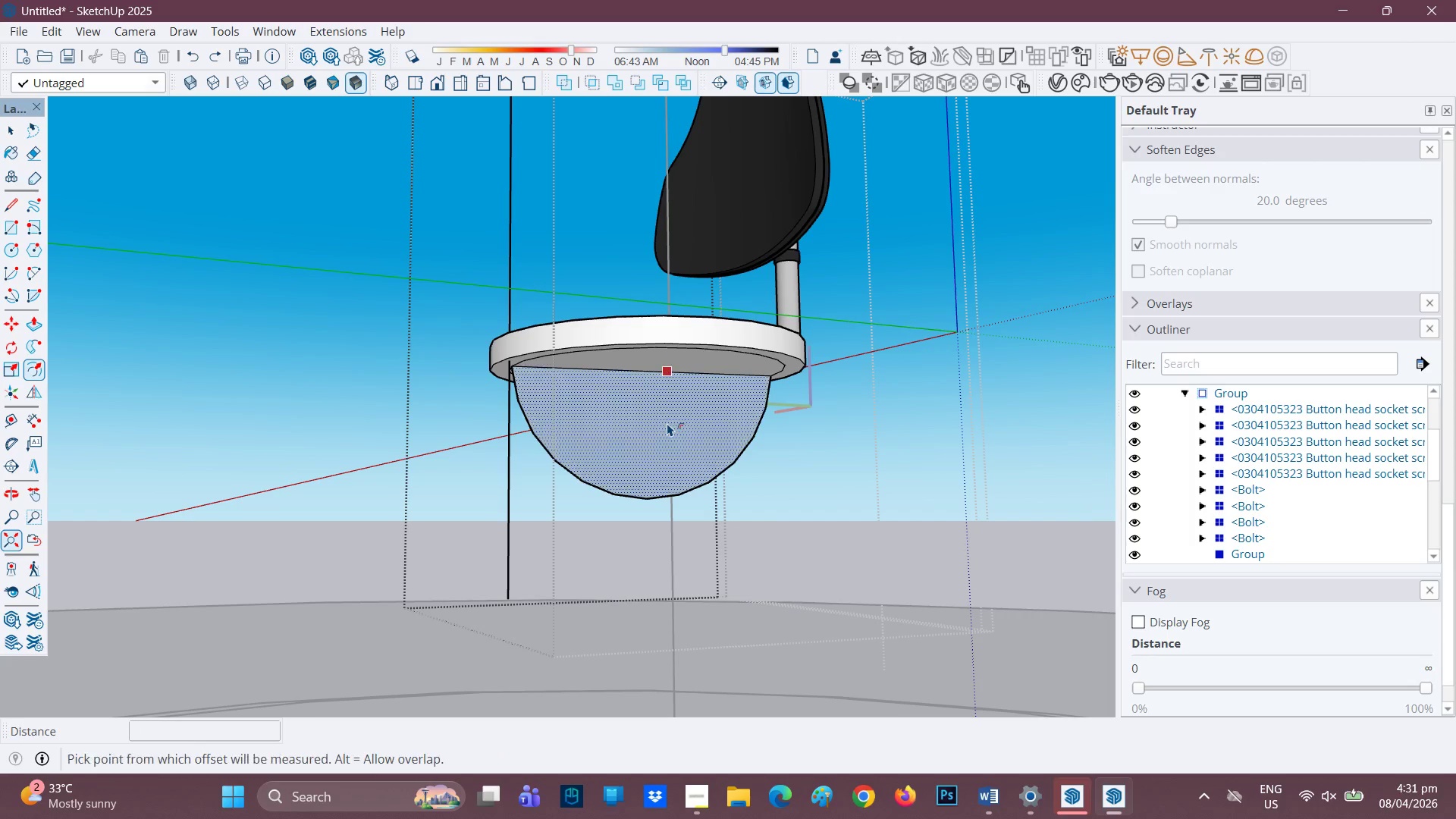 
left_click([667, 423])
 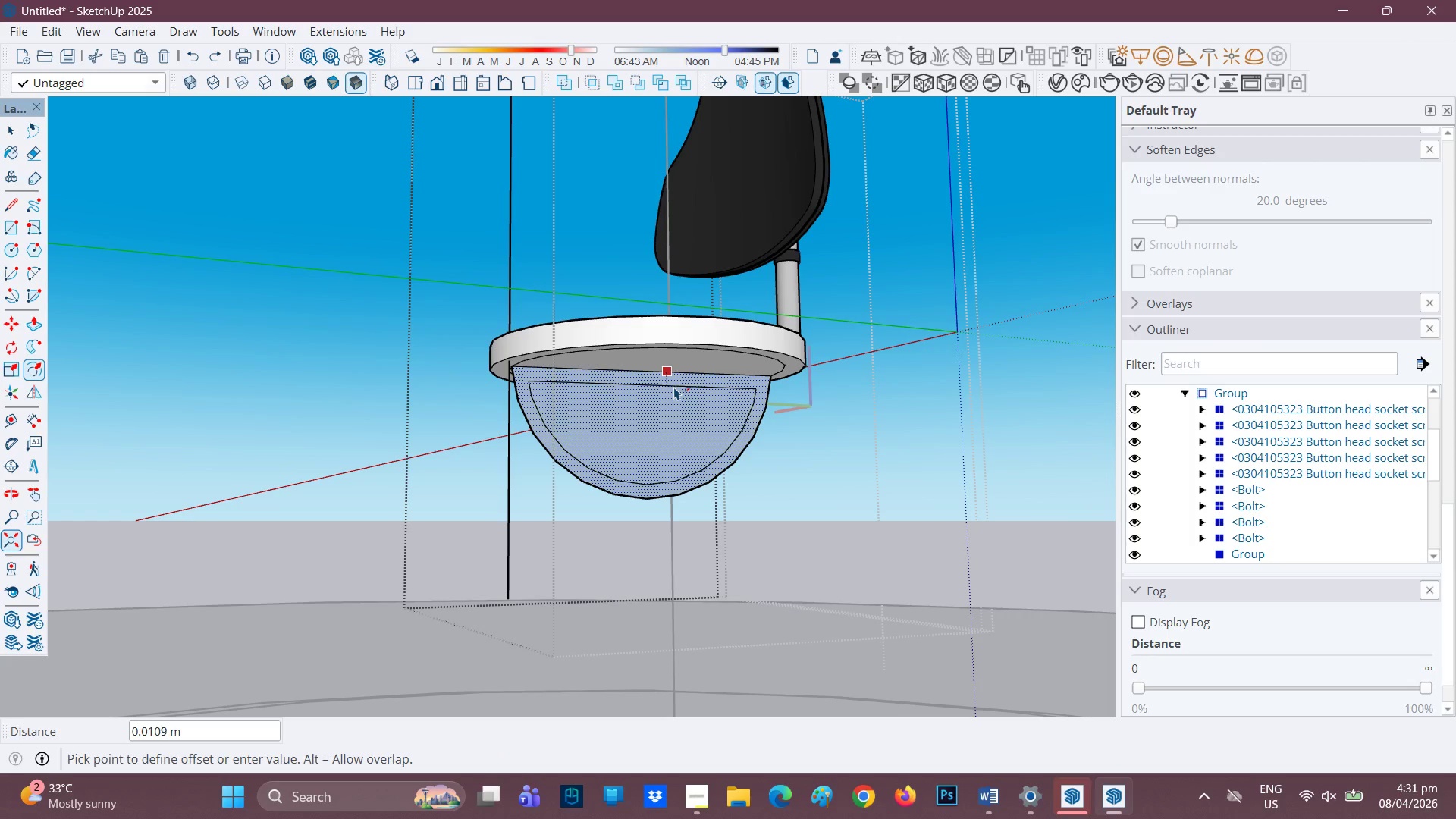 
left_click([678, 393])
 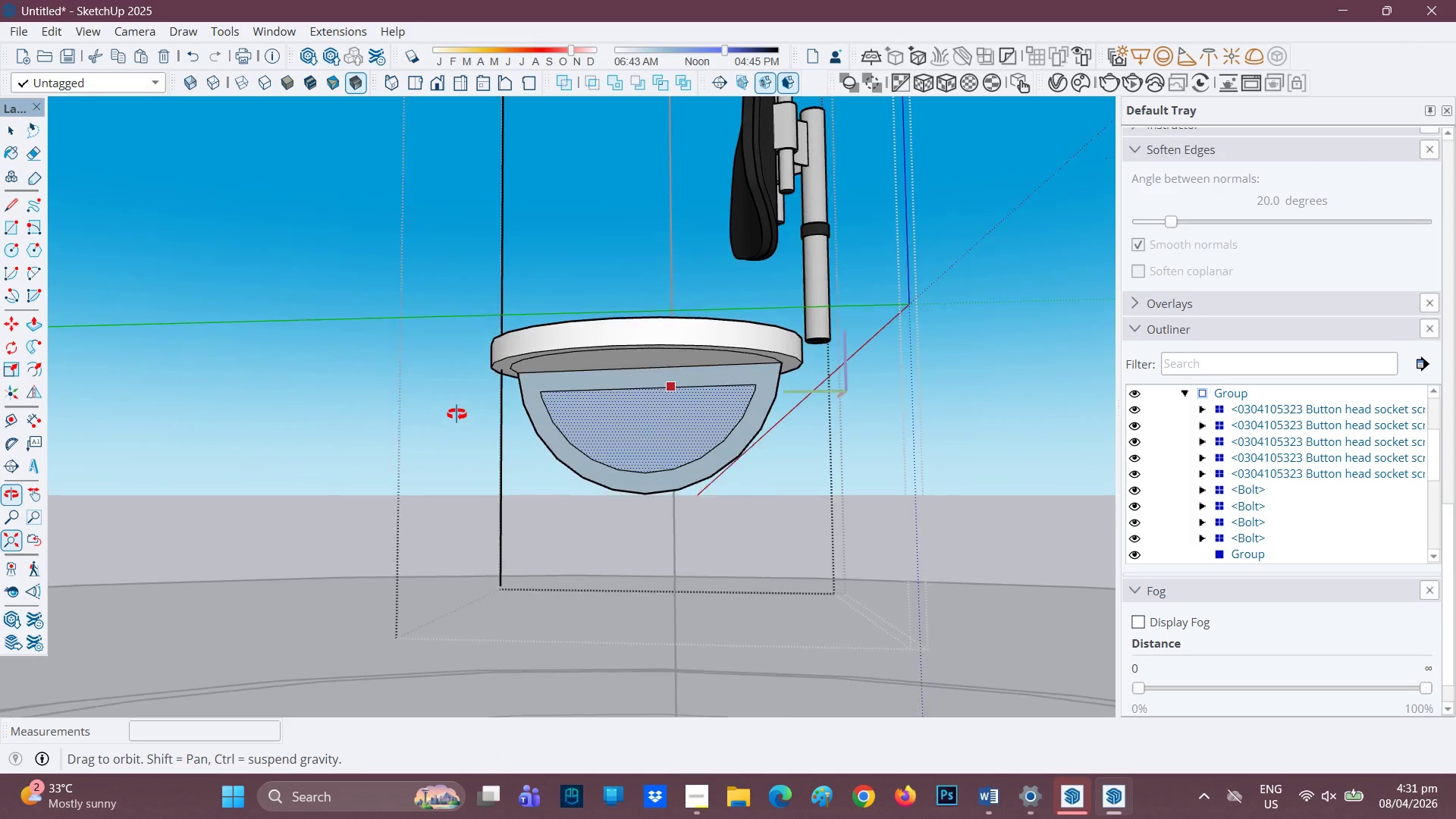 
scroll: coordinate [657, 375], scroll_direction: up, amount: 4.0
 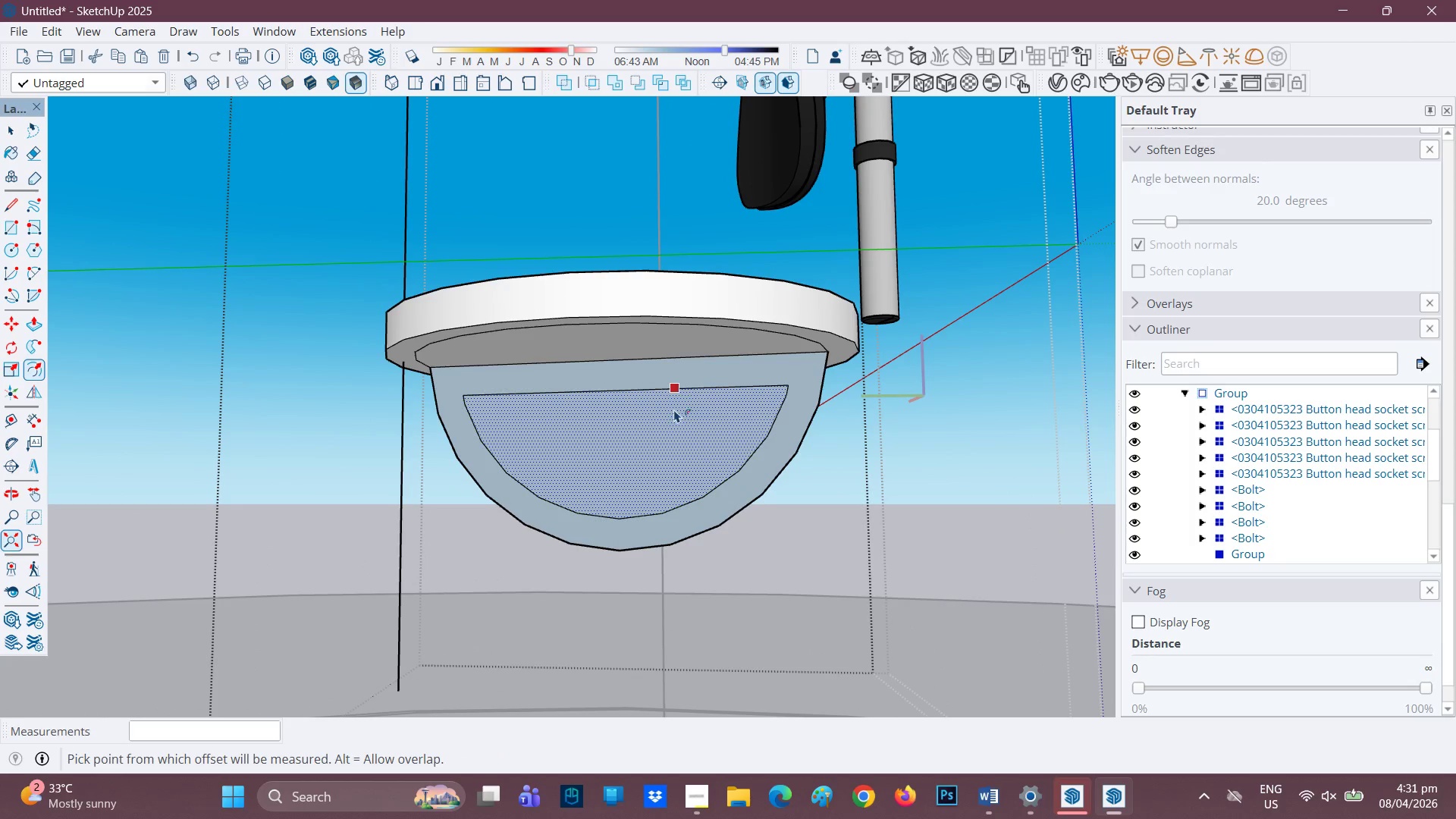 
key(L)
 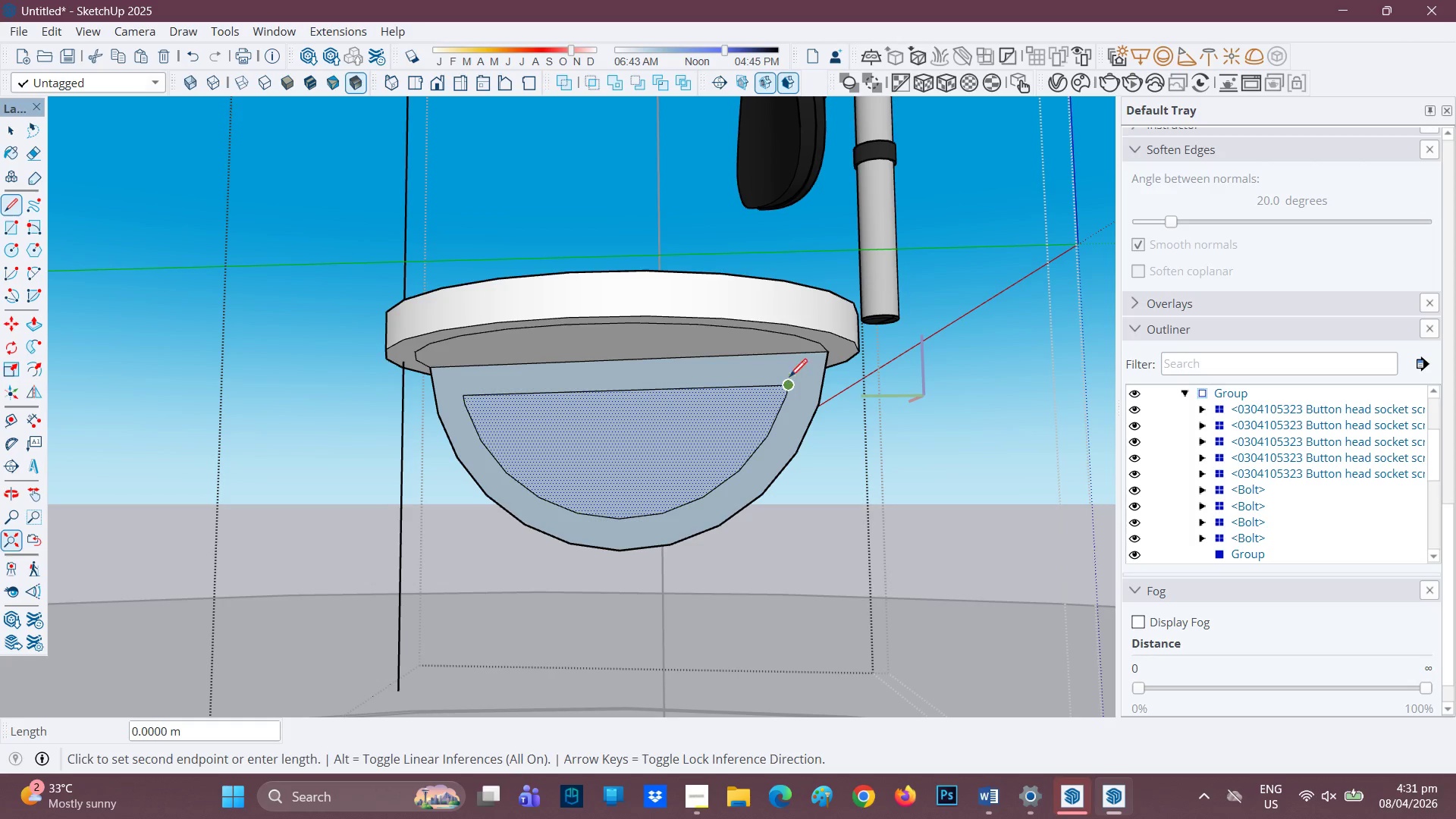 
left_click([792, 359])
 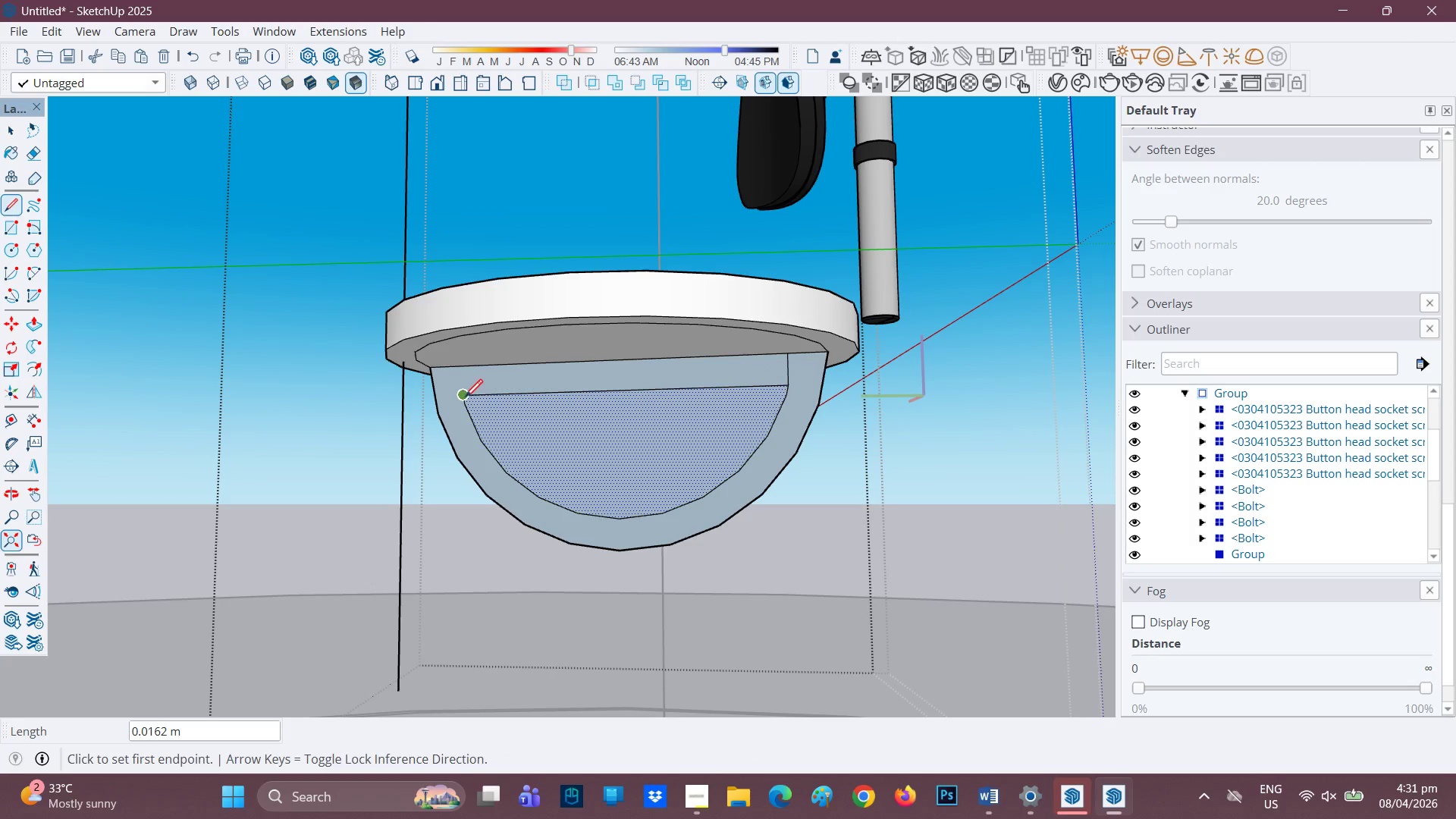 
left_click_drag(start_coordinate=[463, 397], to_coordinate=[462, 393])
 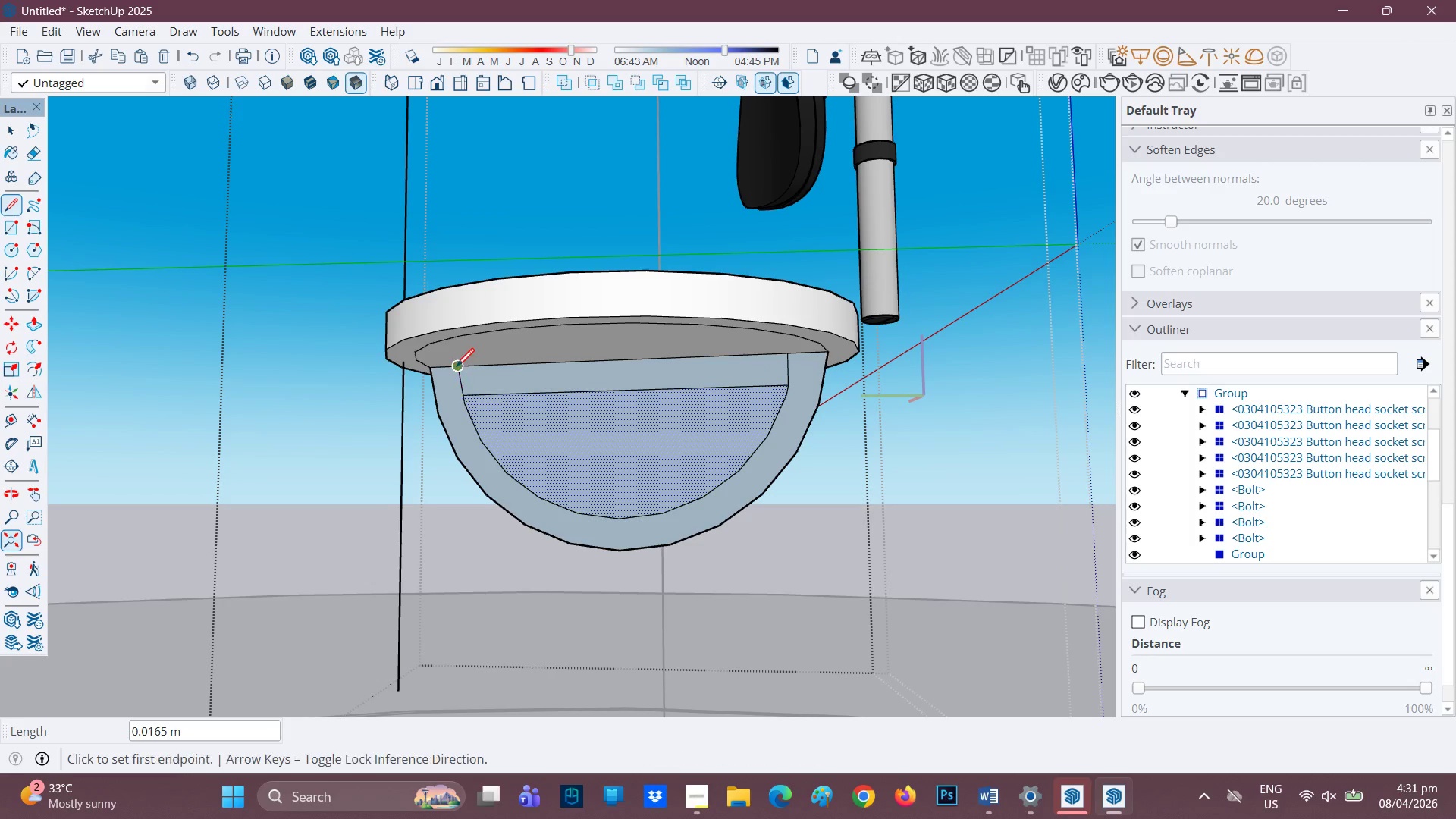 
scroll: coordinate [792, 373], scroll_direction: up, amount: 1.0
 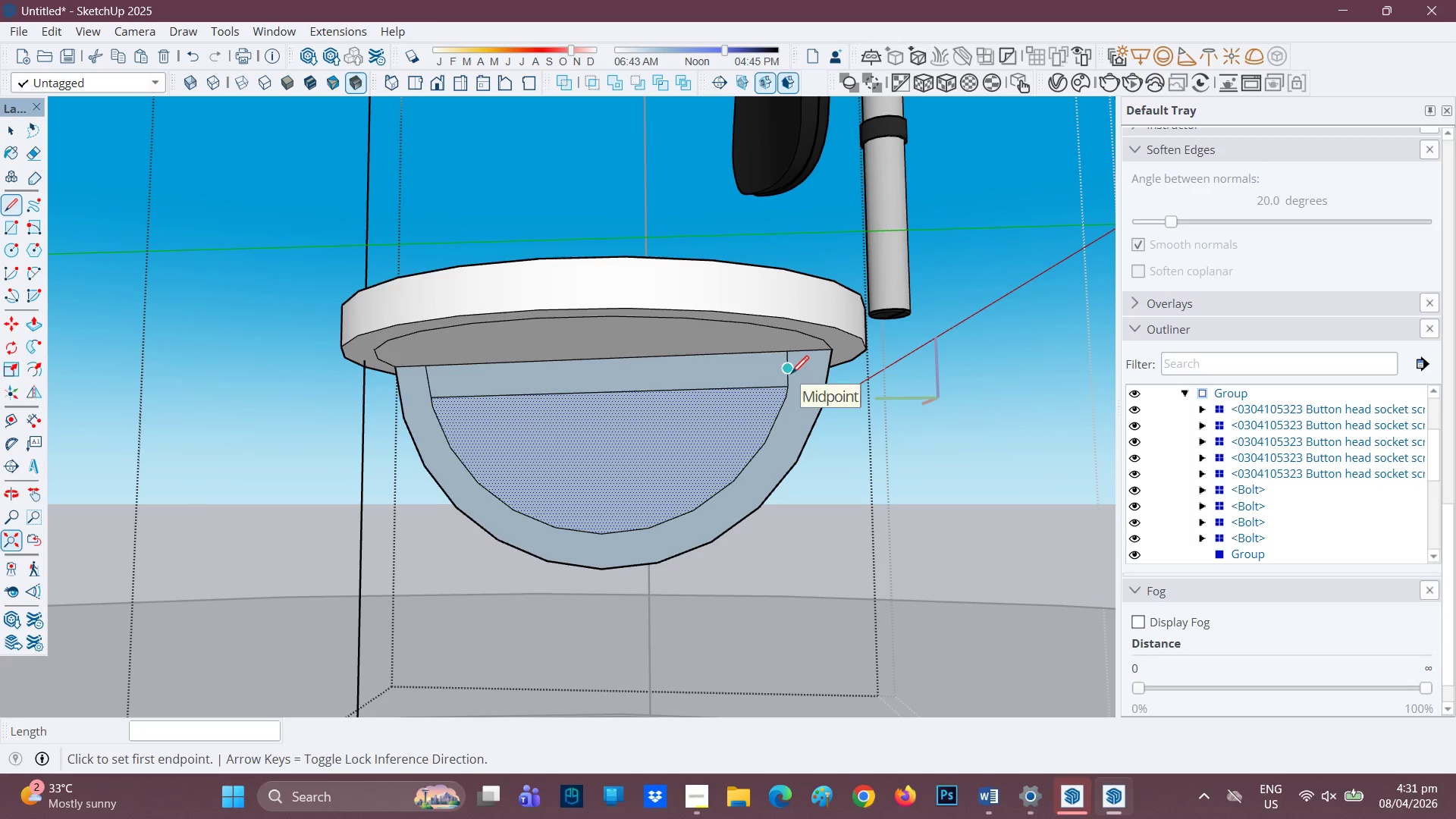 
key(E)
 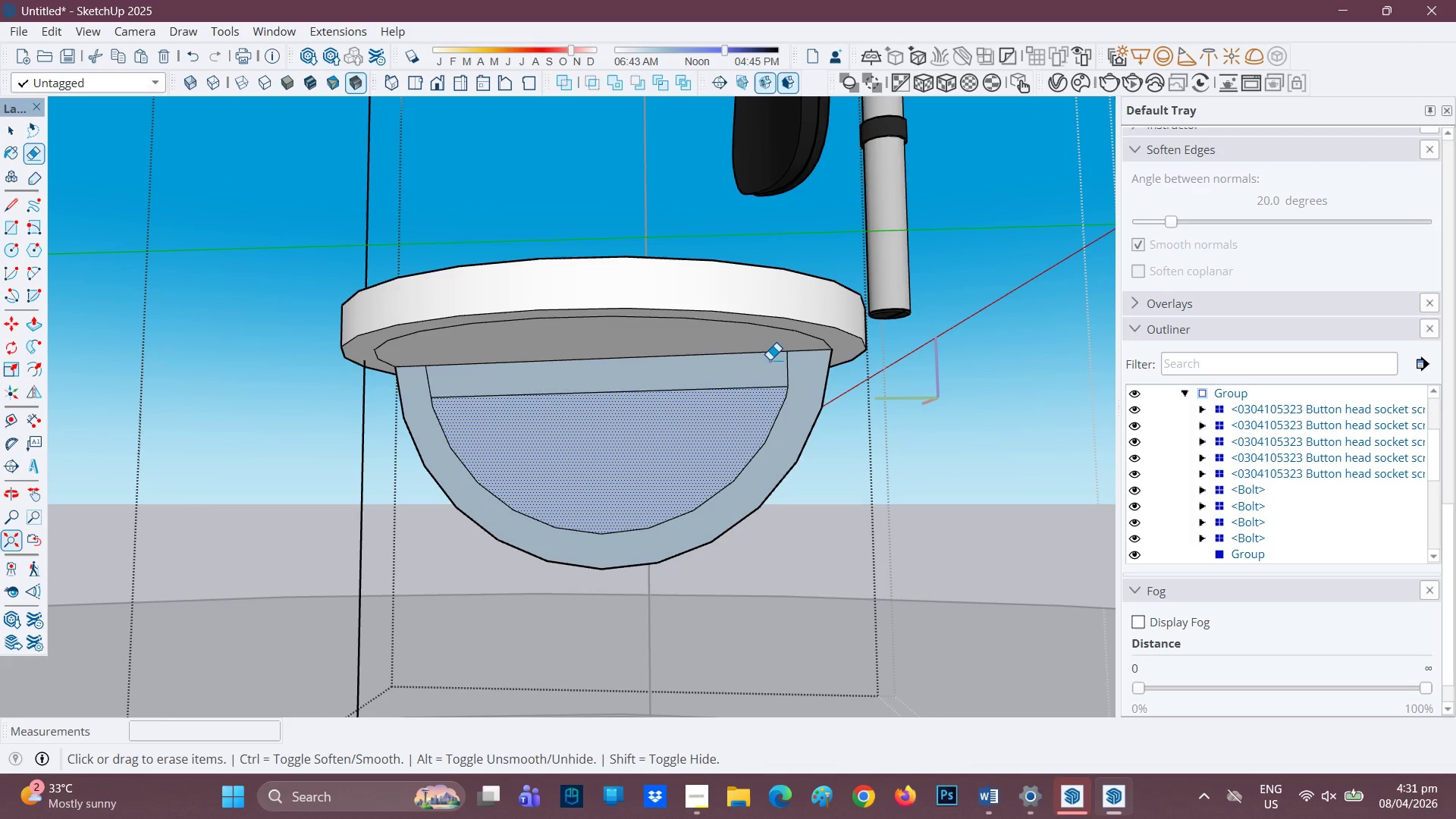 
left_click_drag(start_coordinate=[773, 360], to_coordinate=[791, 369])
 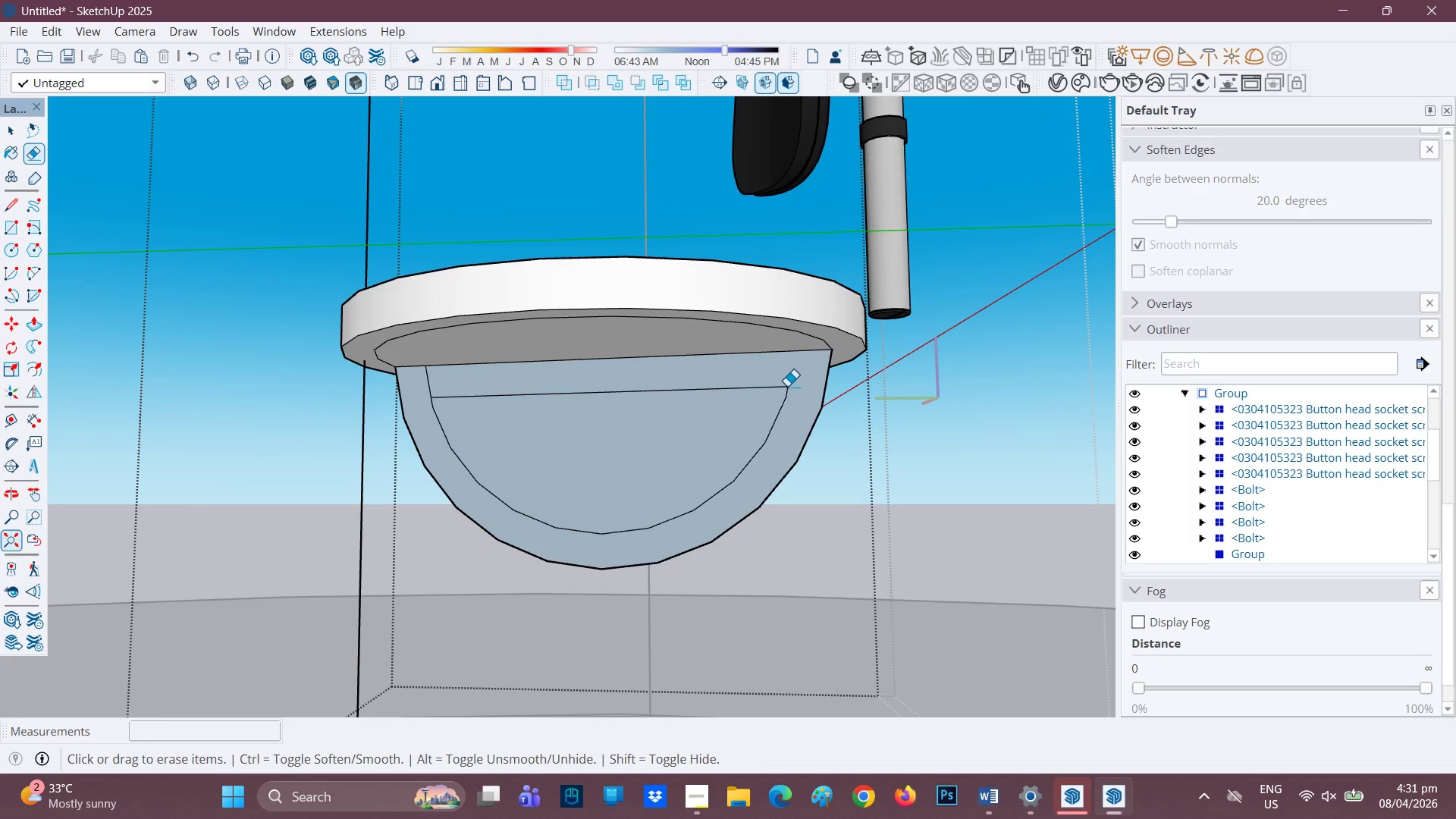 
key(L)
 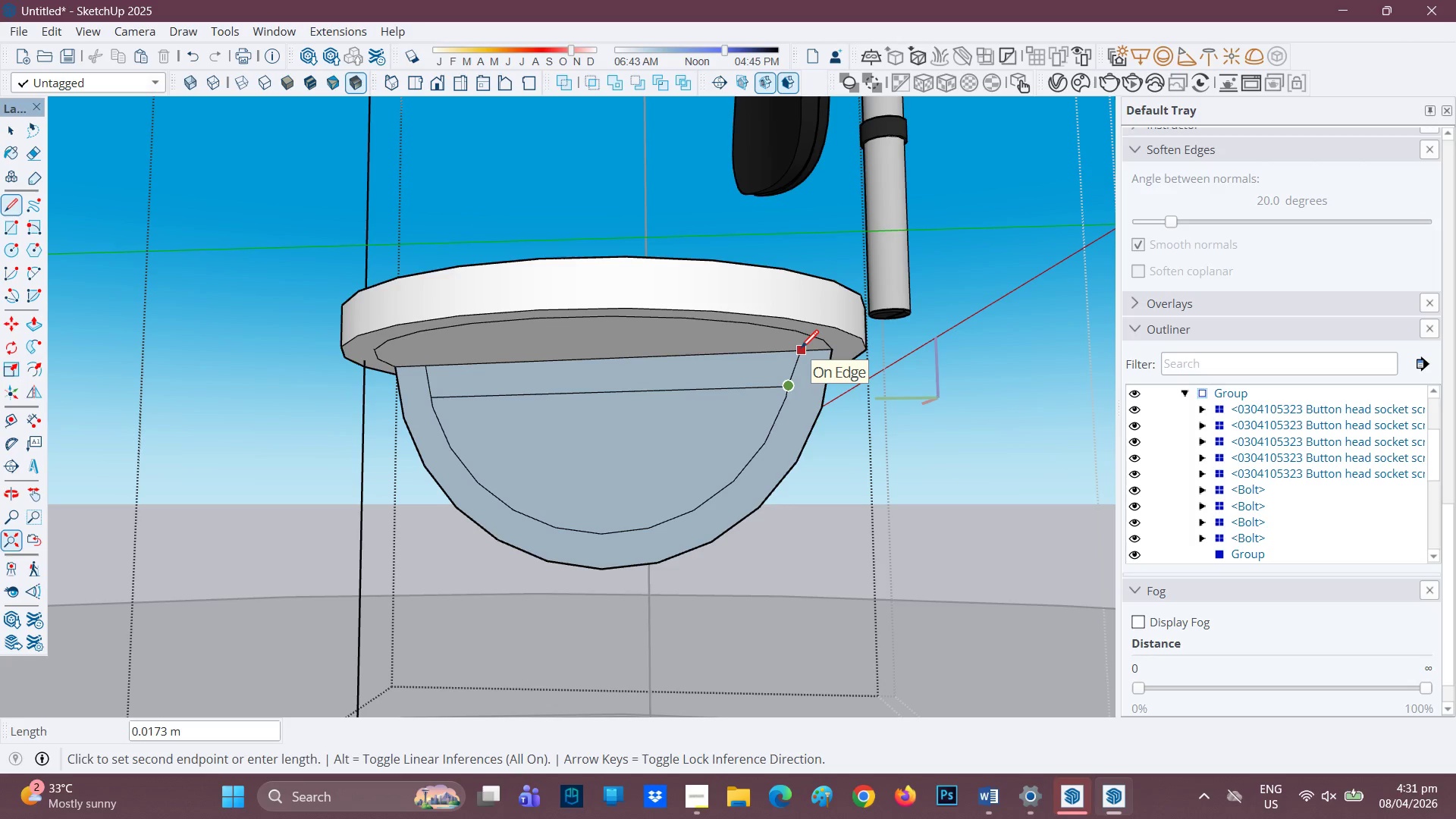 
left_click([802, 354])
 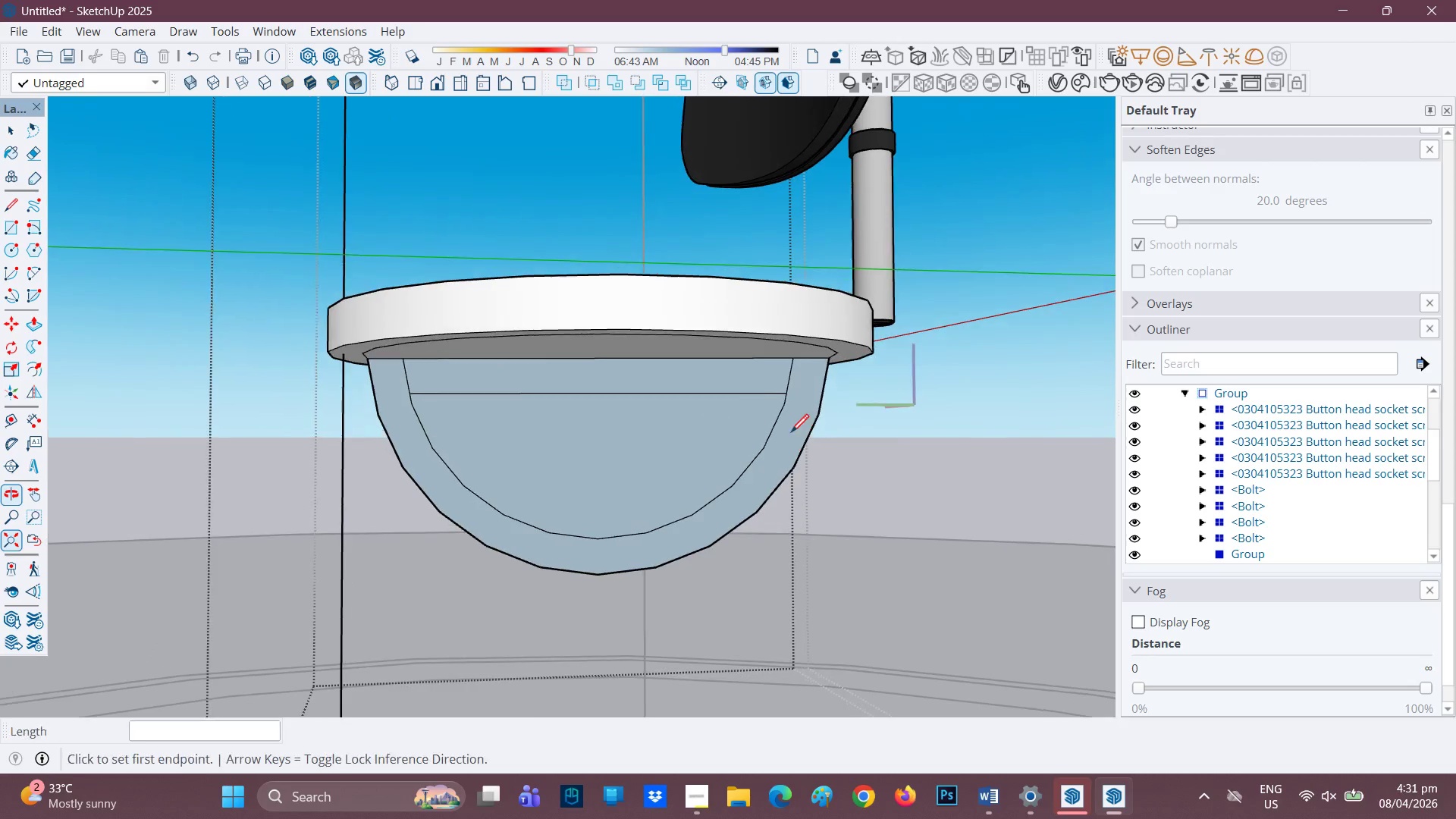 
key(E)
 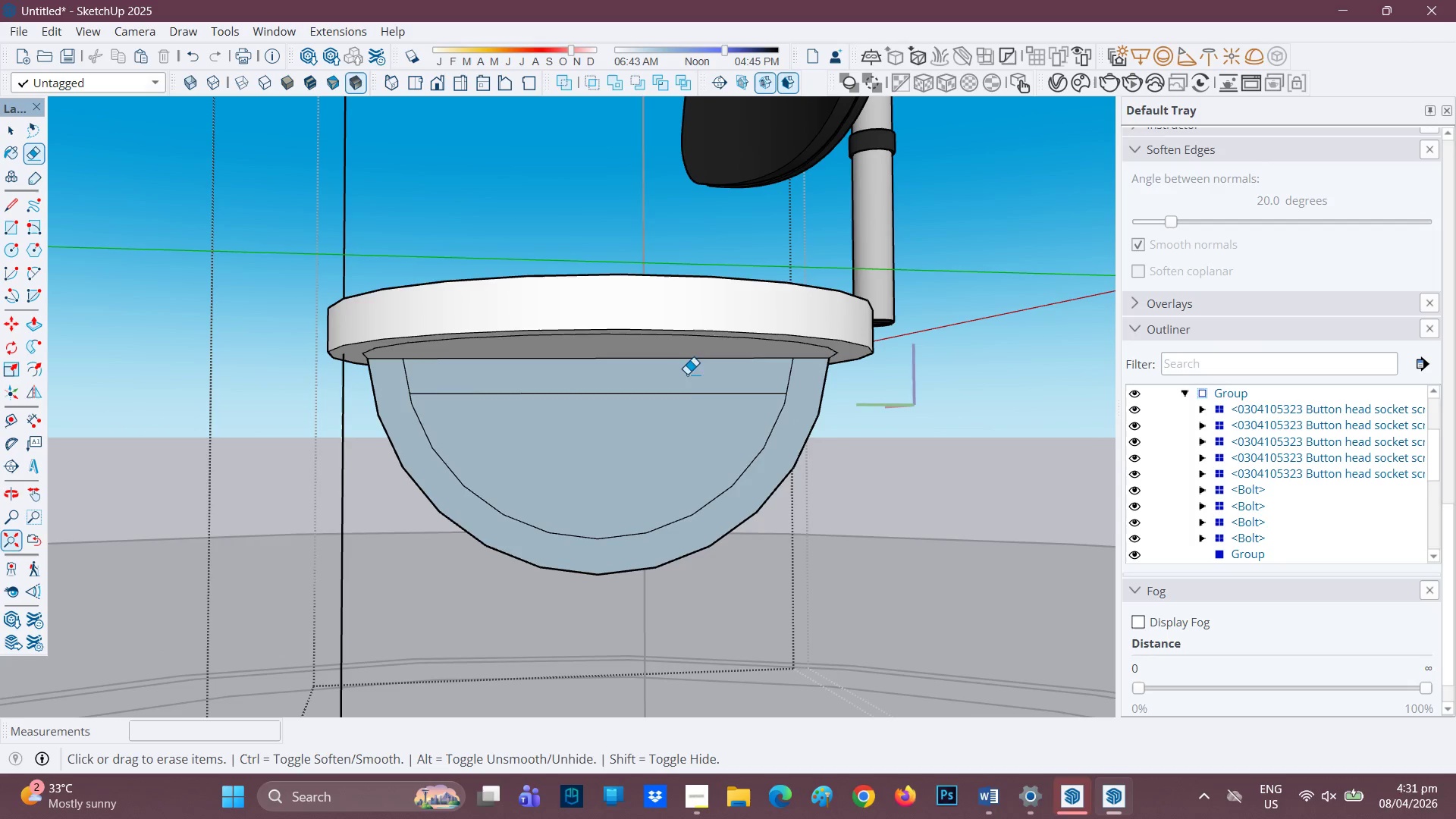 
left_click_drag(start_coordinate=[682, 384], to_coordinate=[670, 404])
 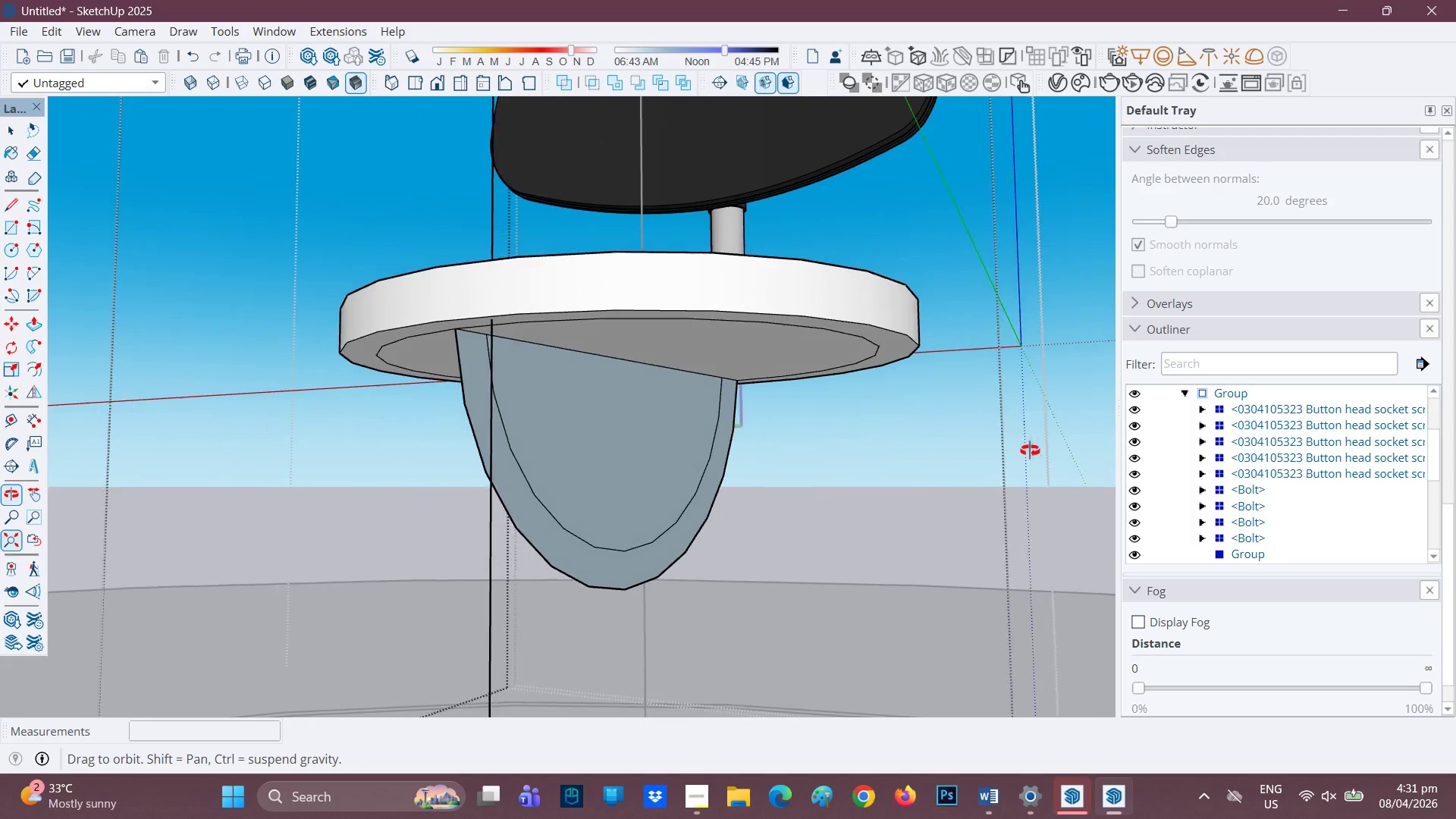 
scroll: coordinate [746, 536], scroll_direction: up, amount: 1.0
 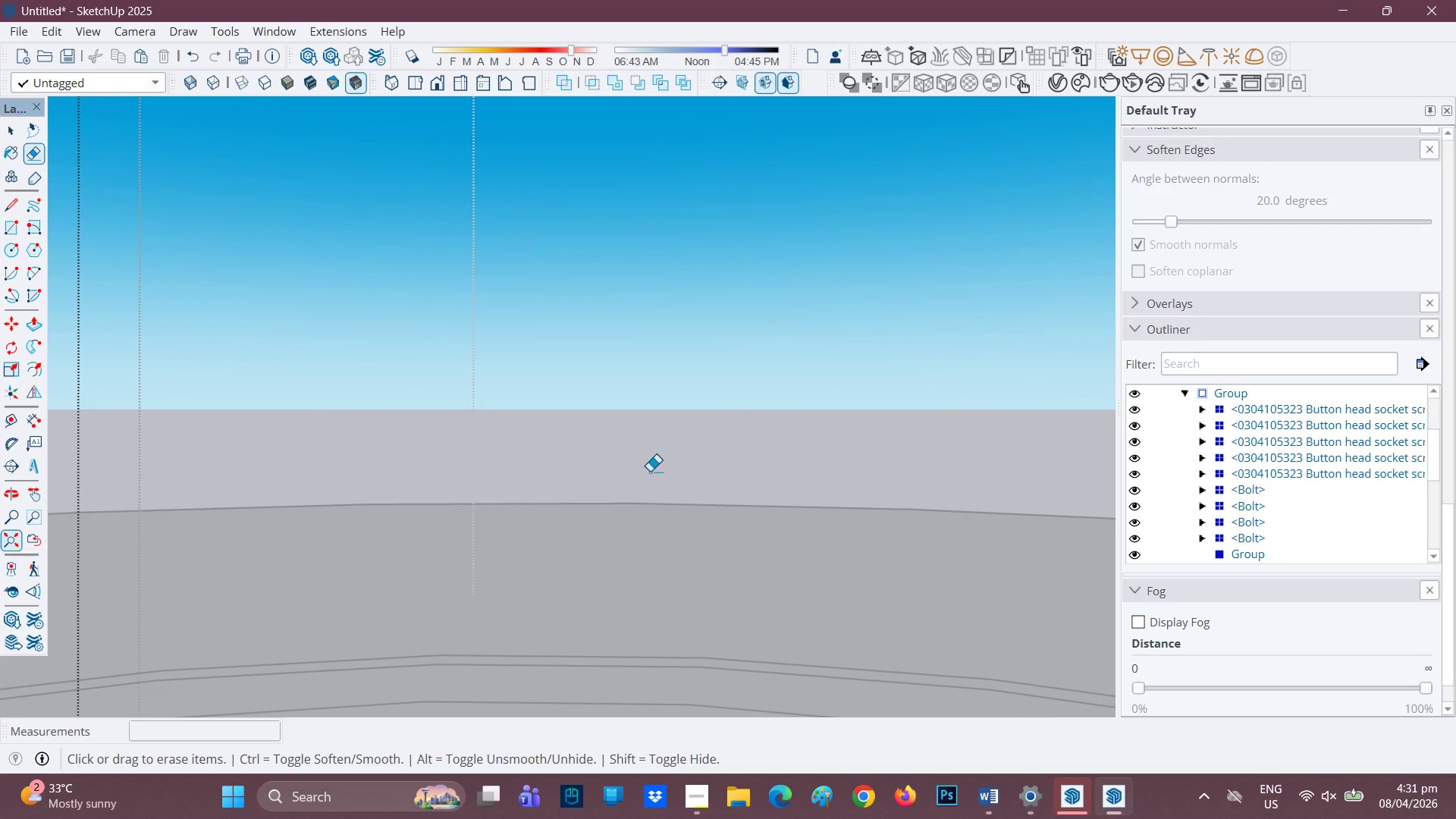 
scroll: coordinate [493, 497], scroll_direction: down, amount: 10.0
 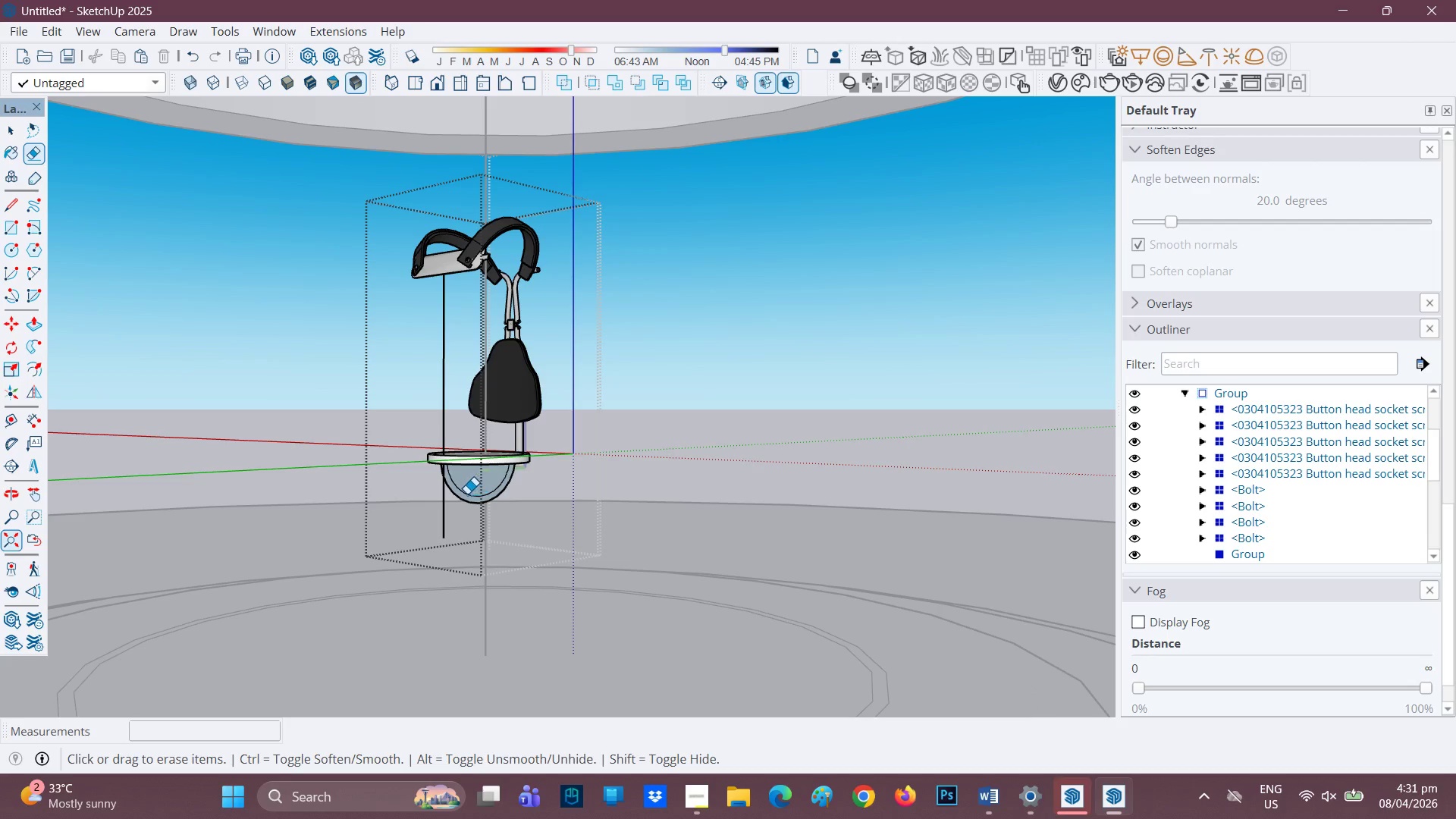 
scroll: coordinate [472, 474], scroll_direction: up, amount: 10.0
 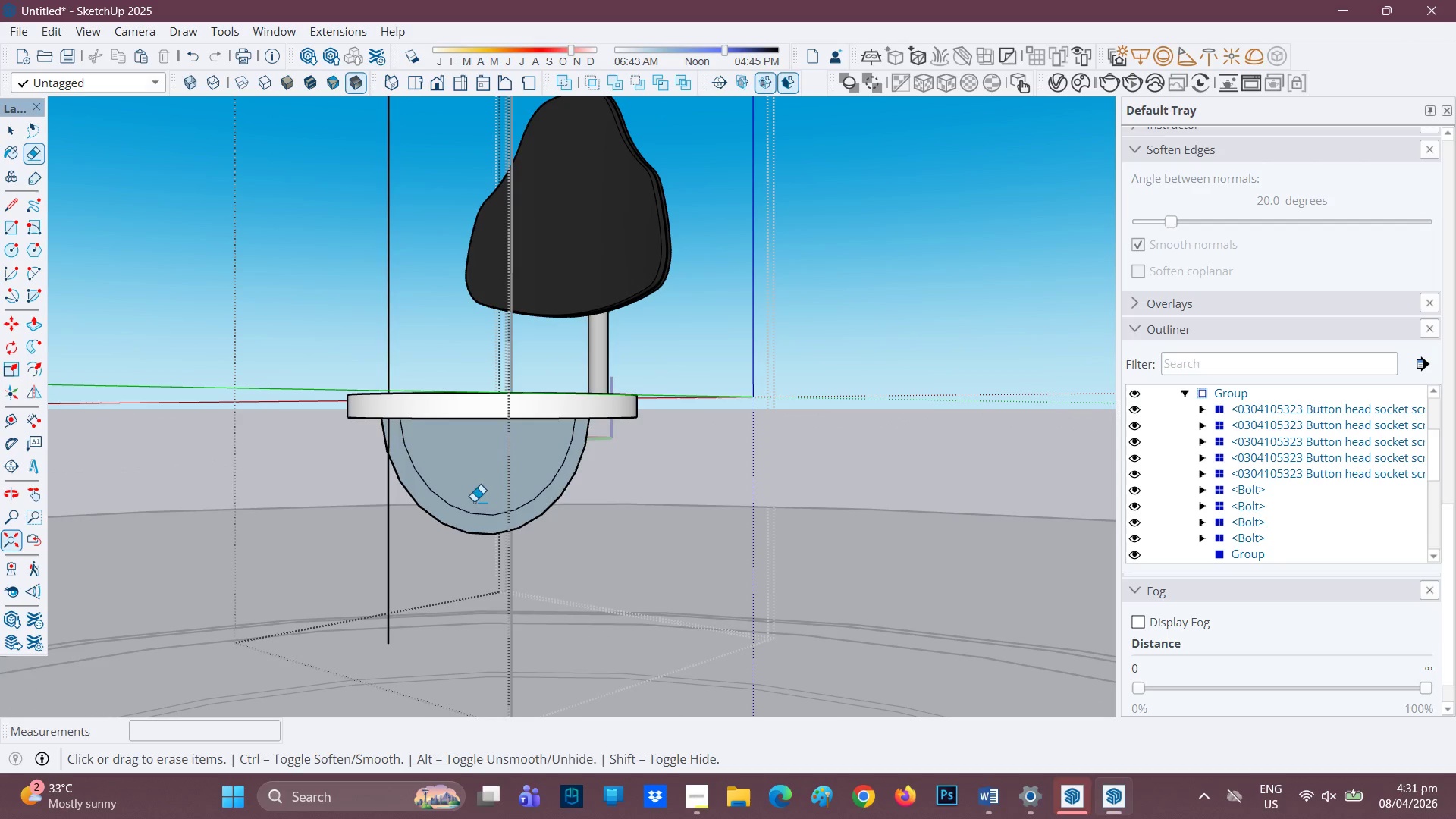 
key(P)
 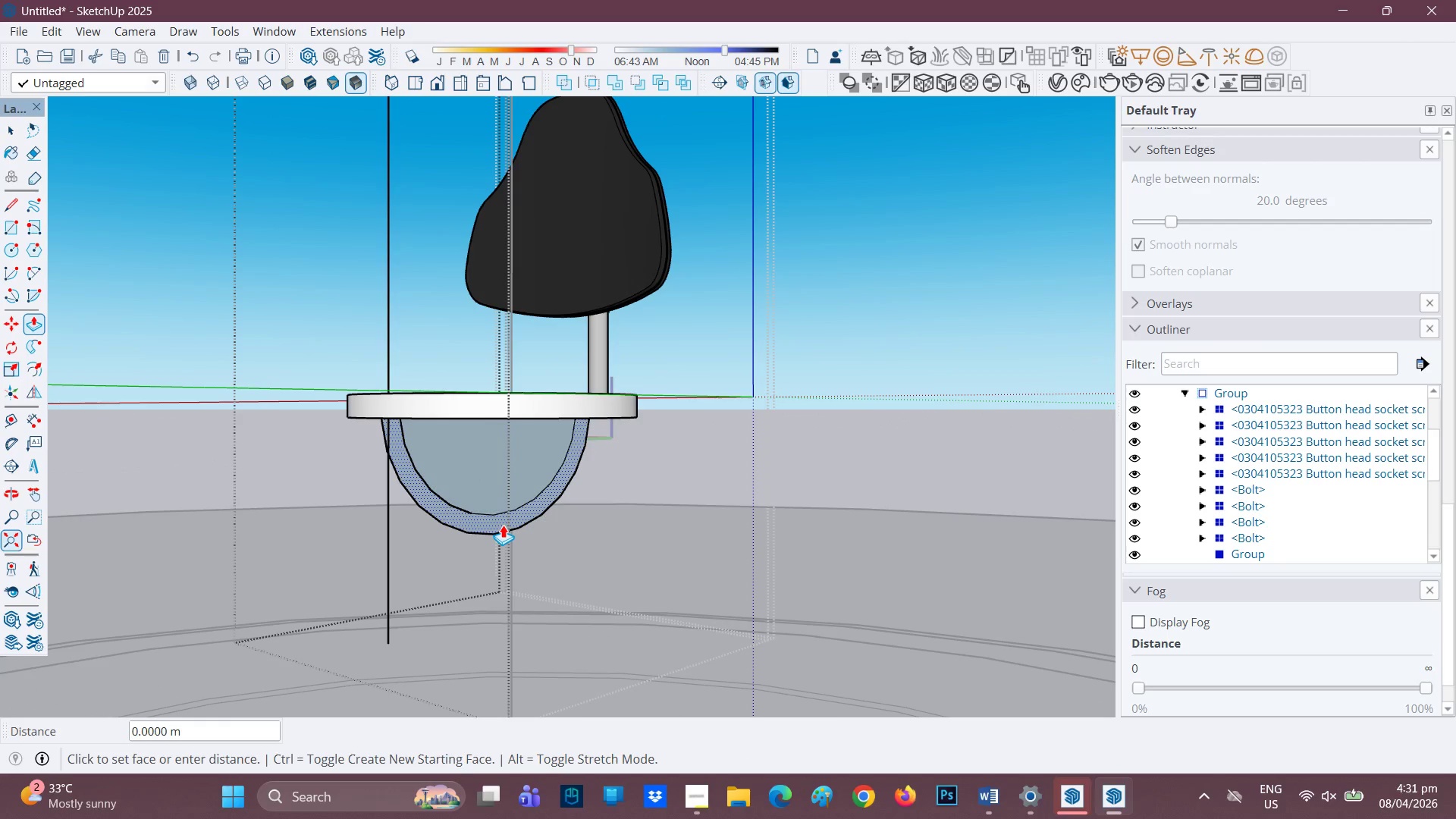 
key(Space)
 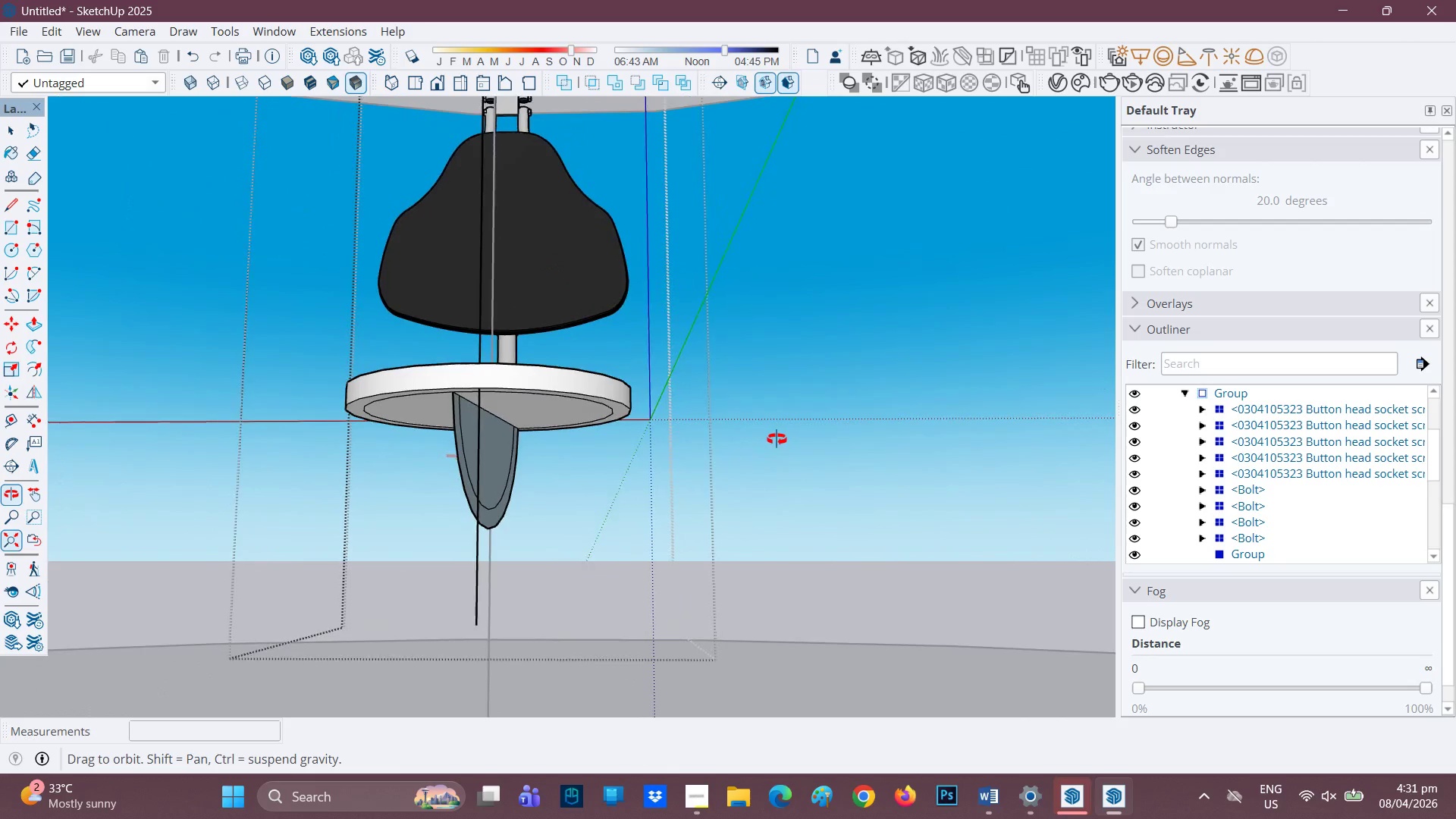 
scroll: coordinate [481, 471], scroll_direction: down, amount: 1.0
 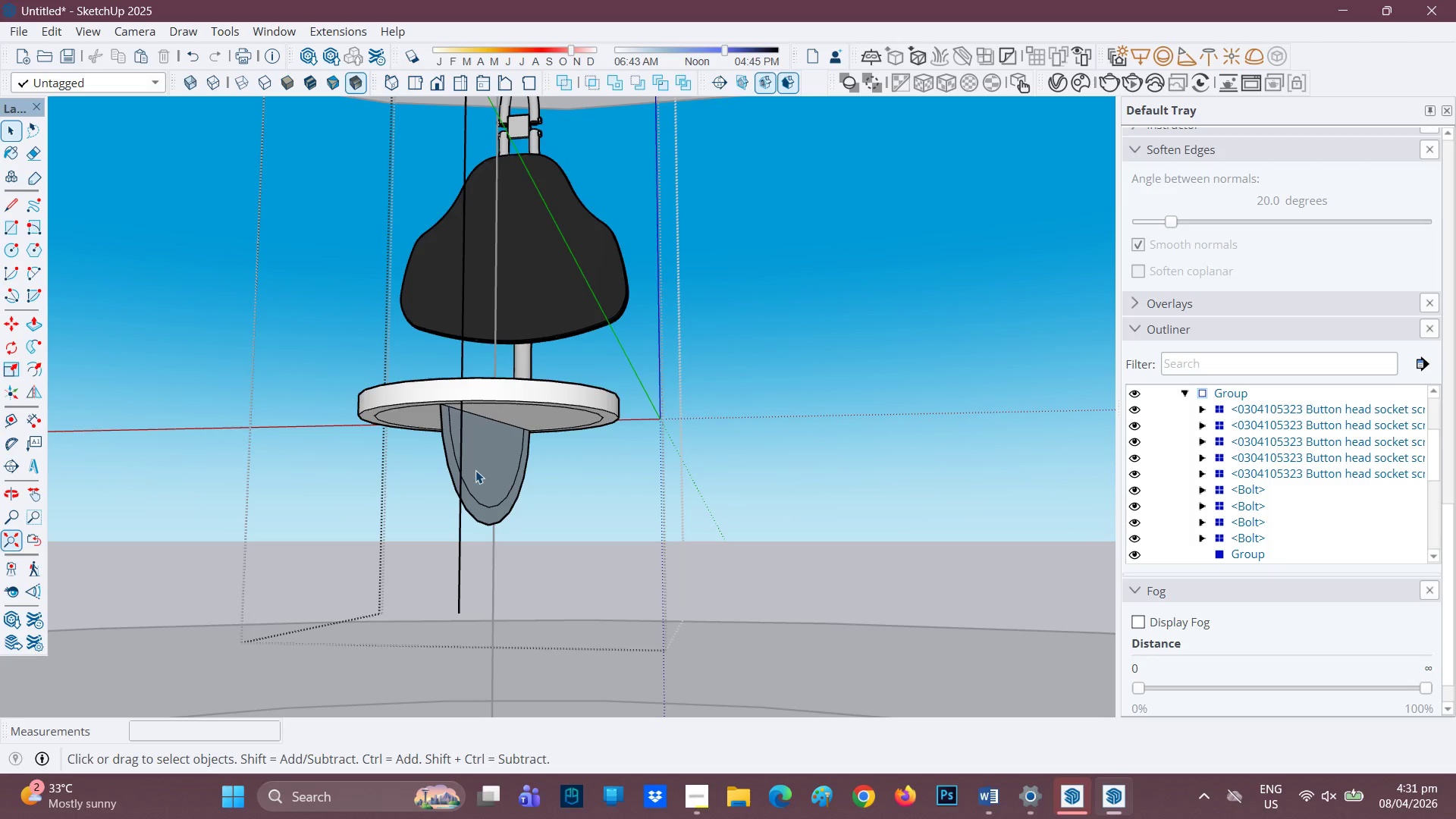 
scroll: coordinate [443, 445], scroll_direction: up, amount: 7.0
 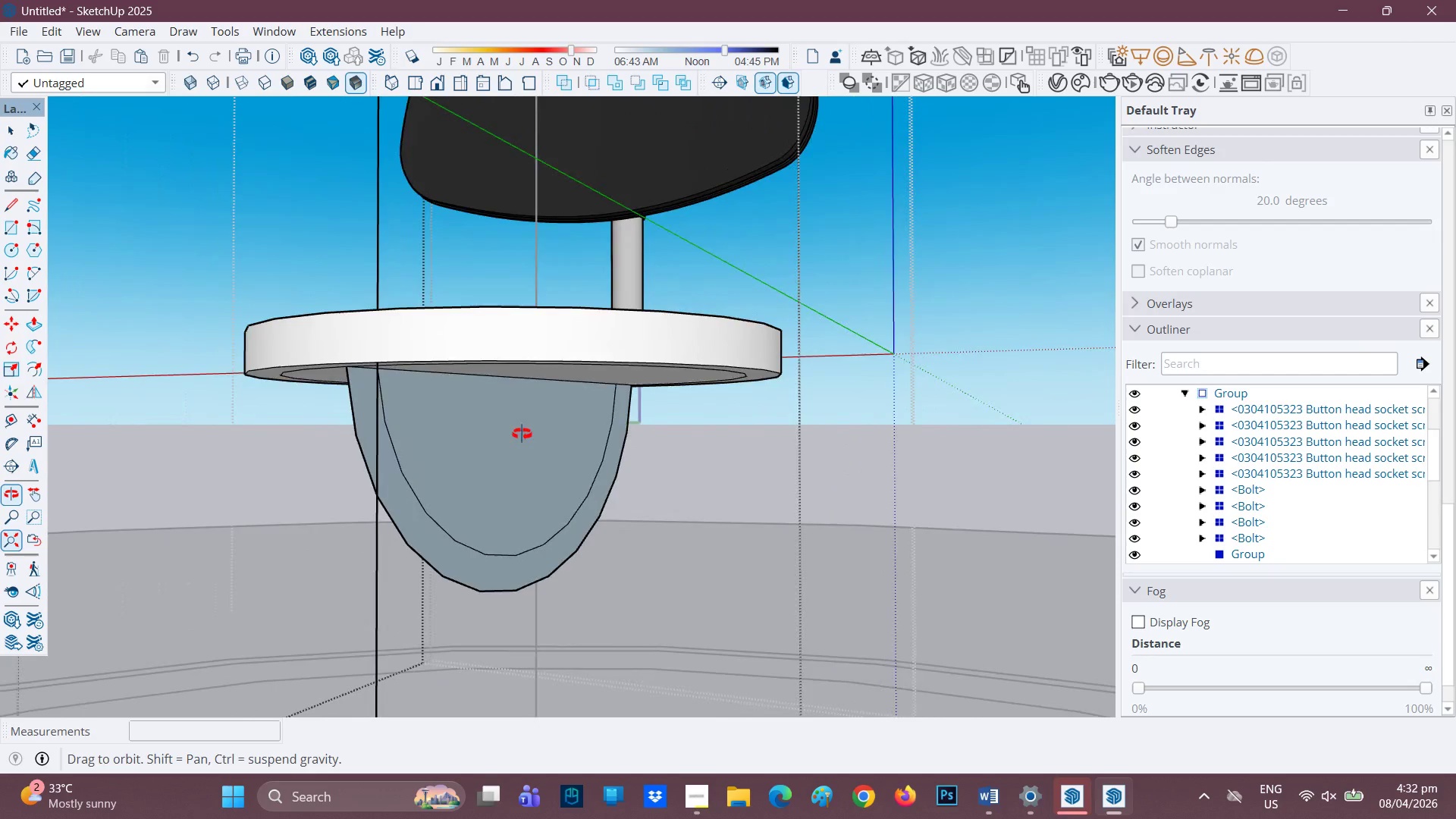 
scroll: coordinate [566, 438], scroll_direction: up, amount: 1.0
 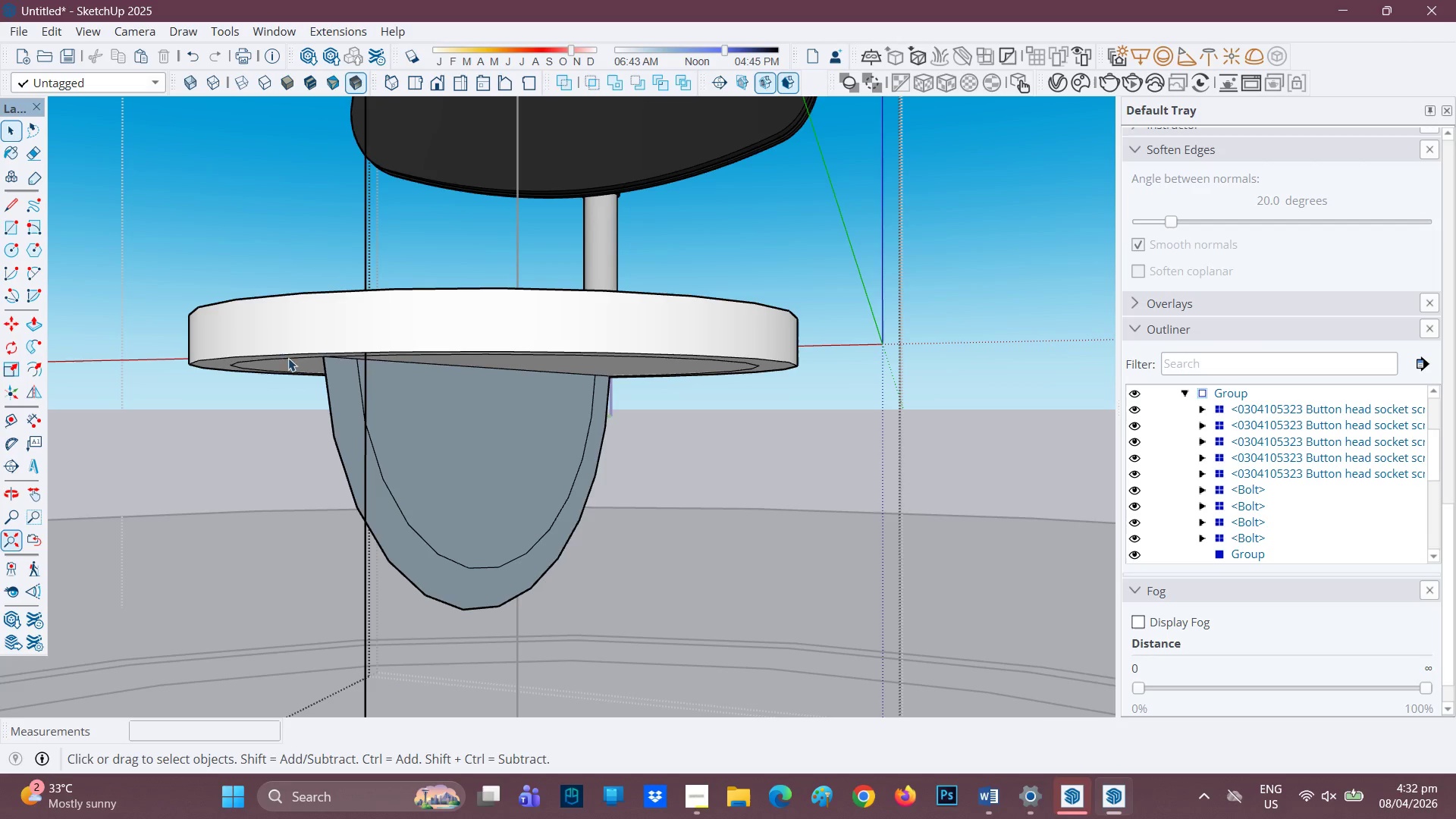 
scroll: coordinate [479, 426], scroll_direction: down, amount: 1.0
 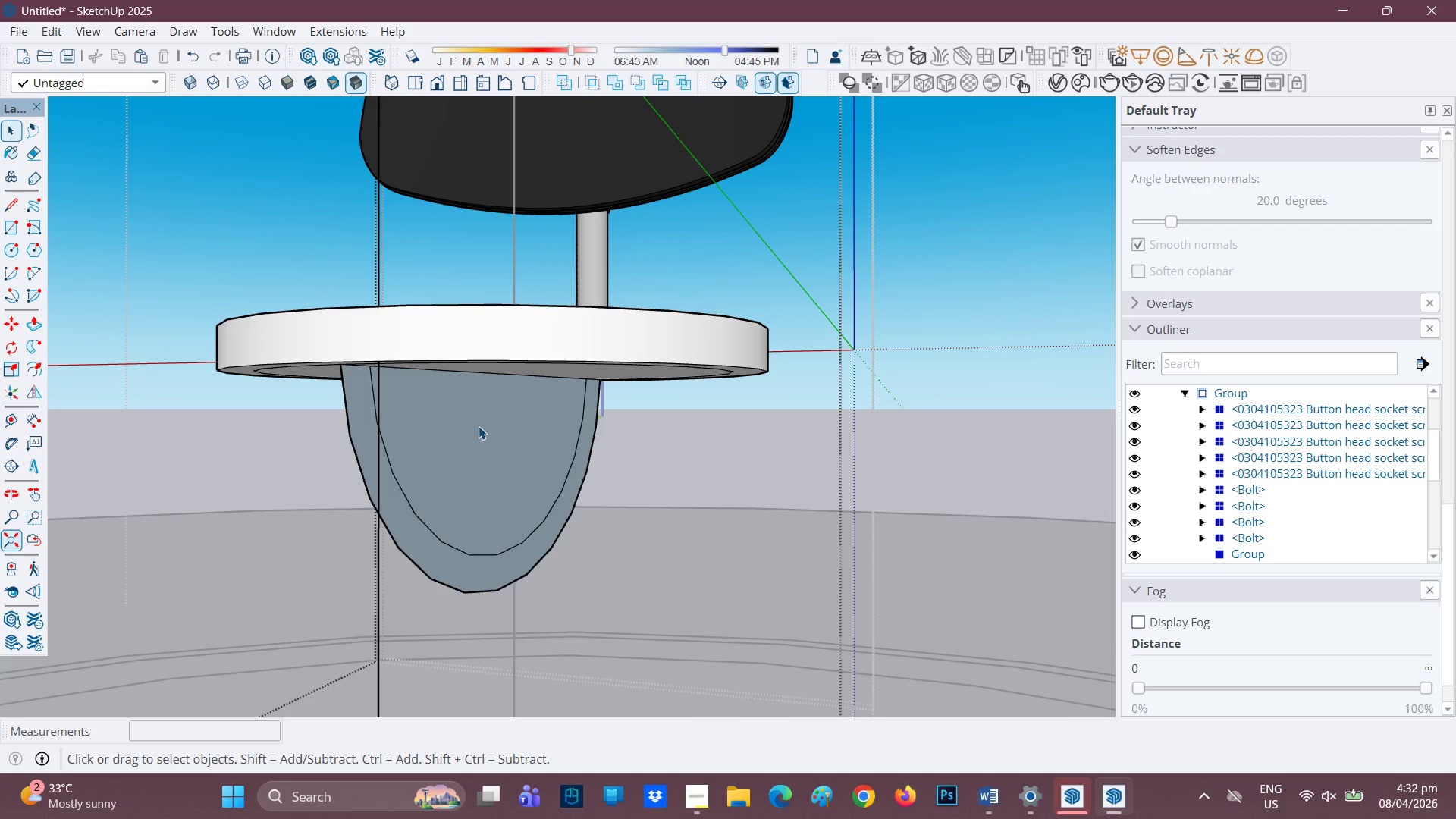 
scroll: coordinate [479, 426], scroll_direction: none, amount: 0.0
 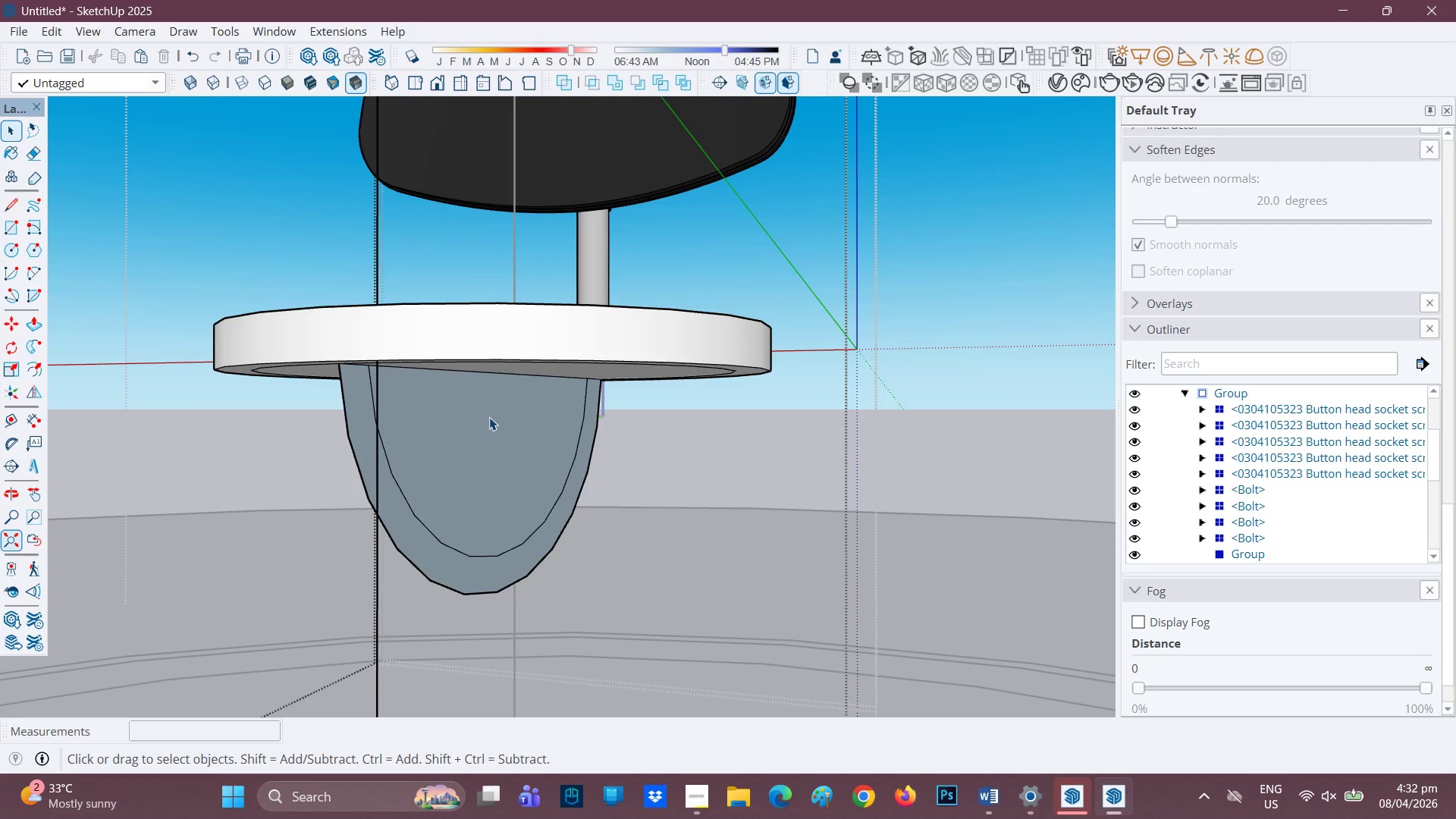 
scroll: coordinate [489, 417], scroll_direction: up, amount: 1.0
 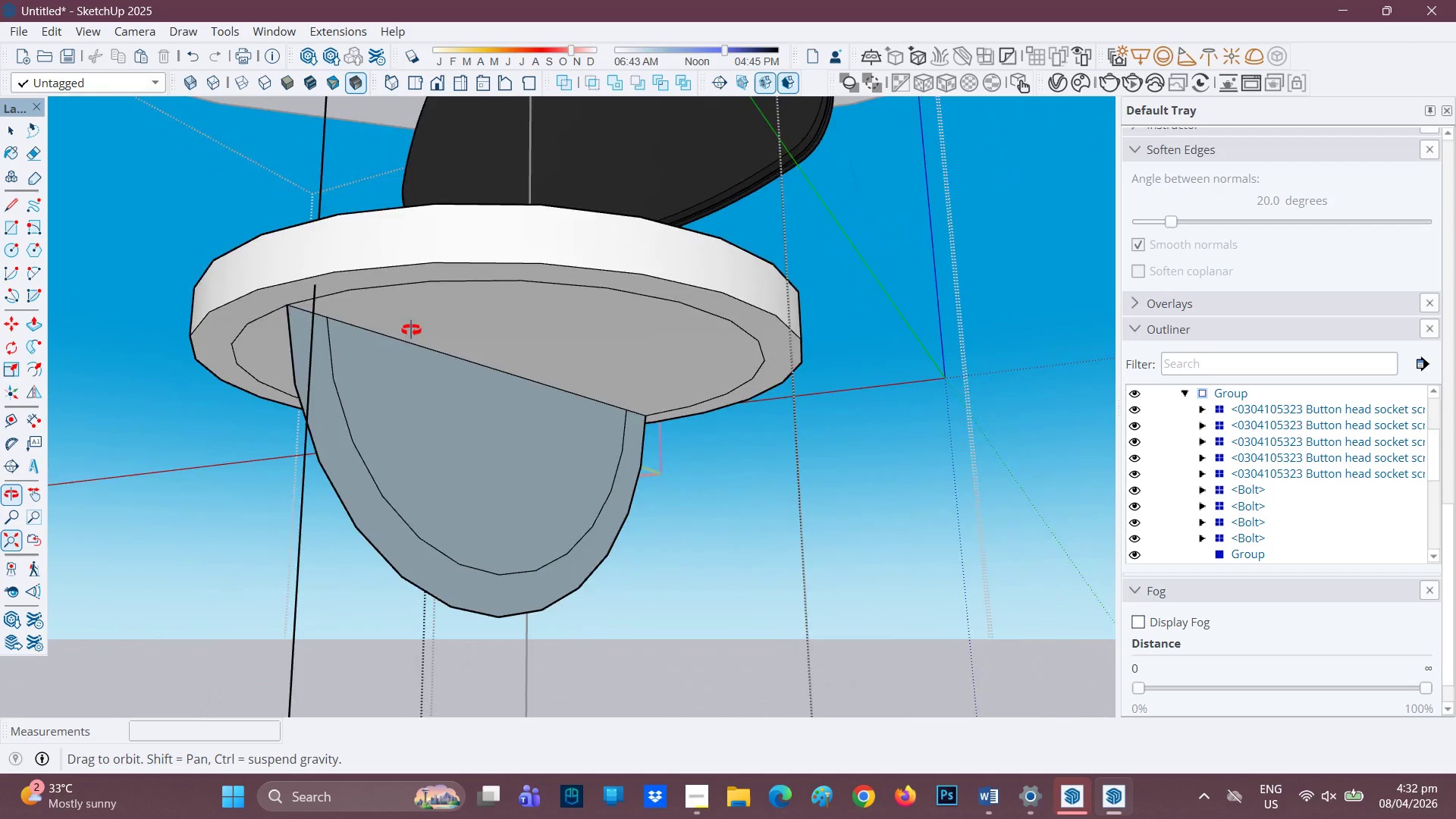 
key(P)
 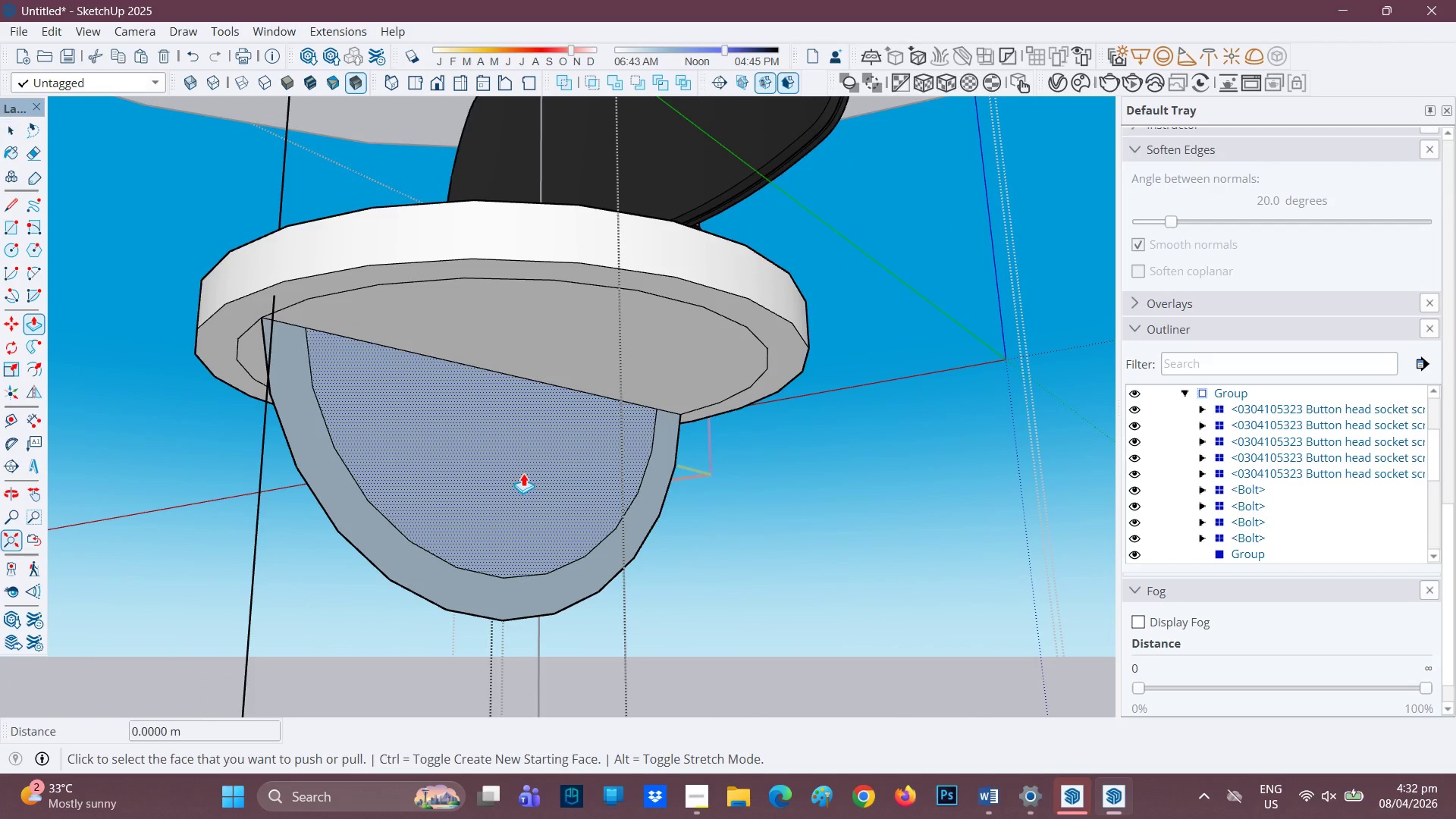 
left_click([523, 473])
 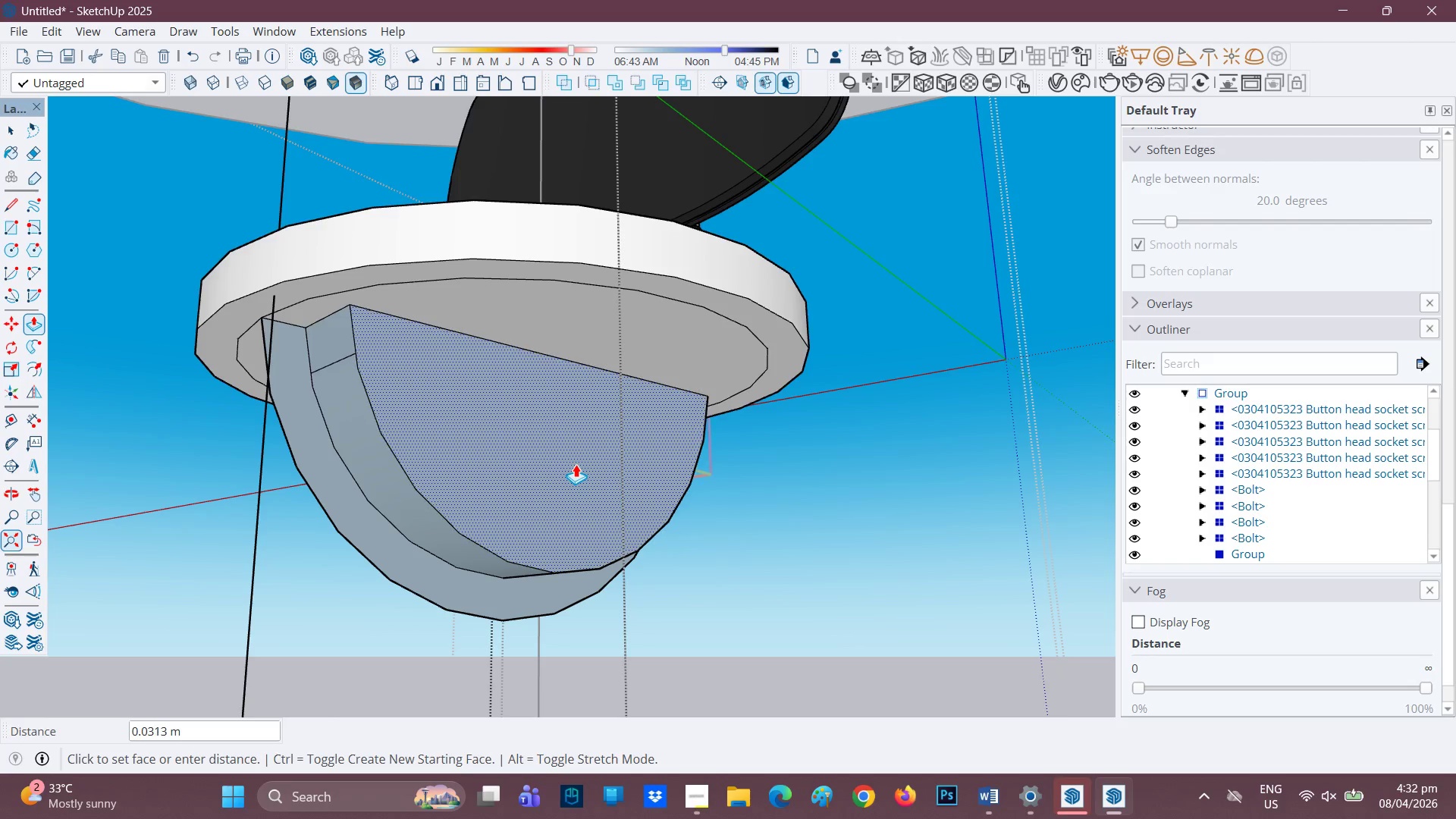 
left_click([586, 460])
 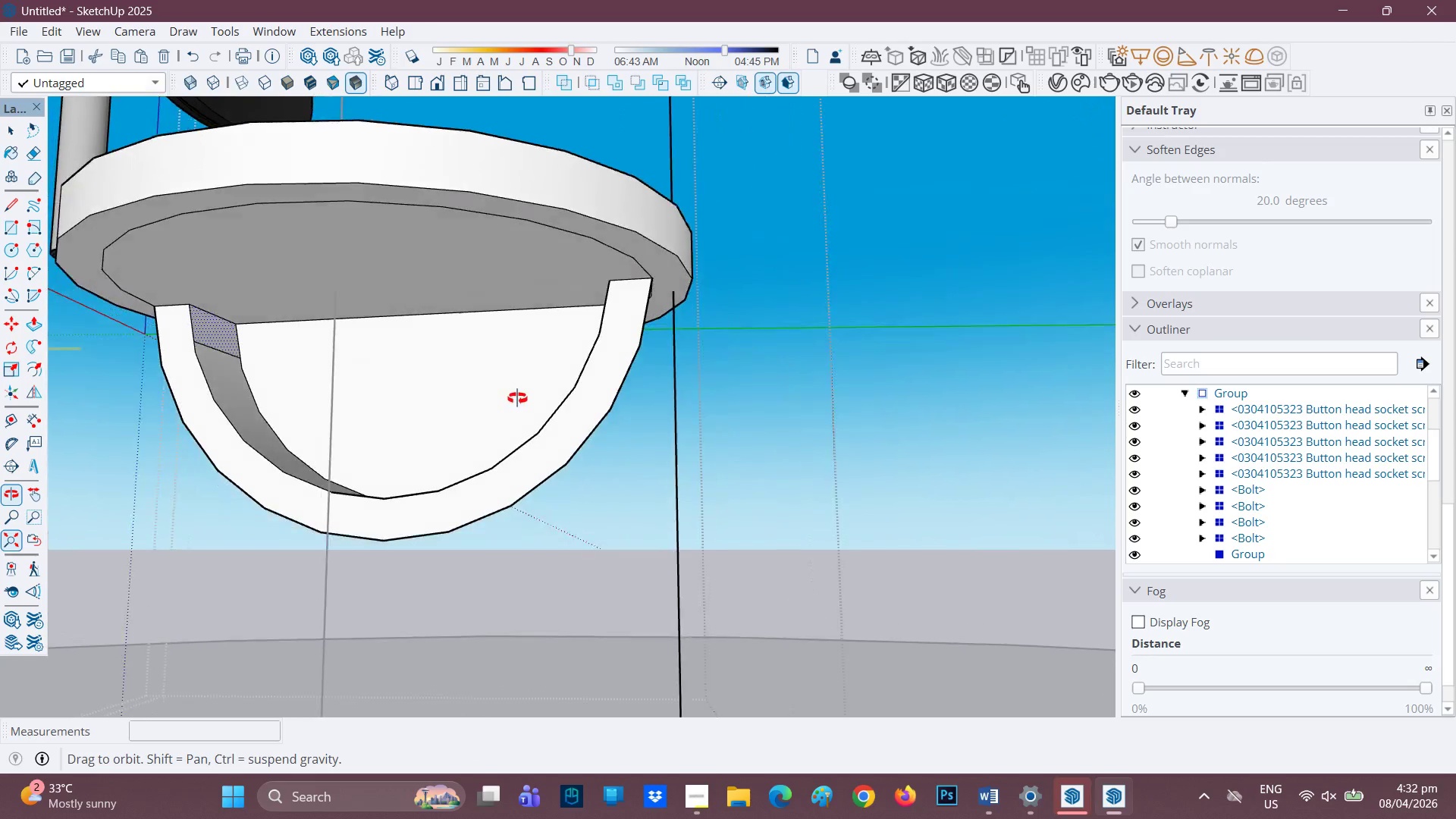 
wait(6.56)
 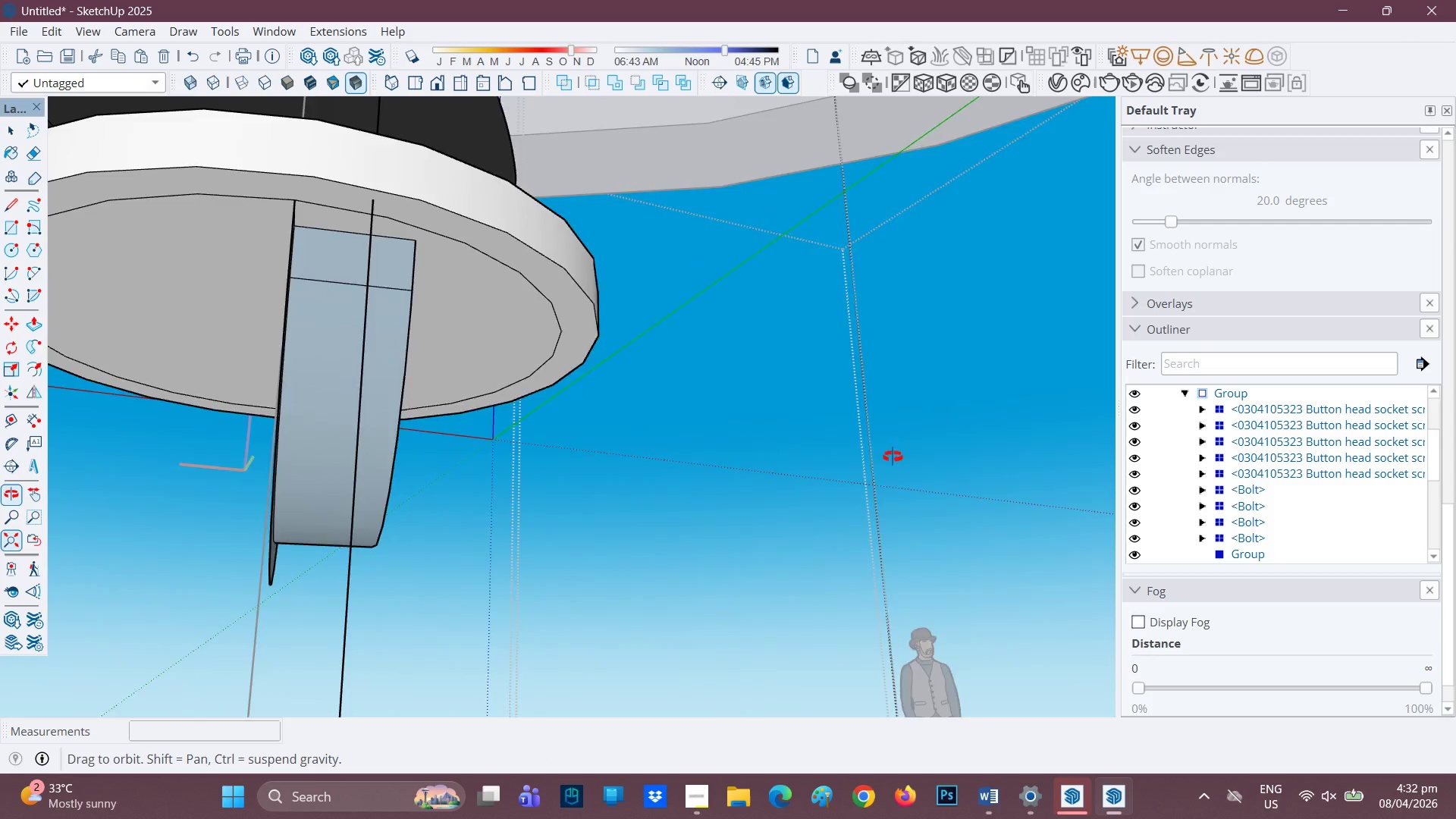 
key(L)
 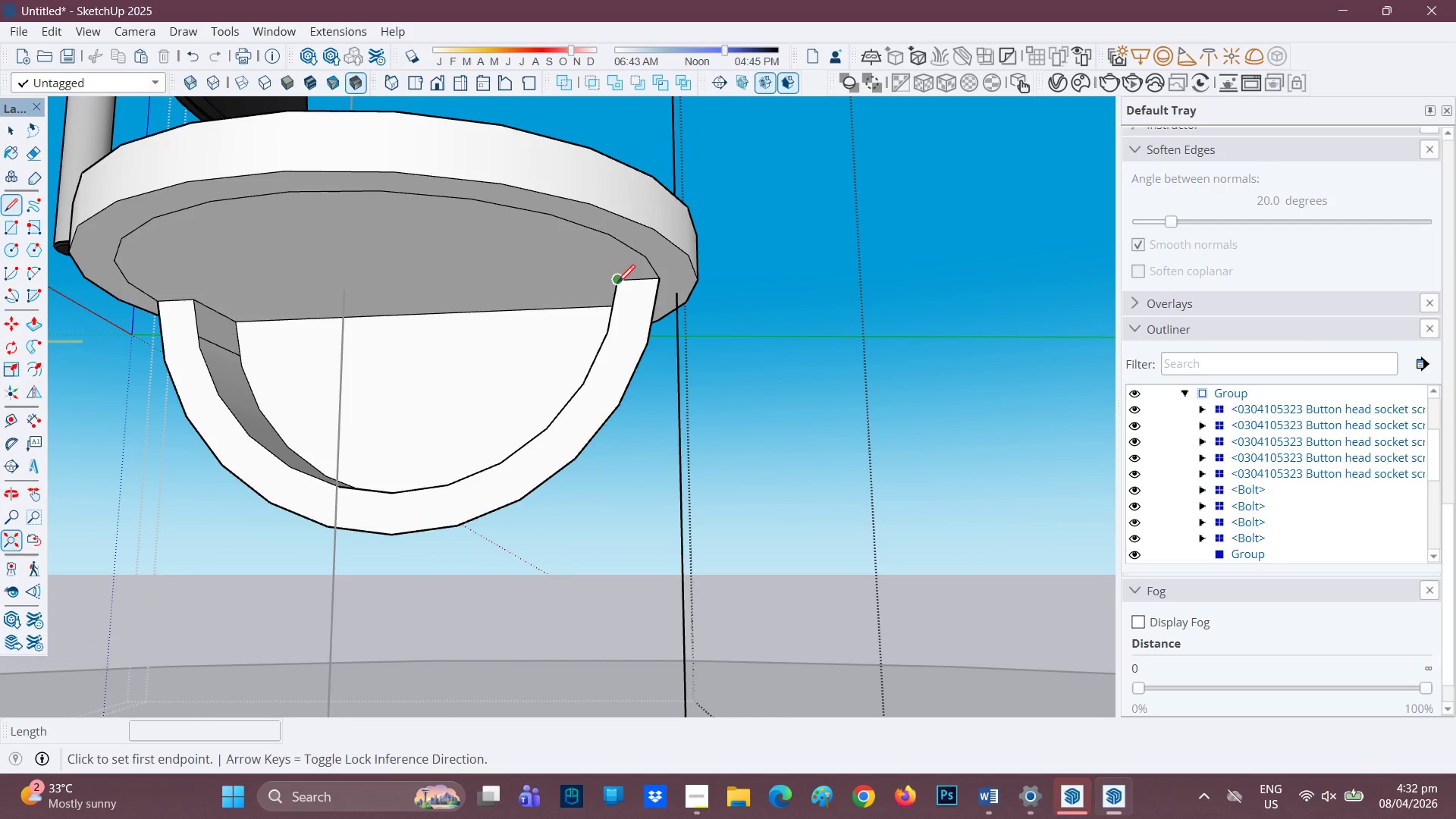 
left_click([619, 284])
 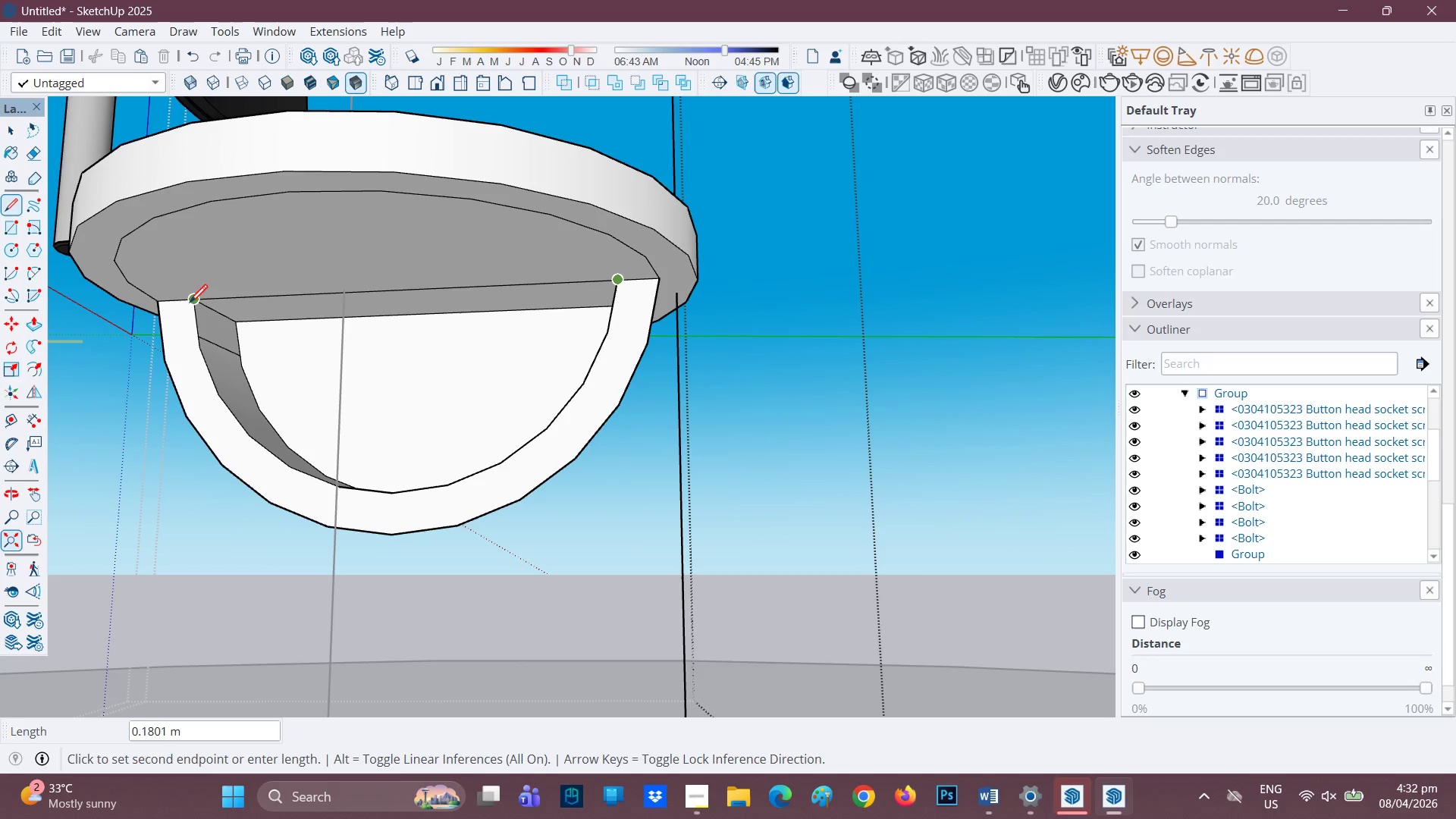 
left_click([190, 303])
 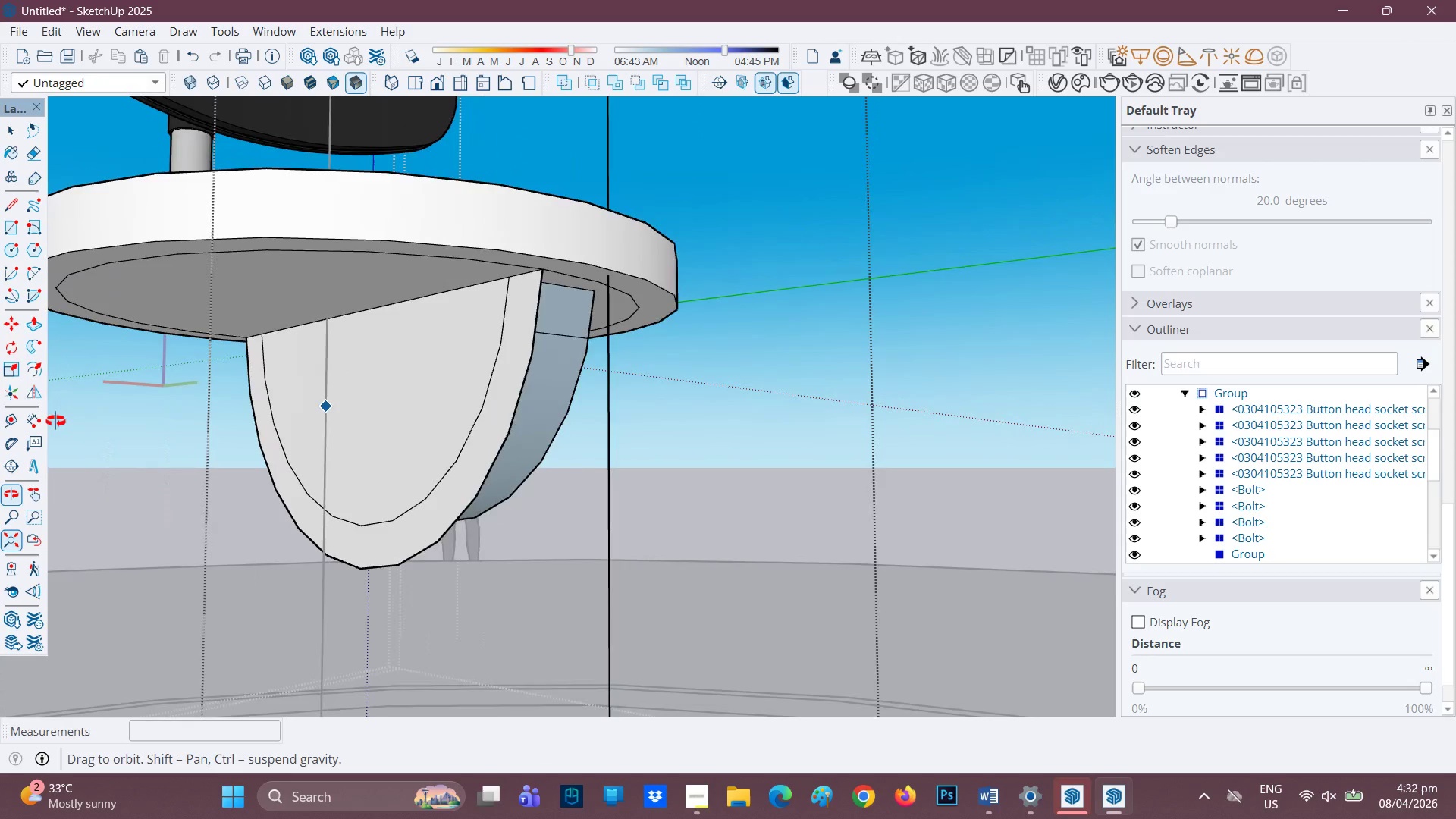 
key(P)
 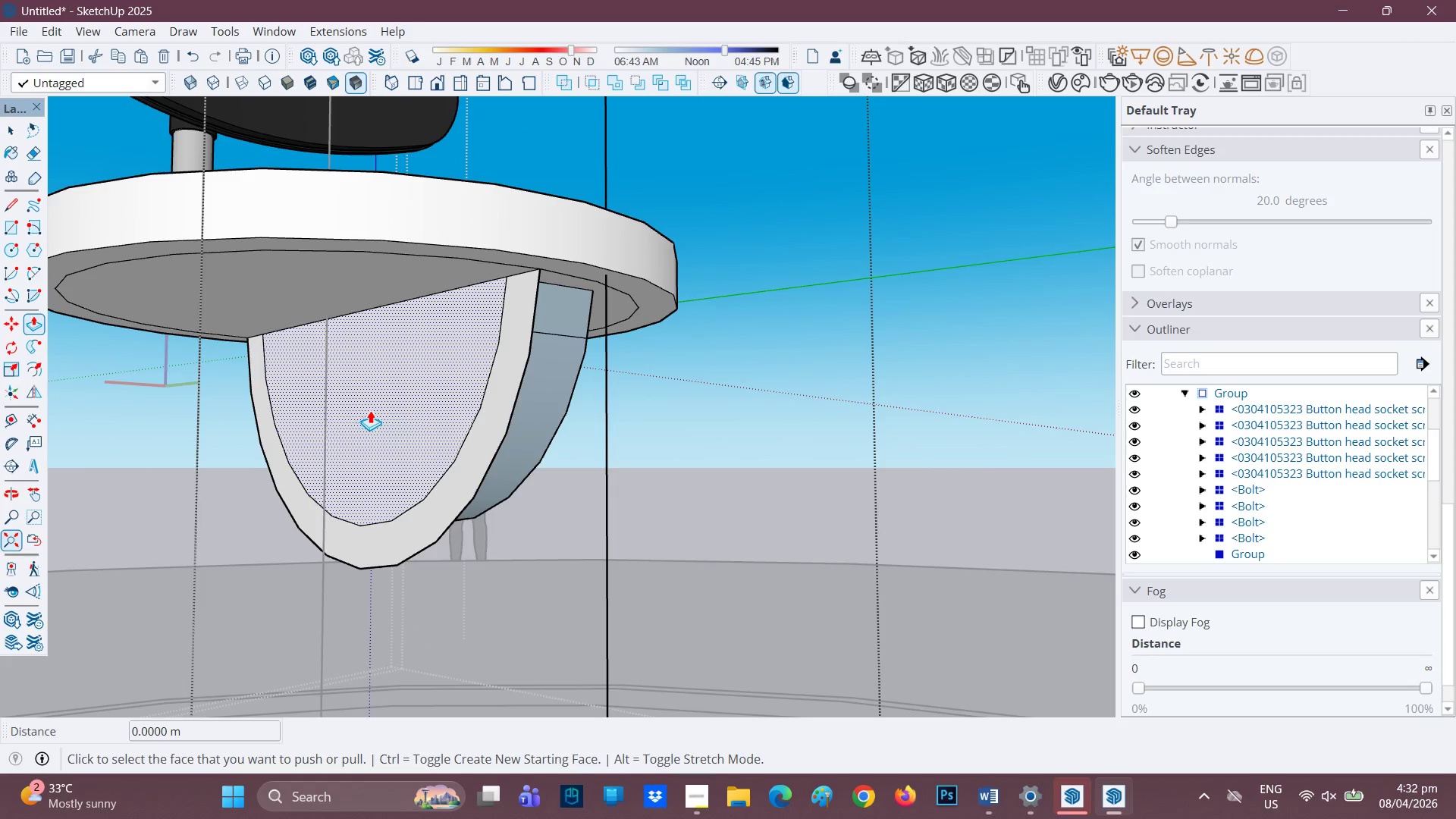 
left_click([370, 409])
 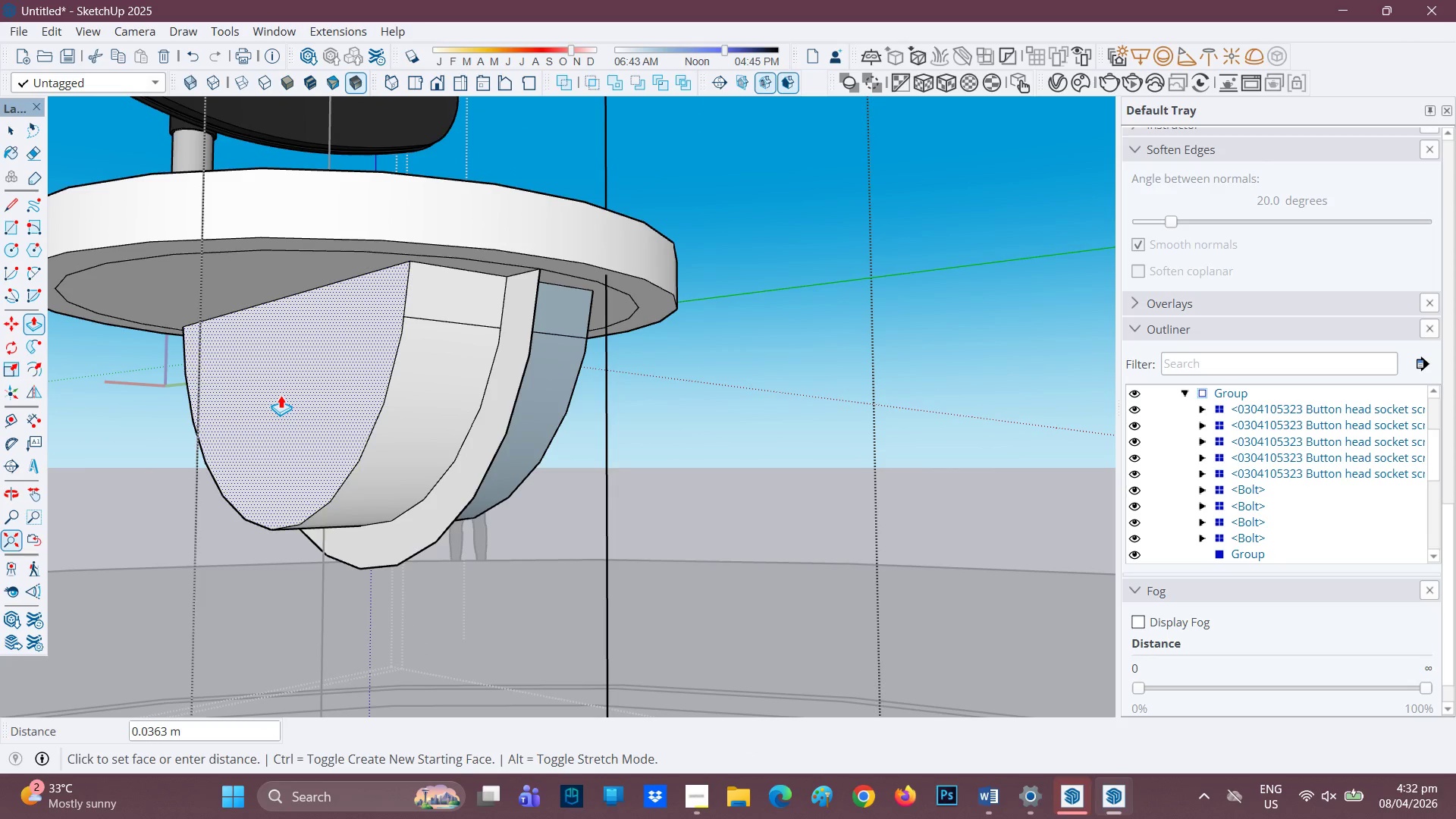 
key(2)
 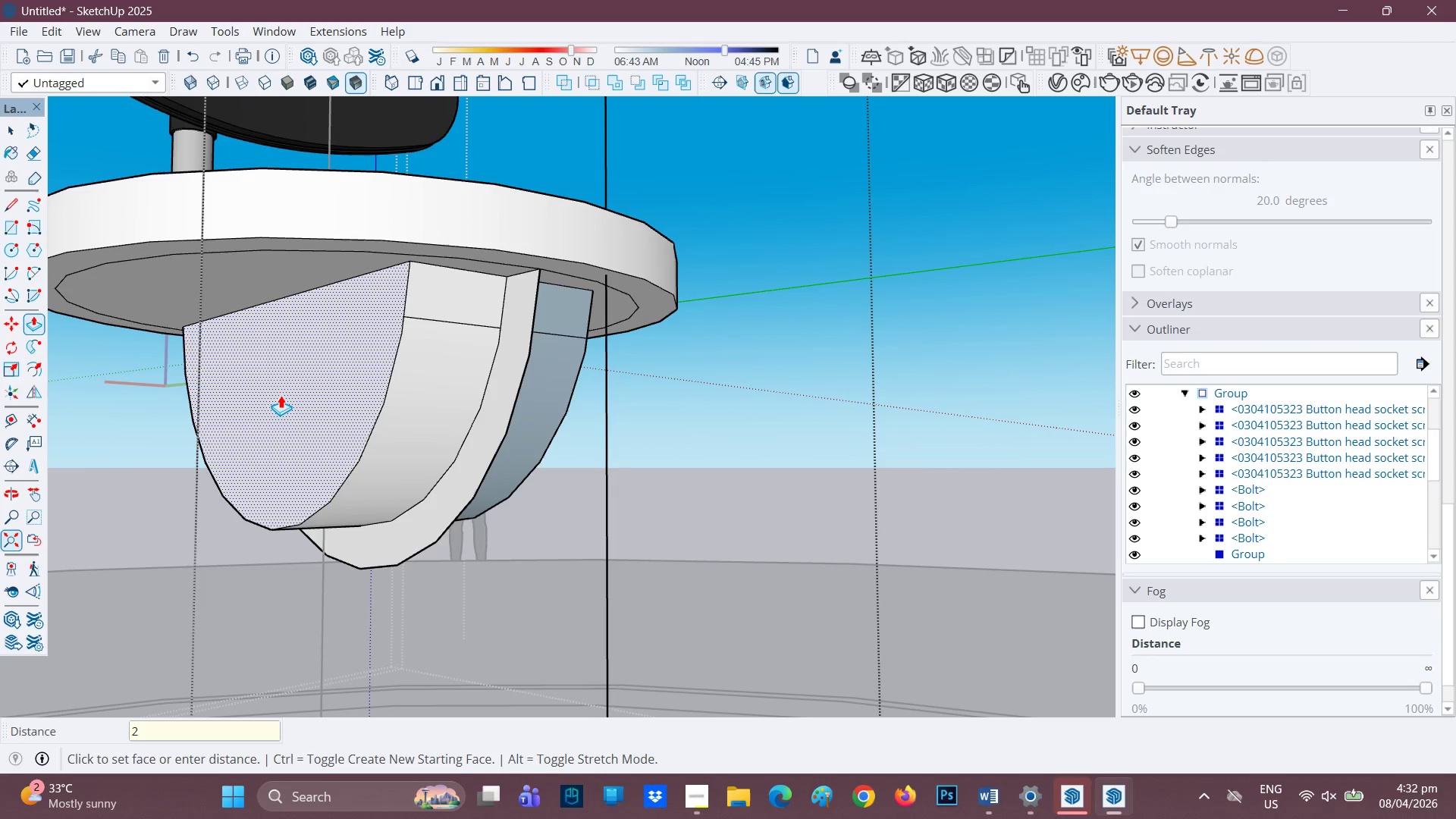 
key(Quote)
 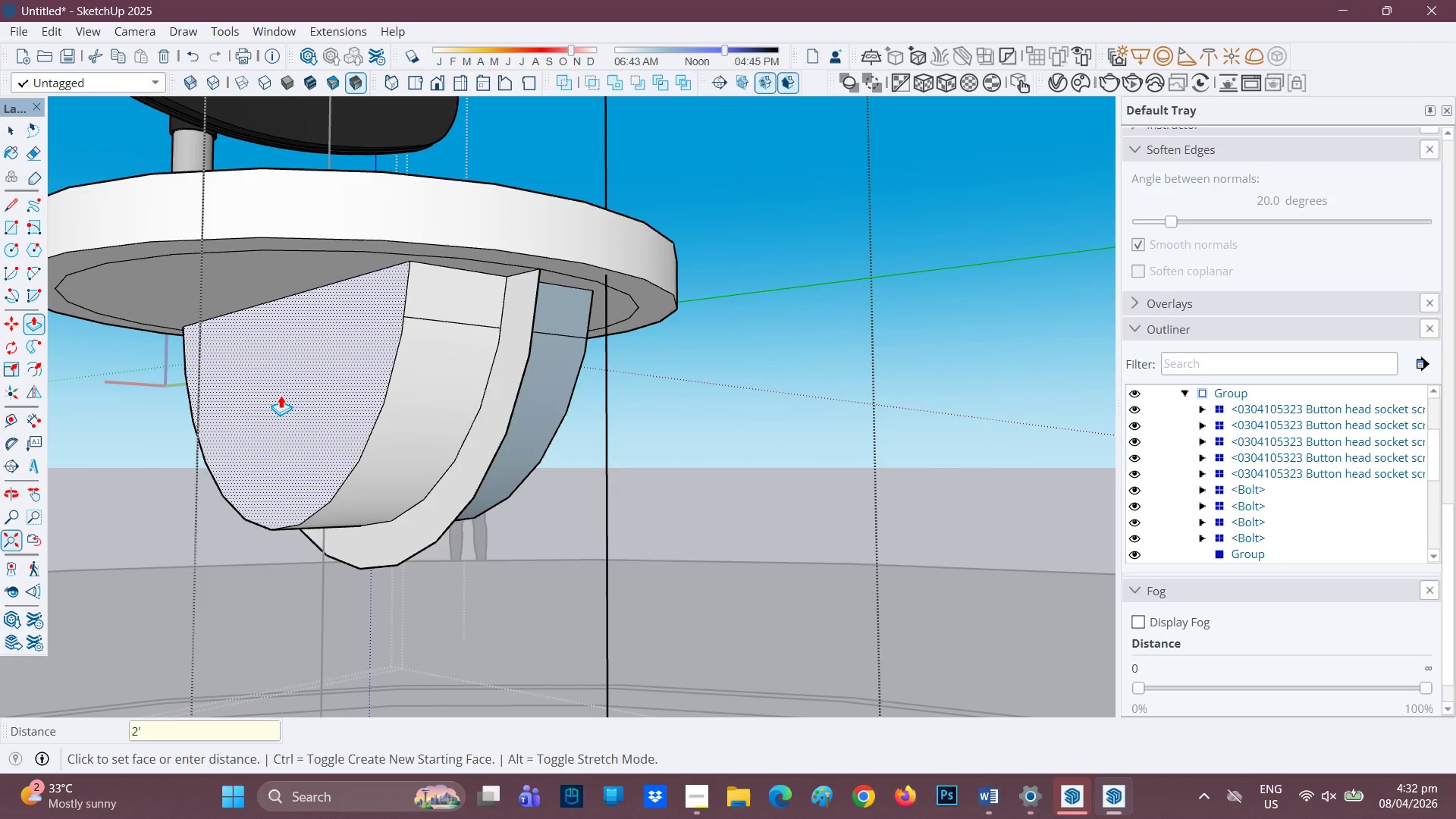 
key(Backspace)
 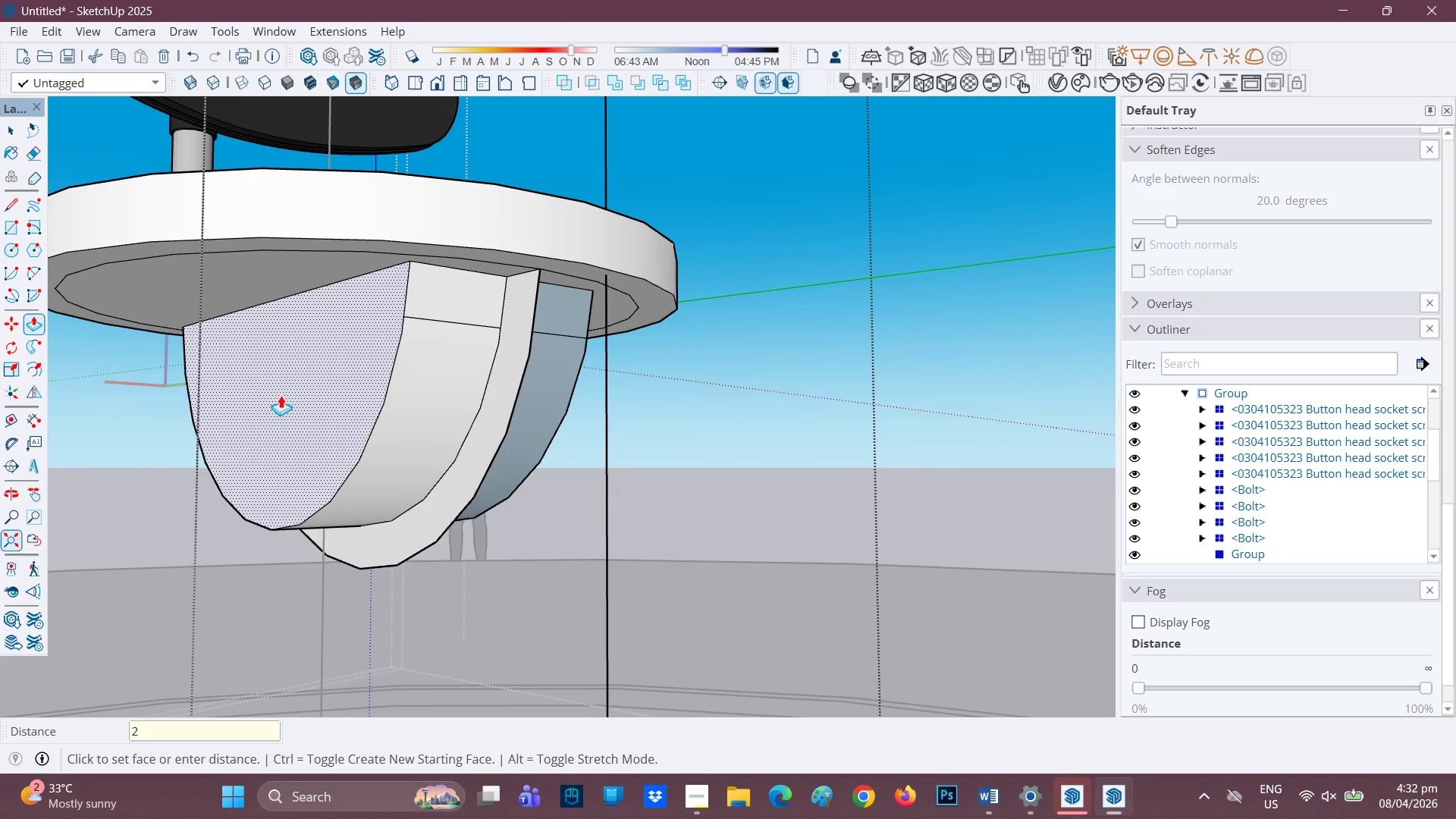 
key(Backspace)
 